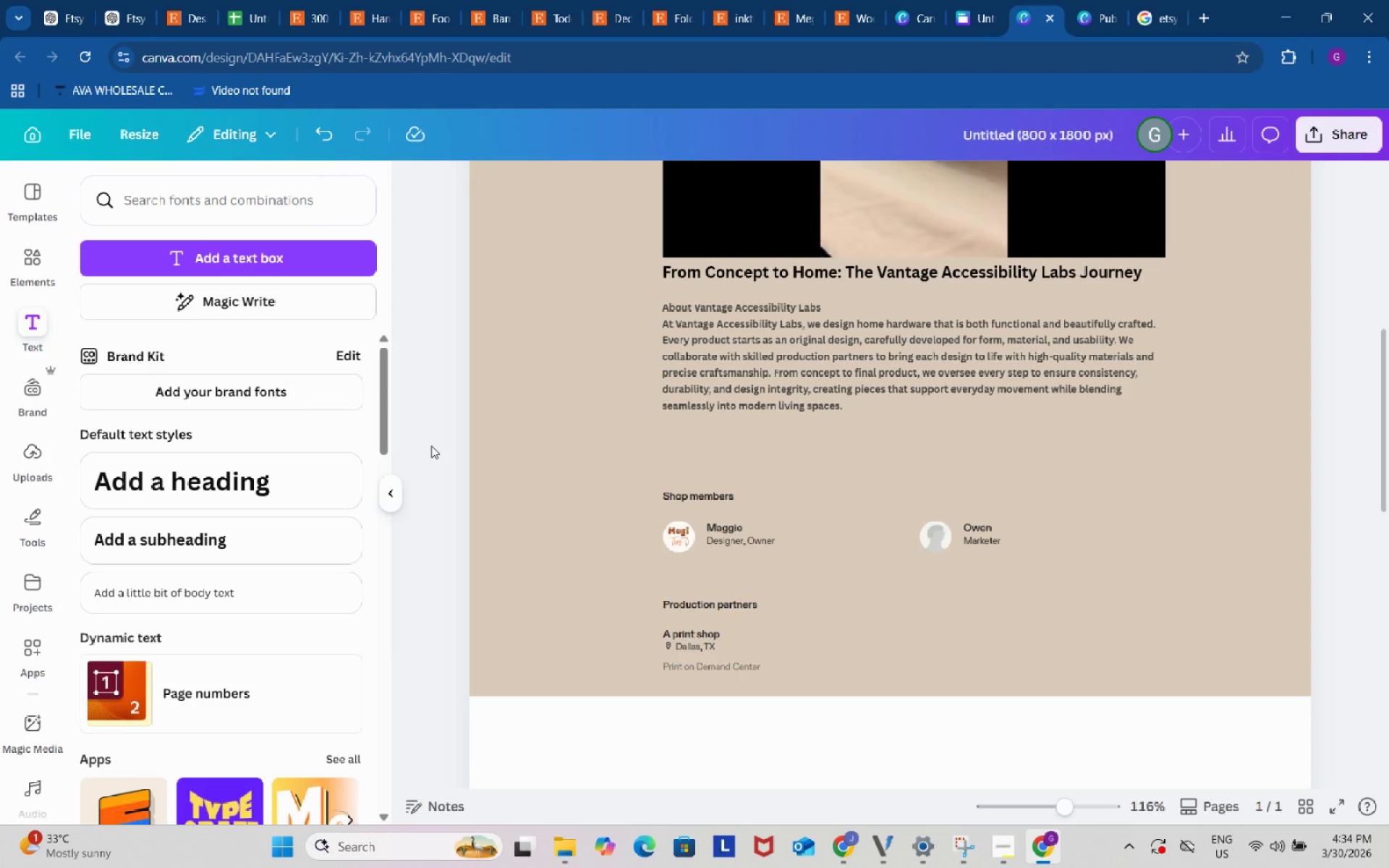 
wait(8.56)
 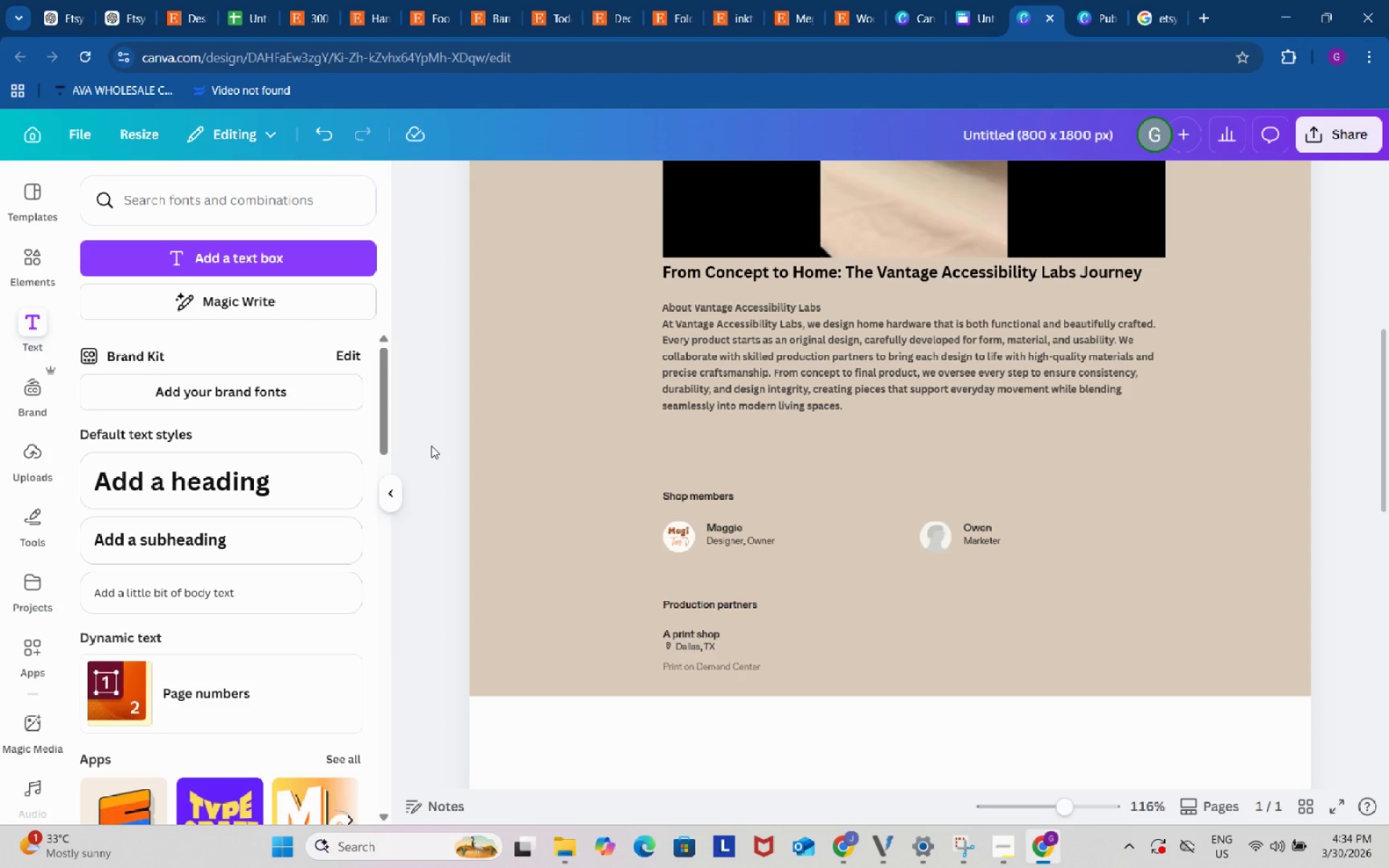 
left_click([523, 5])
 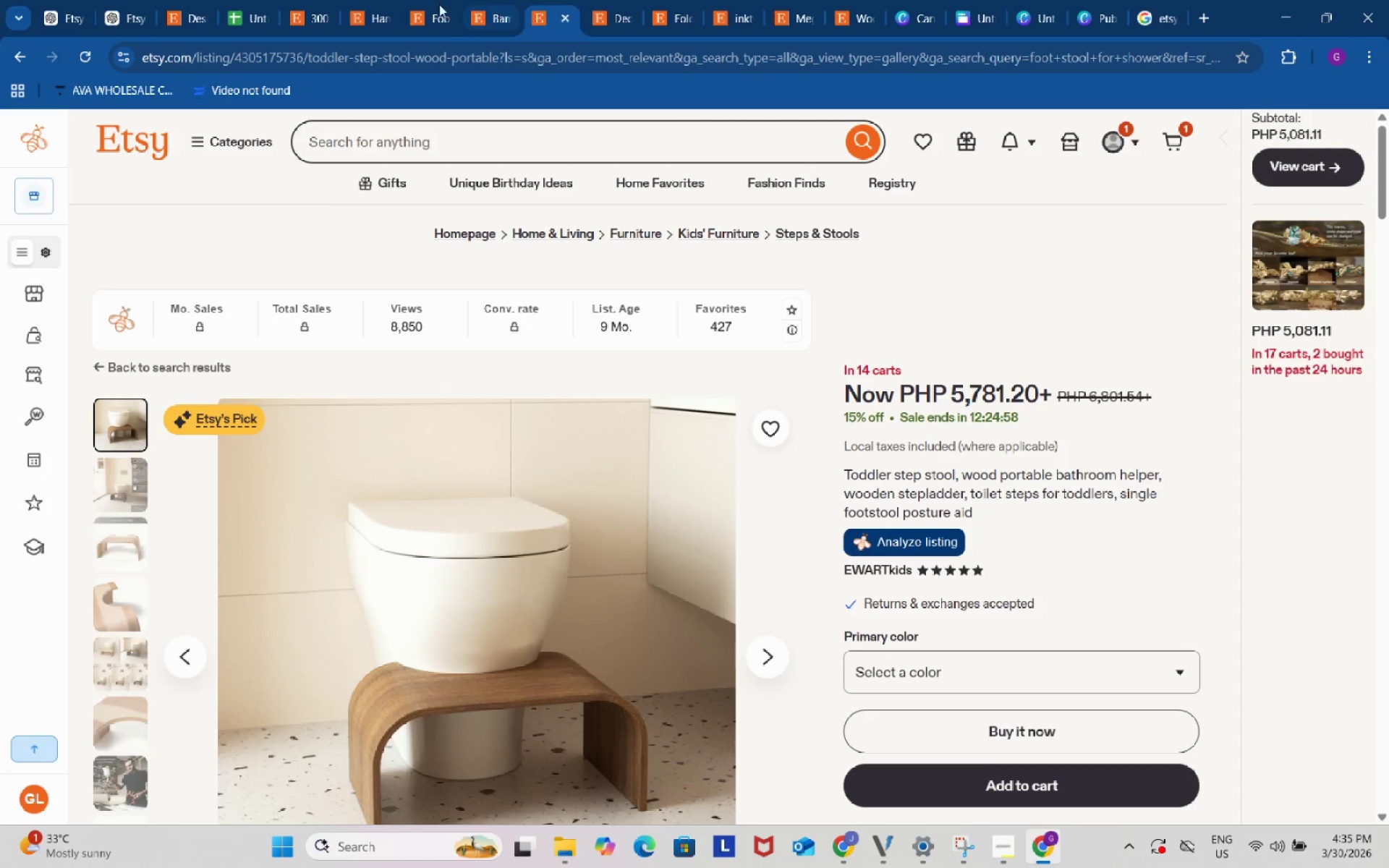 
left_click([370, 1])
 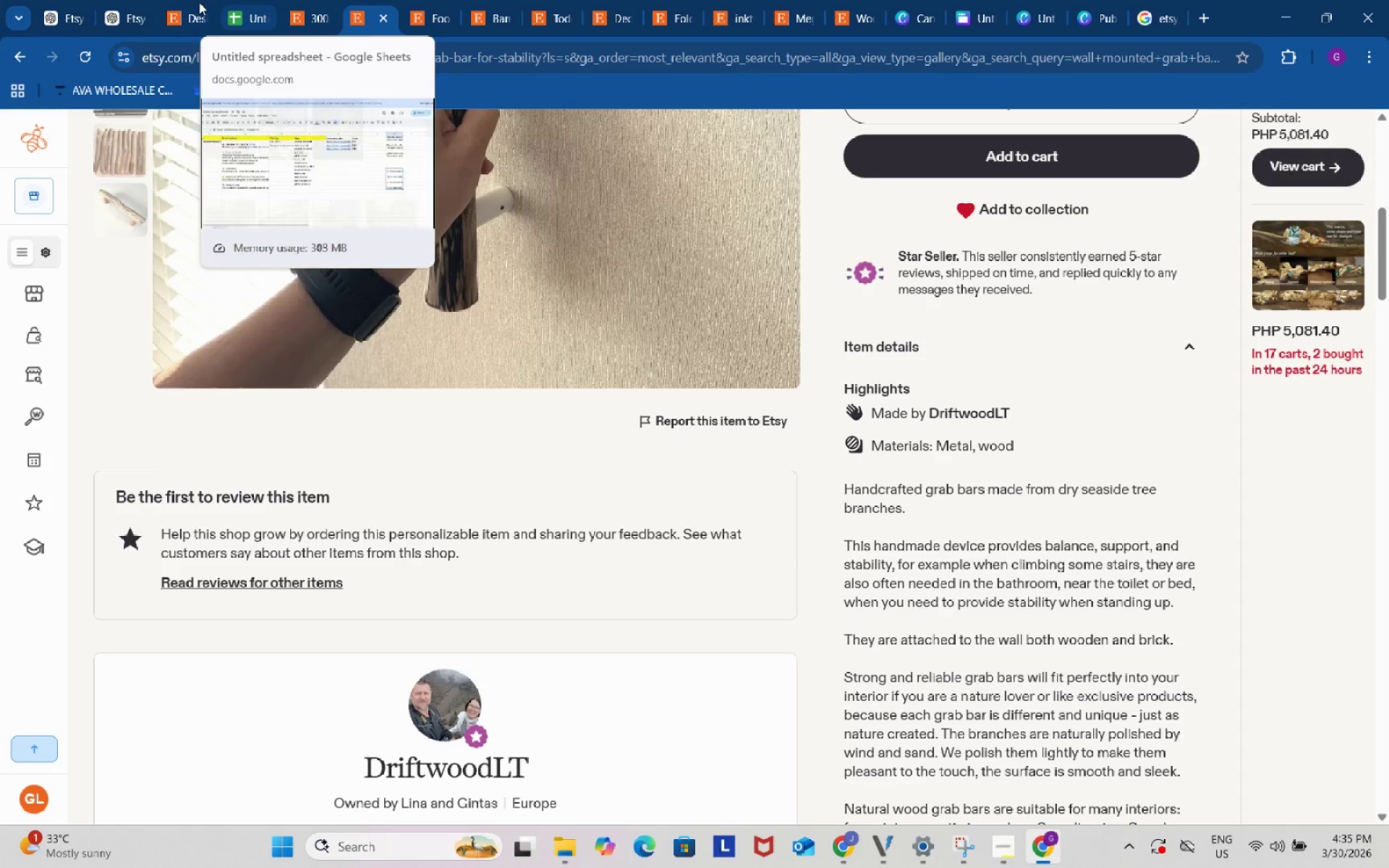 
left_click([119, 0])
 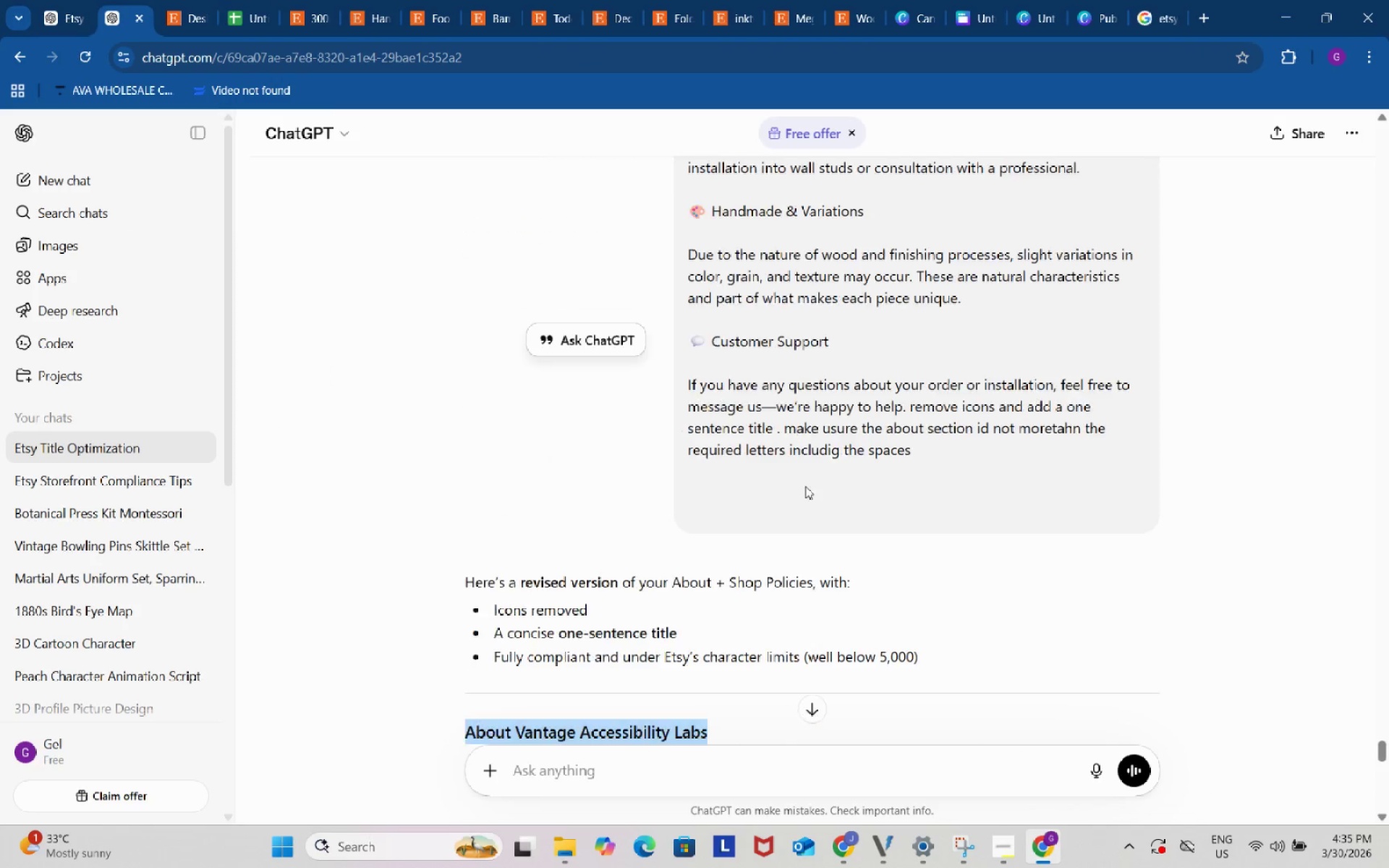 
scroll: coordinate [802, 595], scroll_direction: down, amount: 8.0
 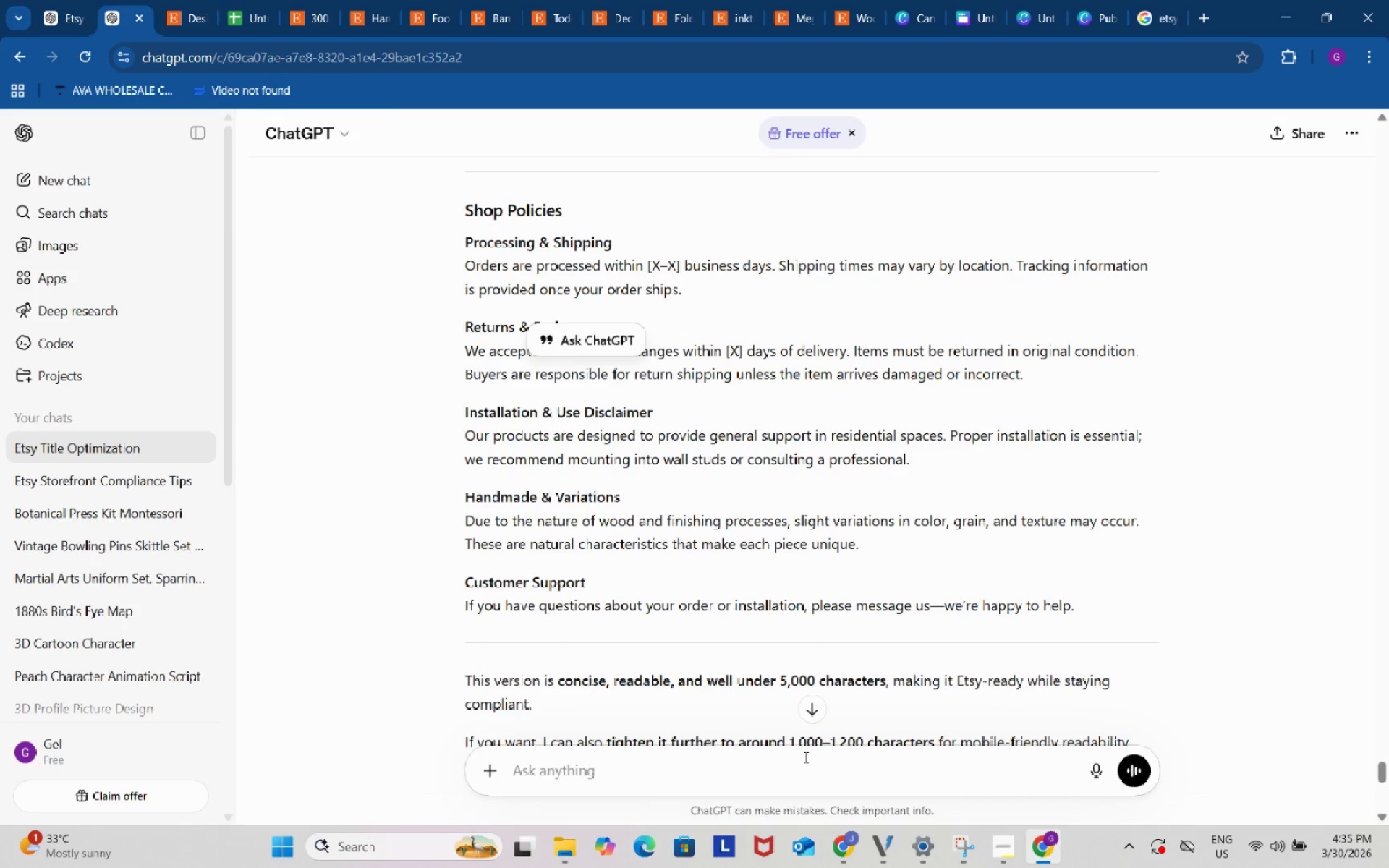 
left_click([805, 757])
 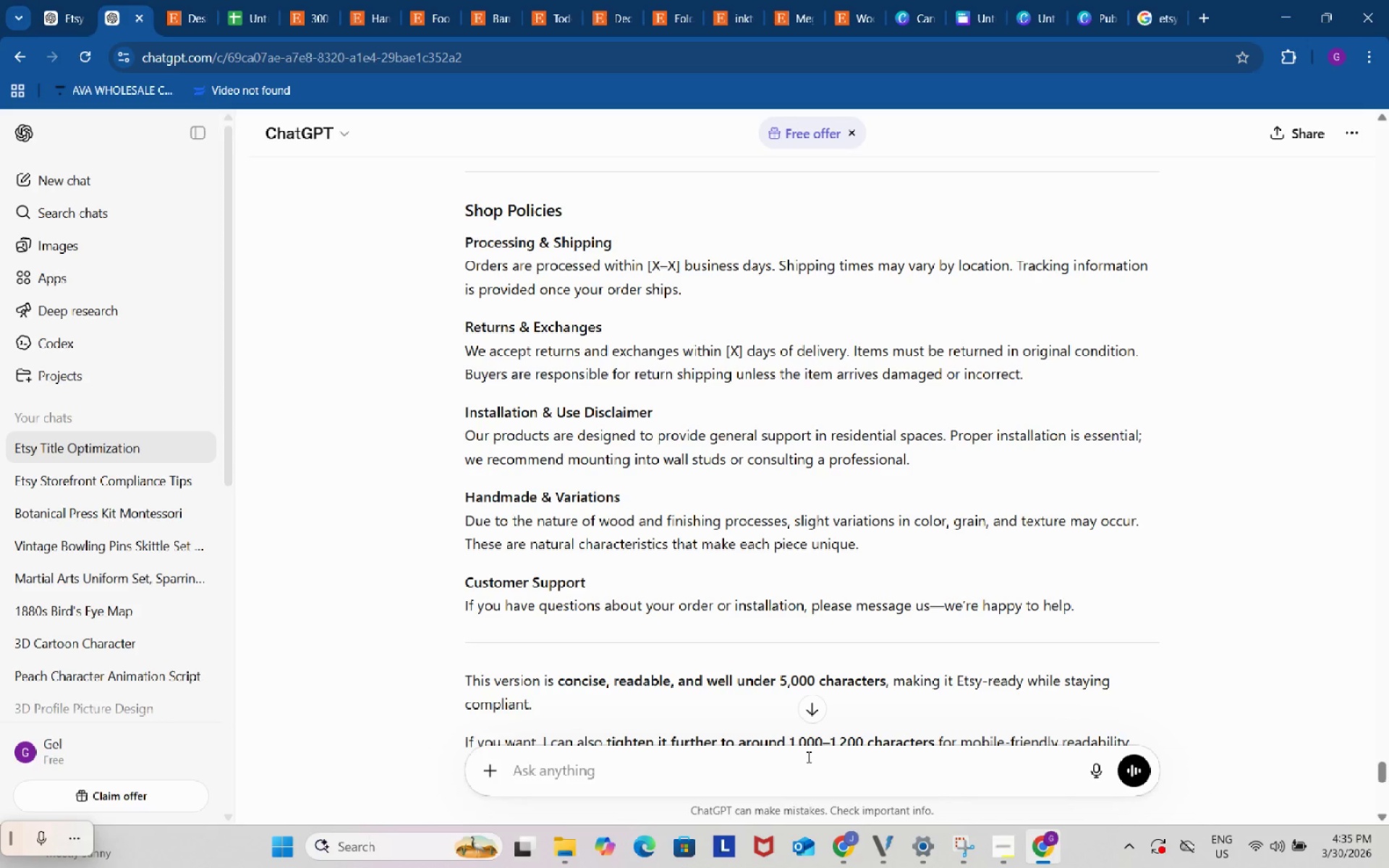 
type(what kind of r)
key(Backspace)
type(production partner i will add? )
 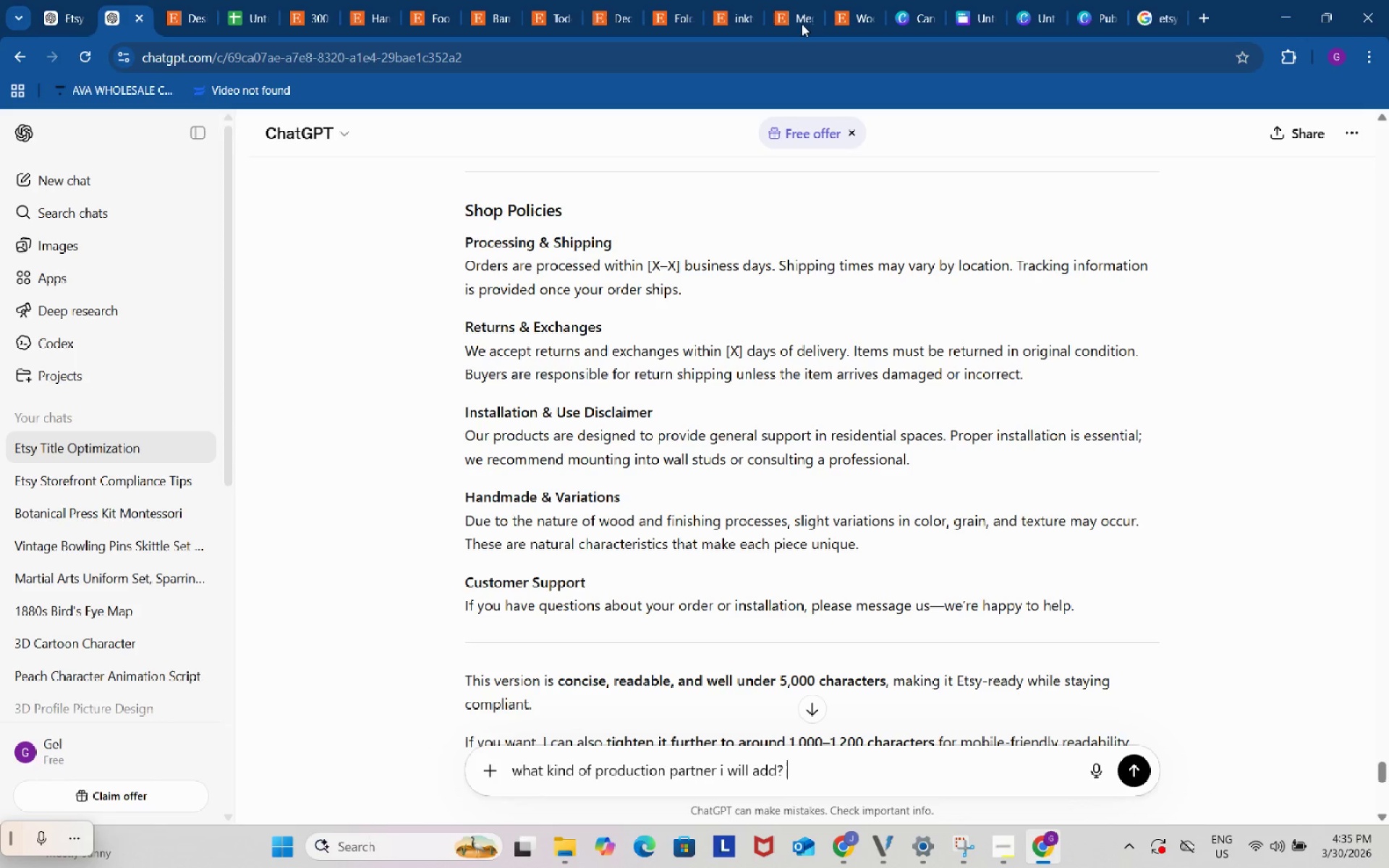 
left_click([802, 0])
 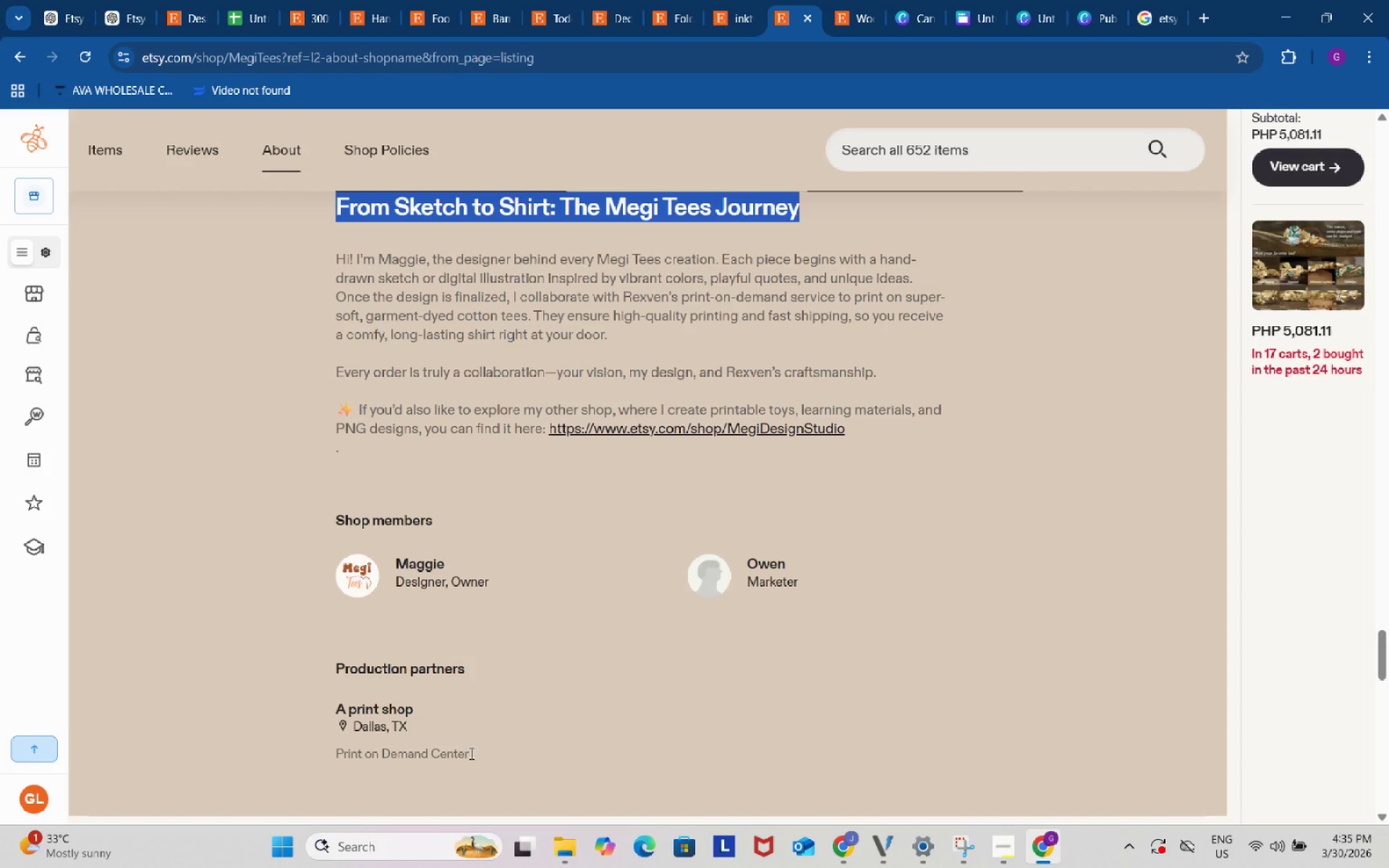 
left_click_drag(start_coordinate=[507, 762], to_coordinate=[336, 663])
 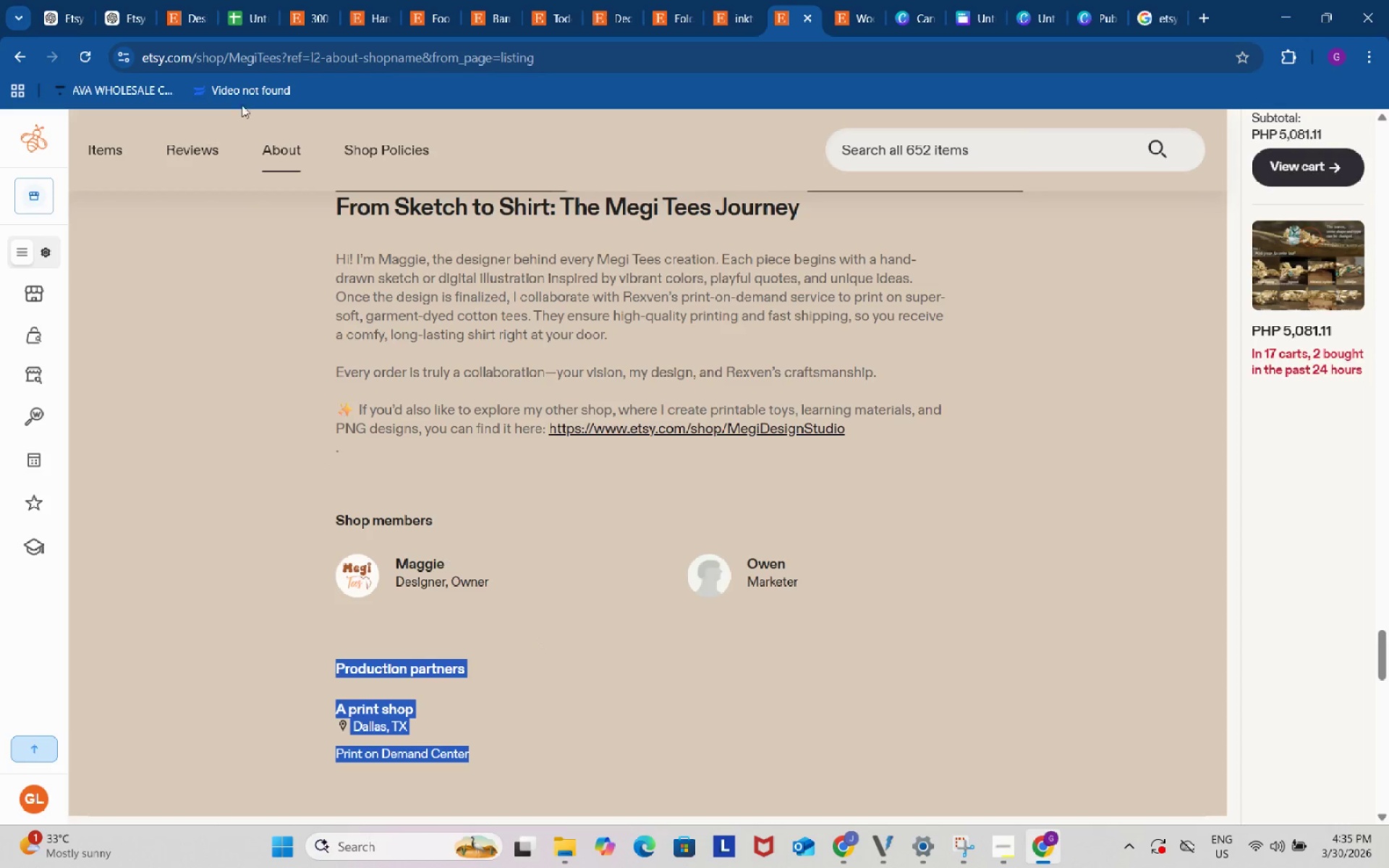 
key(Control+ControlLeft)
 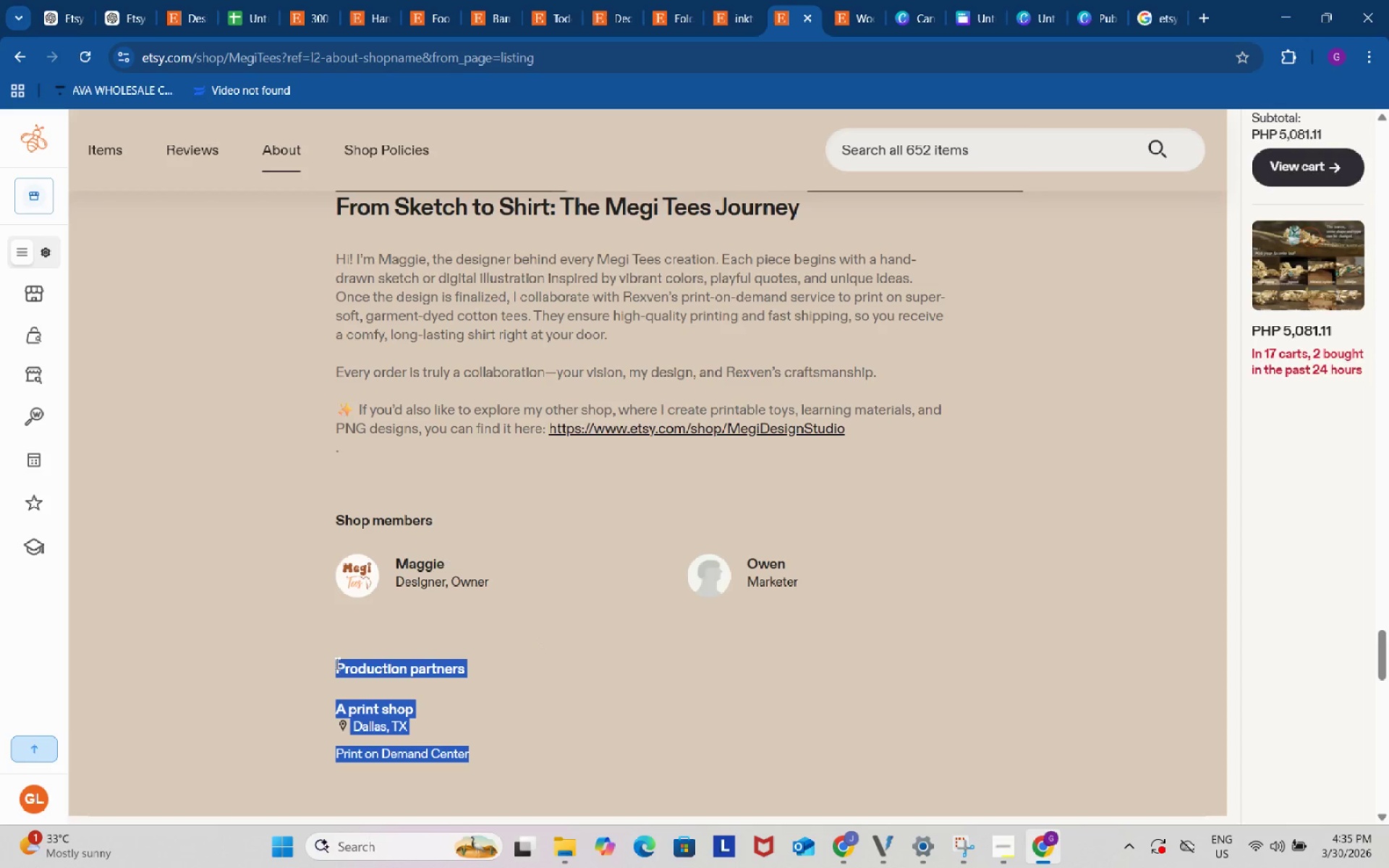 
key(Control+C)
 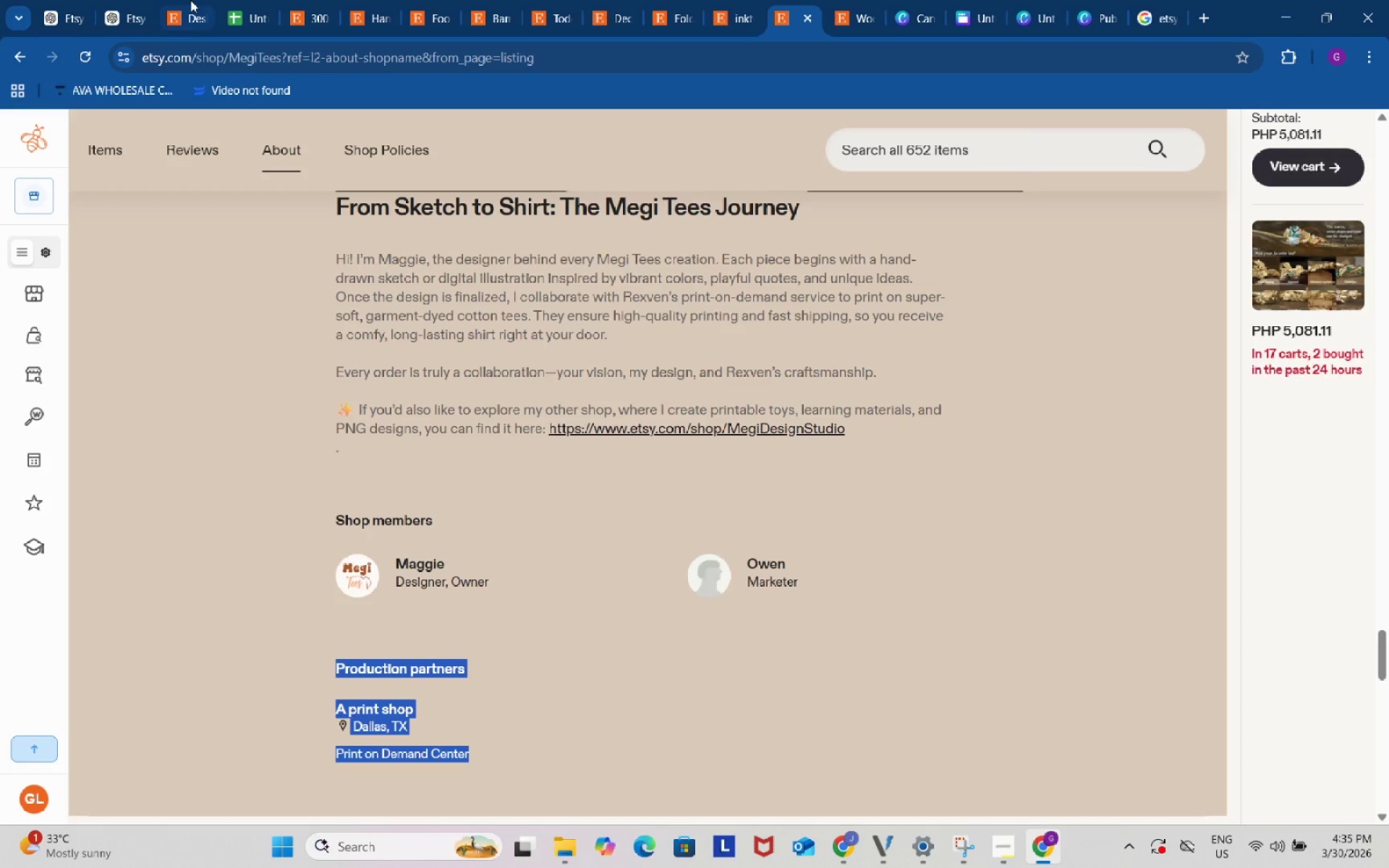 
left_click([143, 0])
 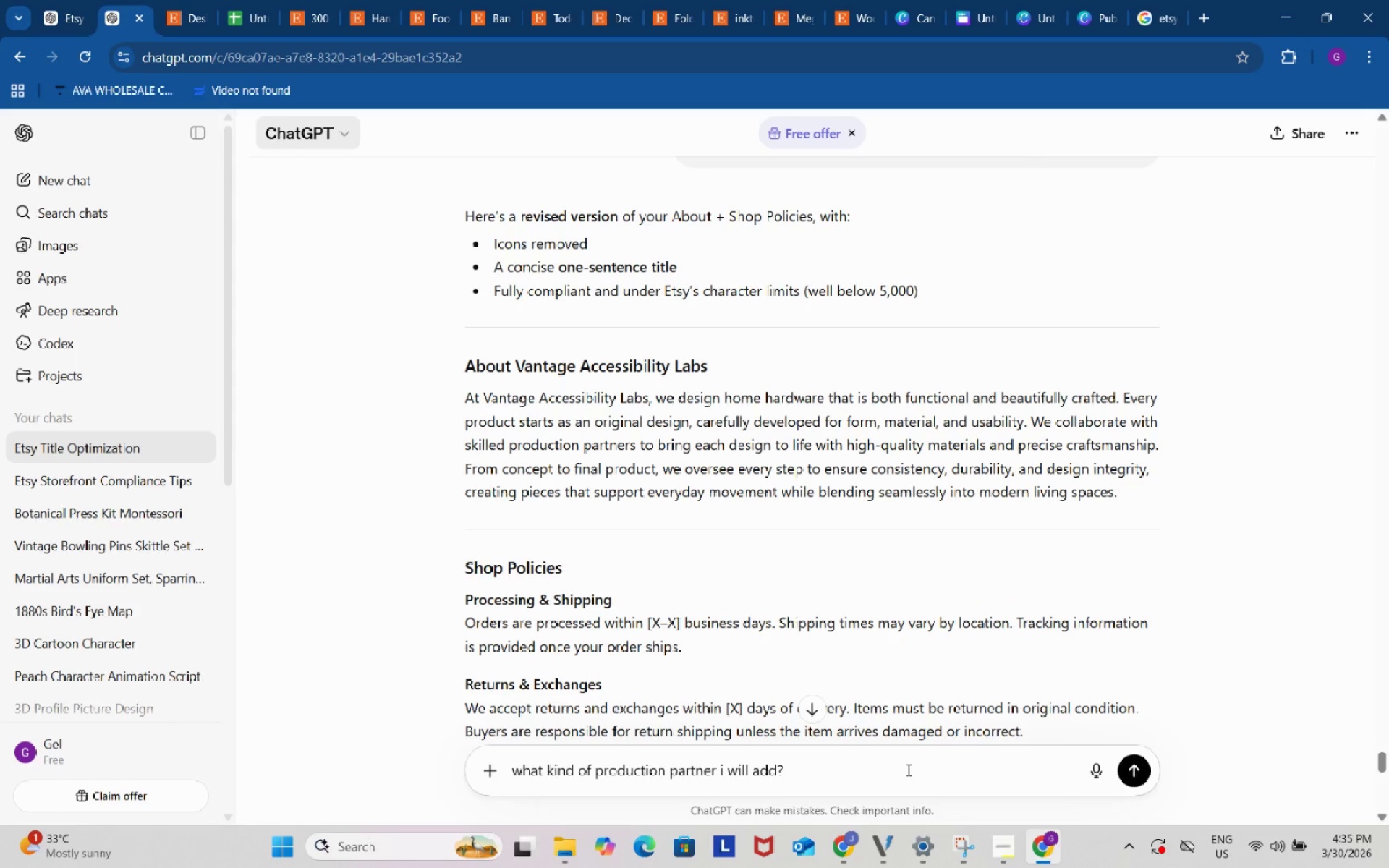 
type(the format is like this:)
 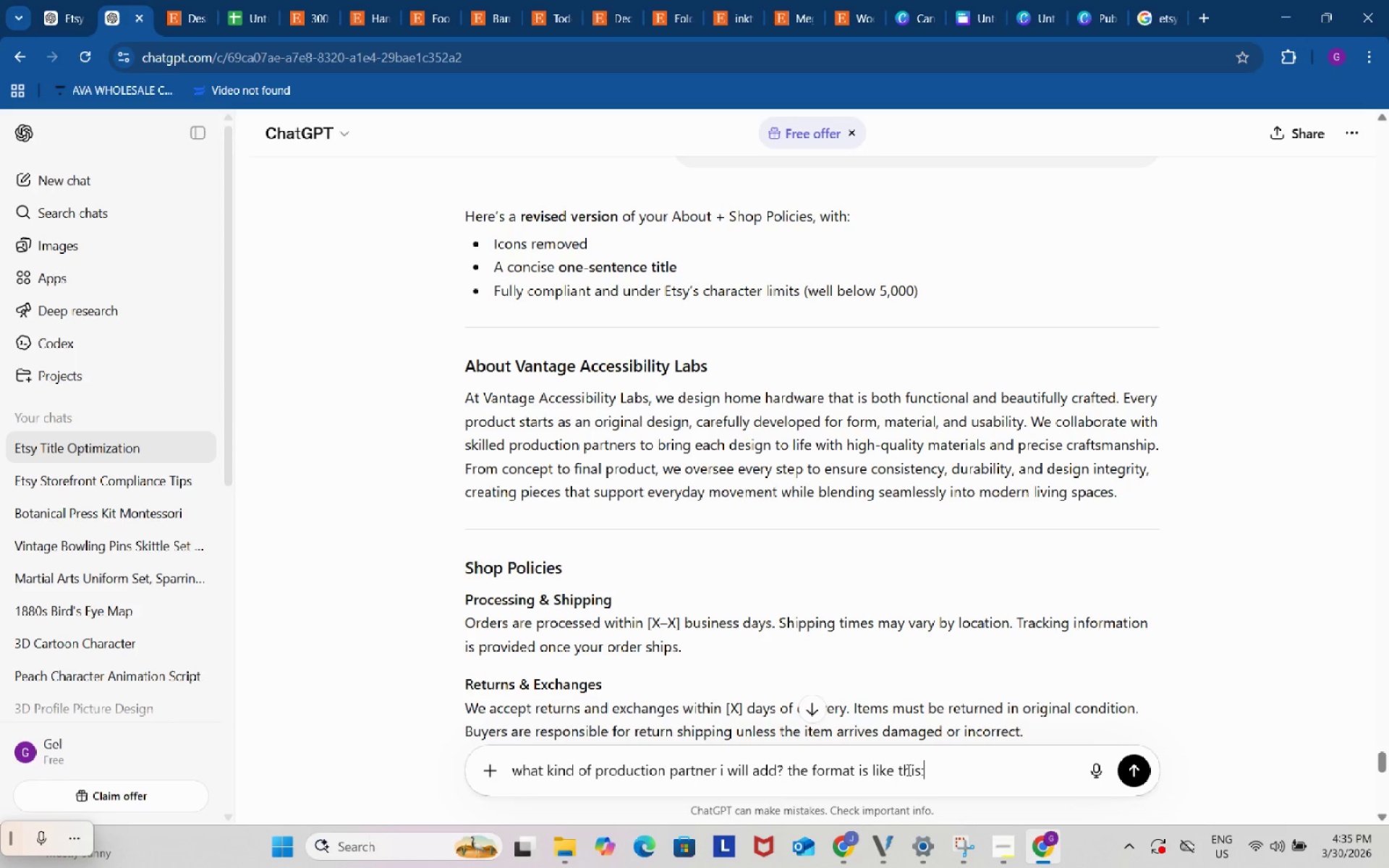 
 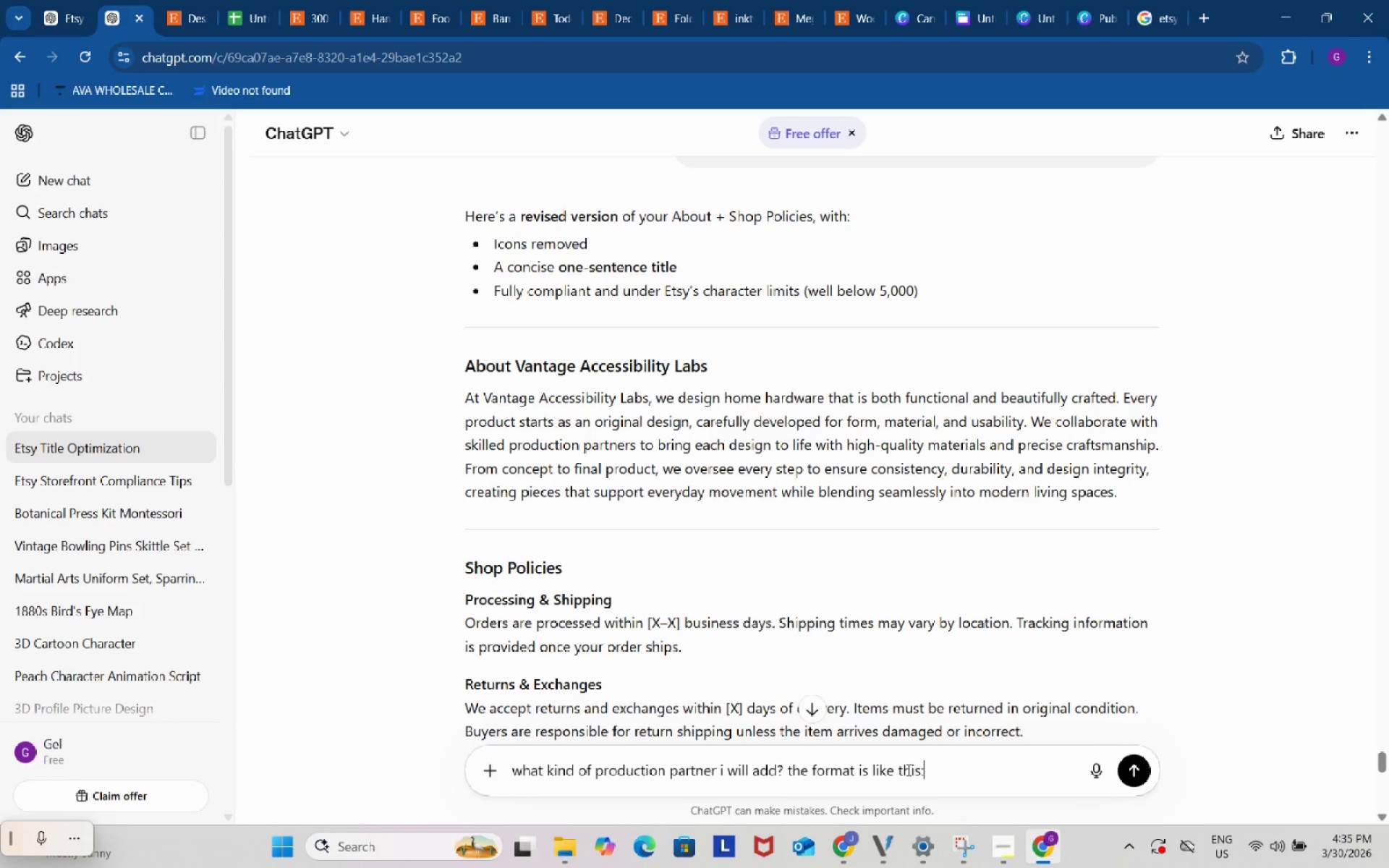 
key(Control+ControlLeft)
 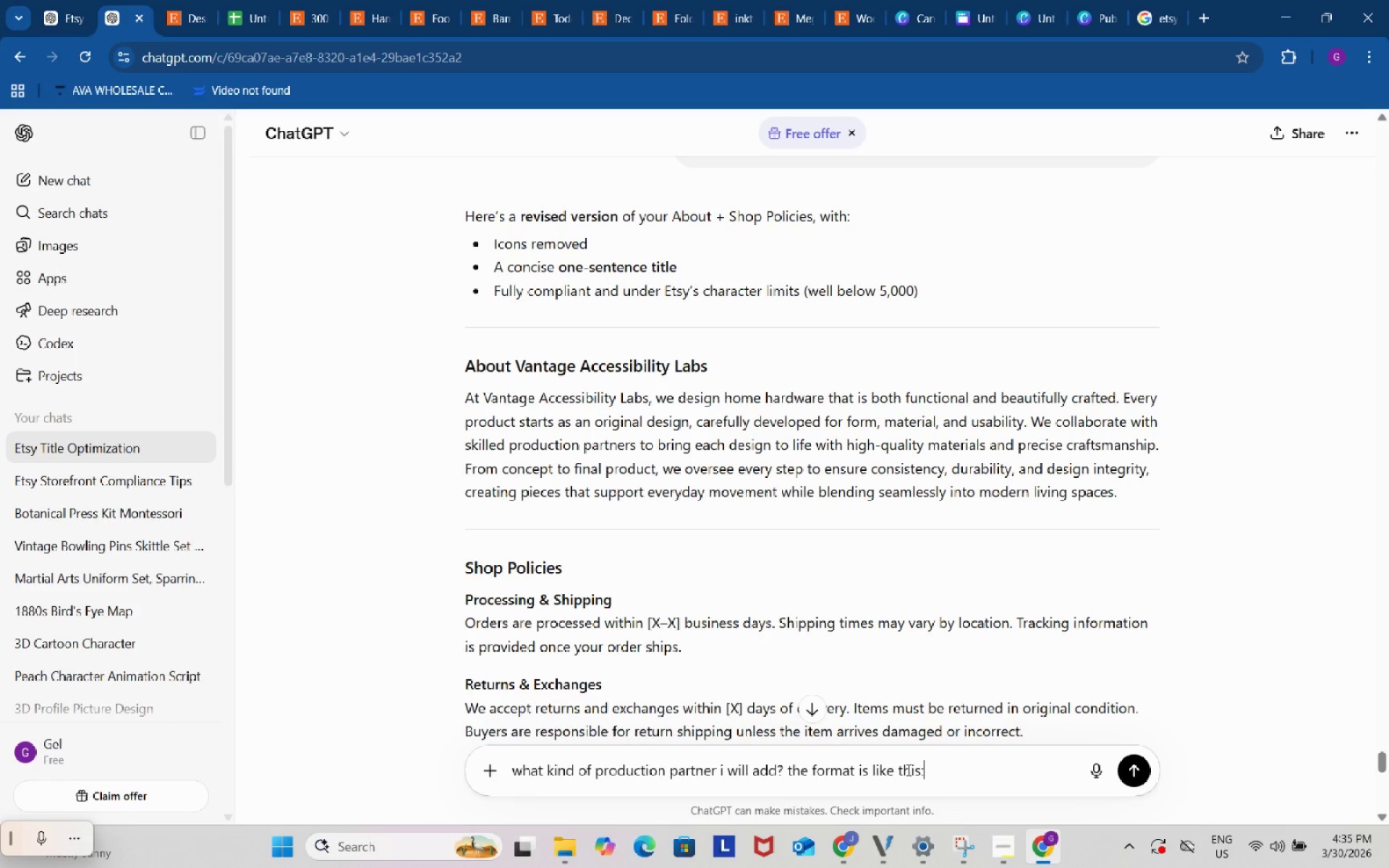 
key(Control+V)
 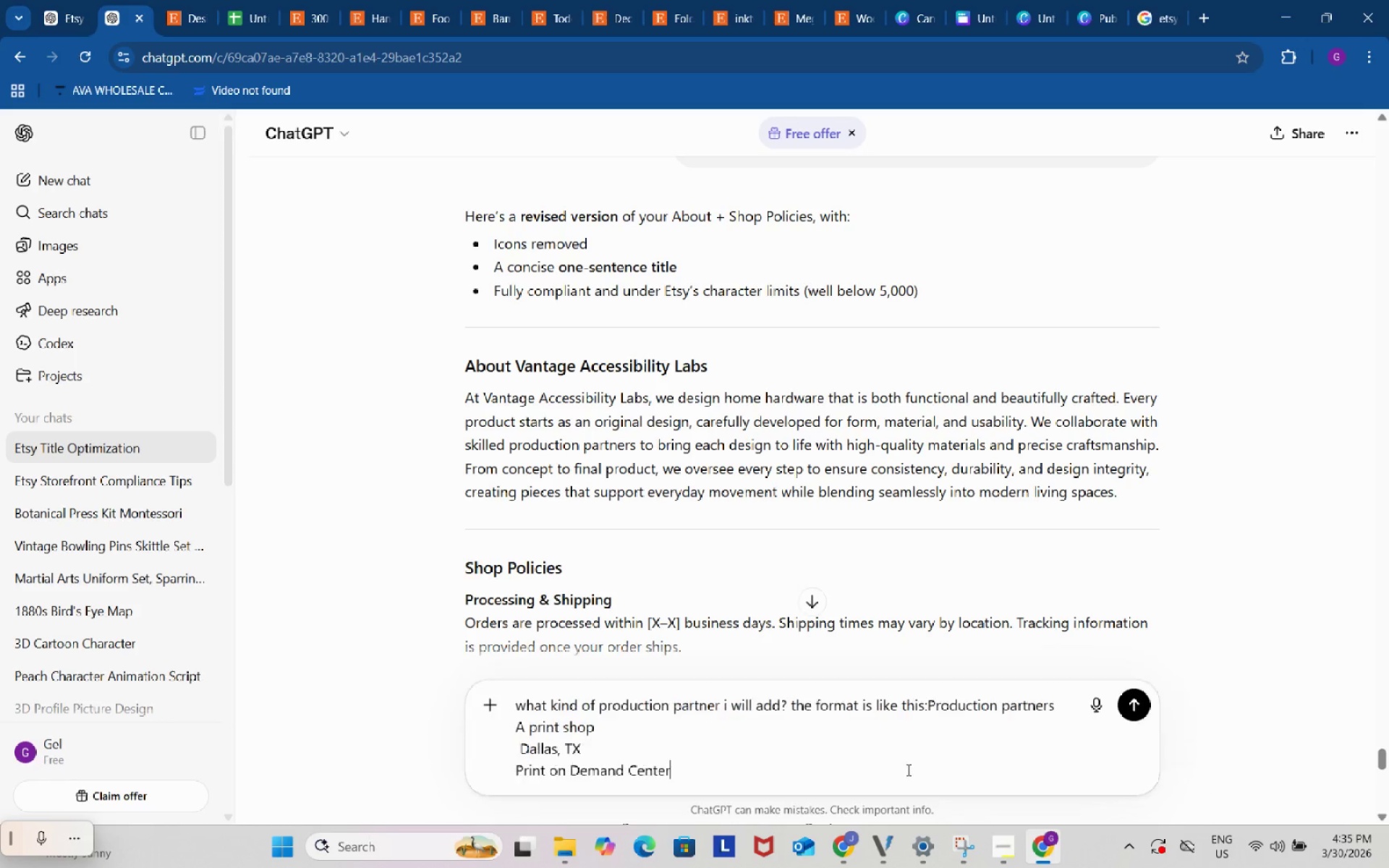 
key(Enter)
 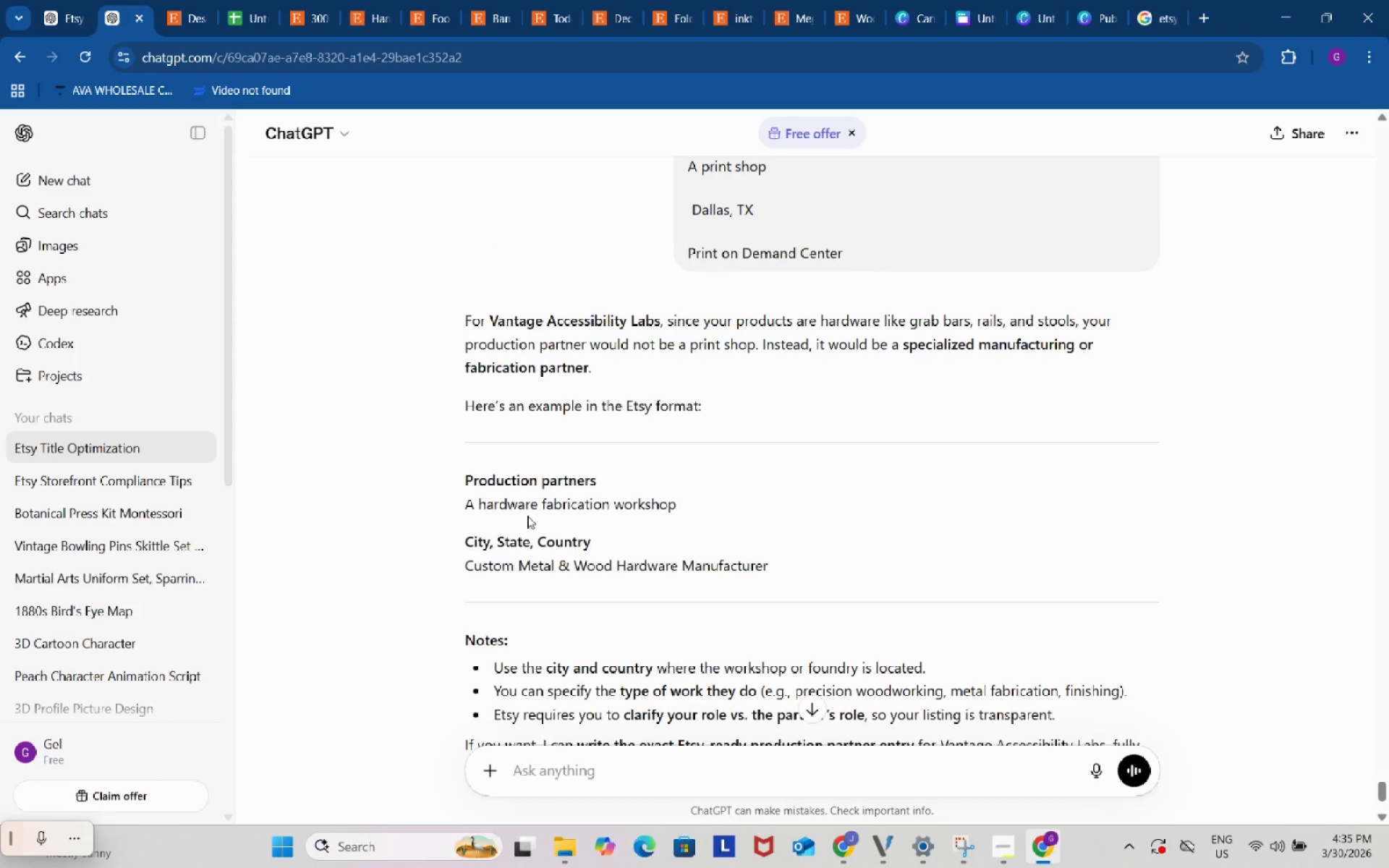 
wait(10.34)
 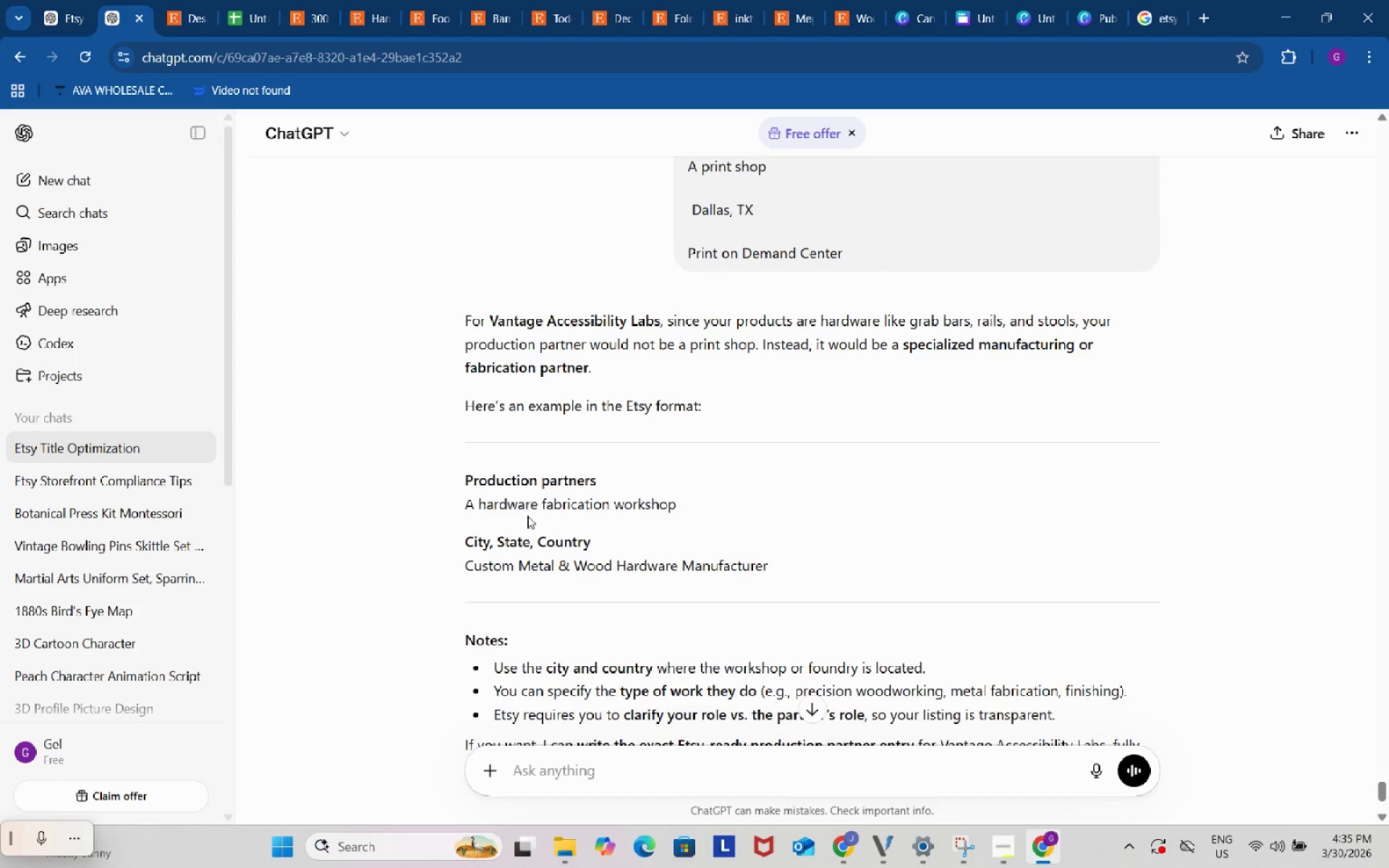 
left_click_drag(start_coordinate=[467, 506], to_coordinate=[703, 503])
 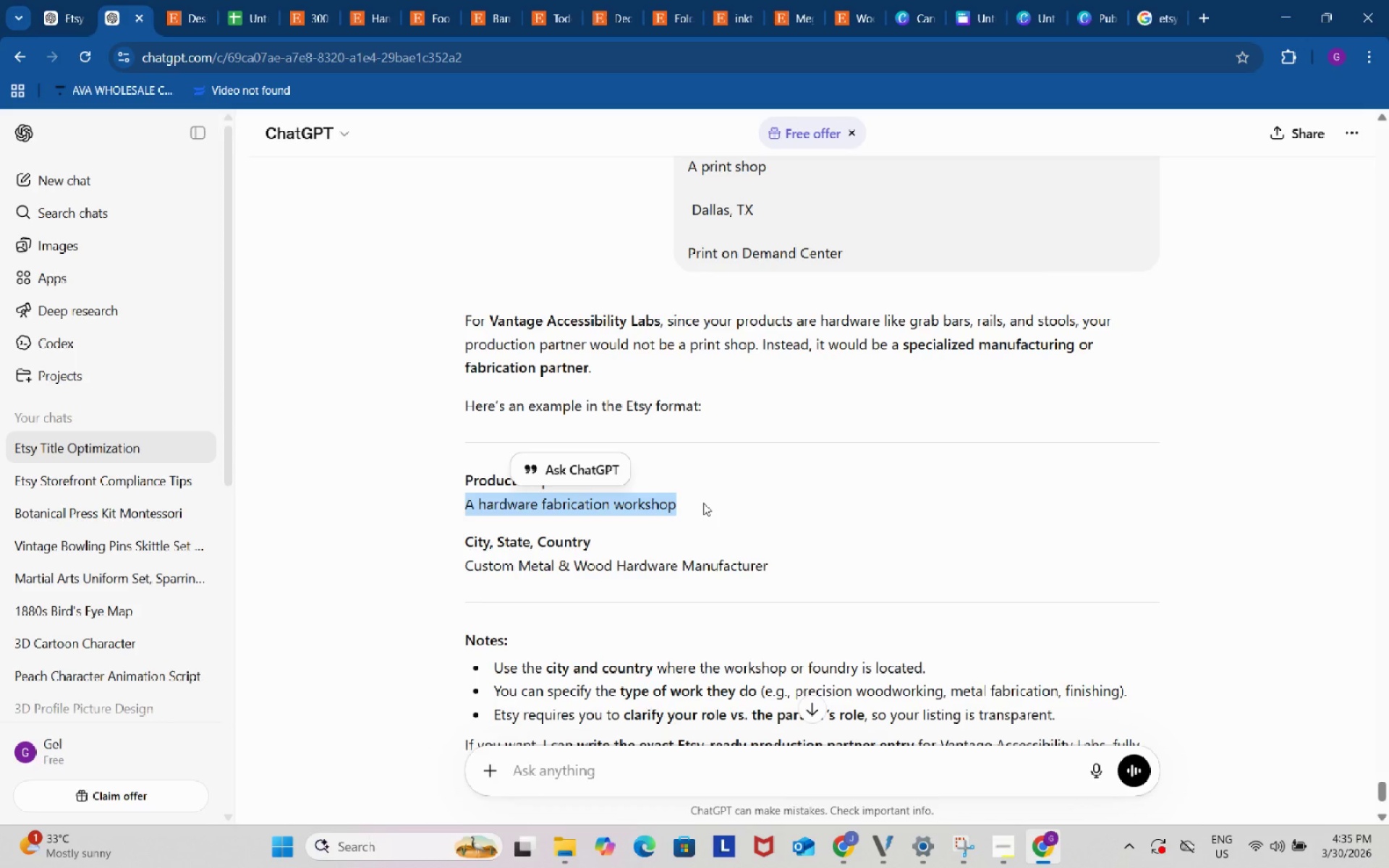 
key(Control+ControlLeft)
 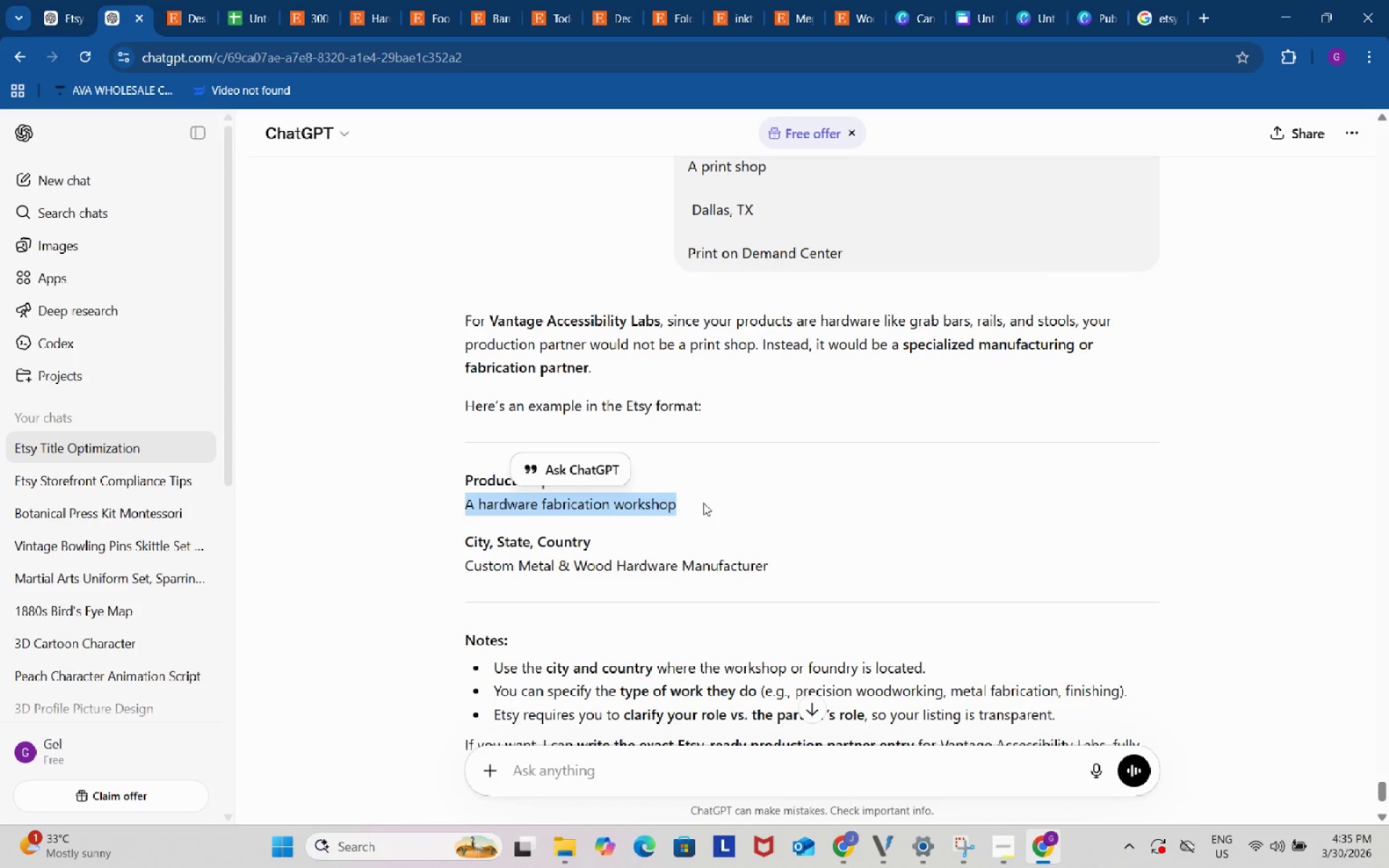 
key(Control+C)
 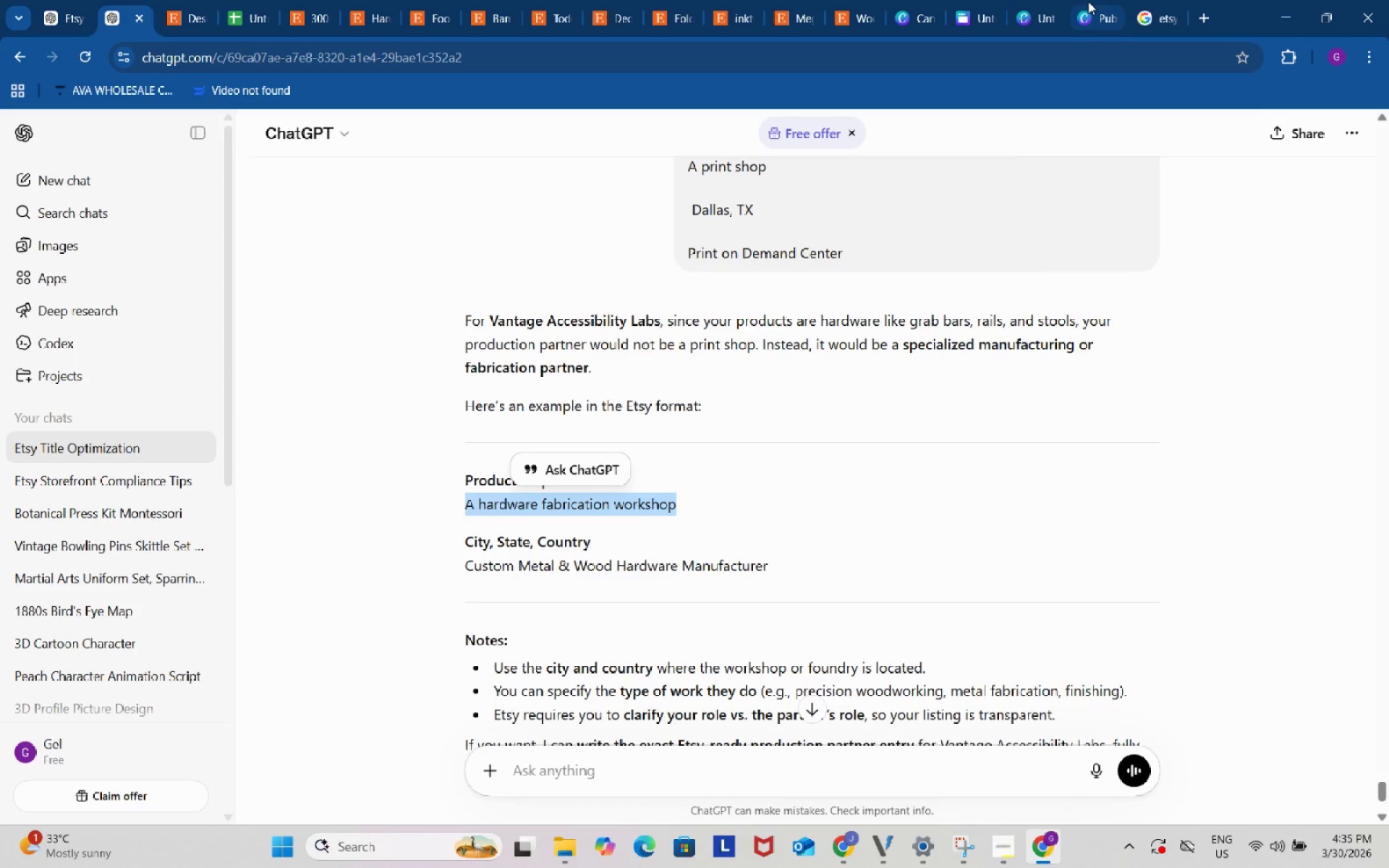 
left_click([1042, 0])
 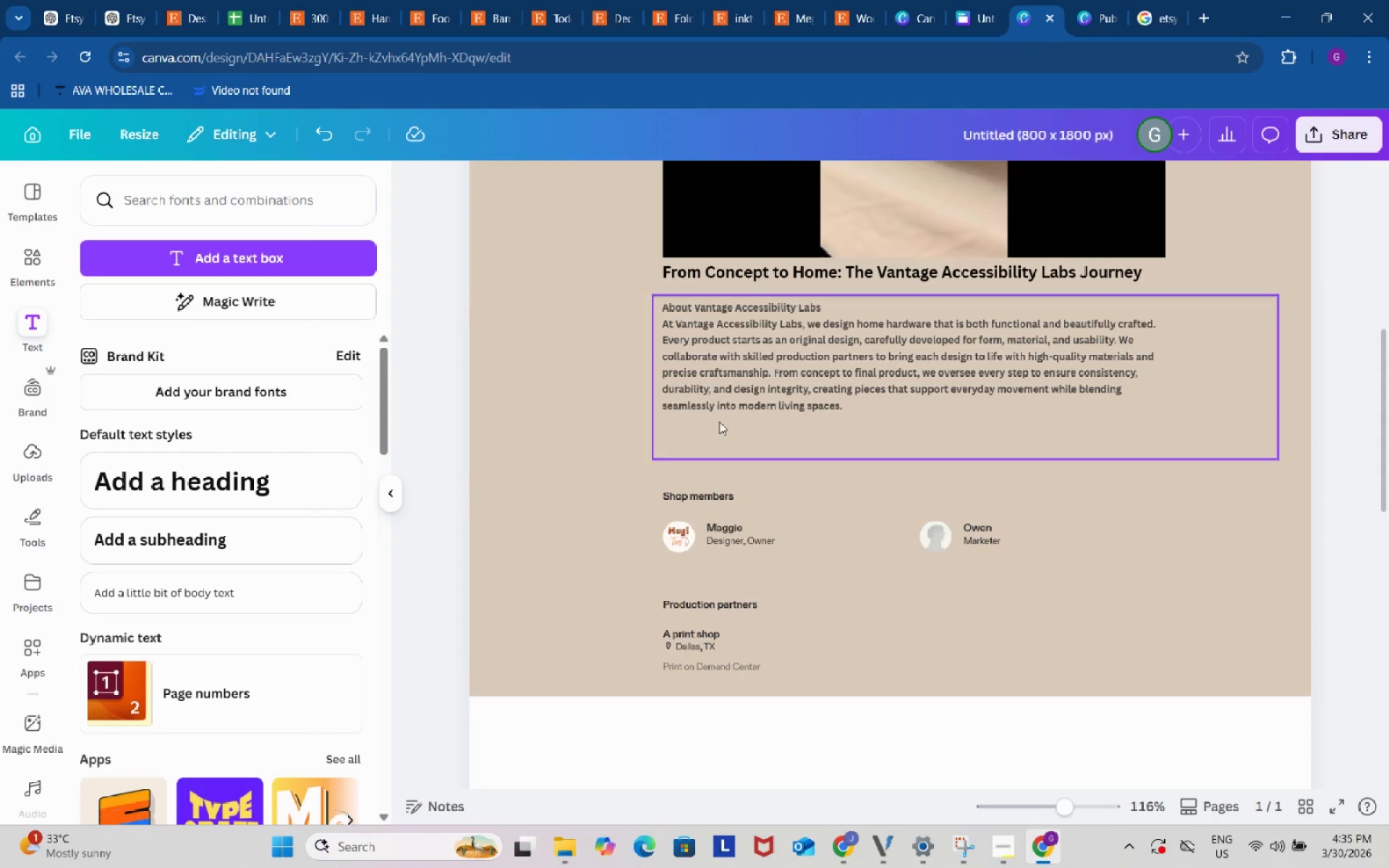 
left_click([739, 336])
 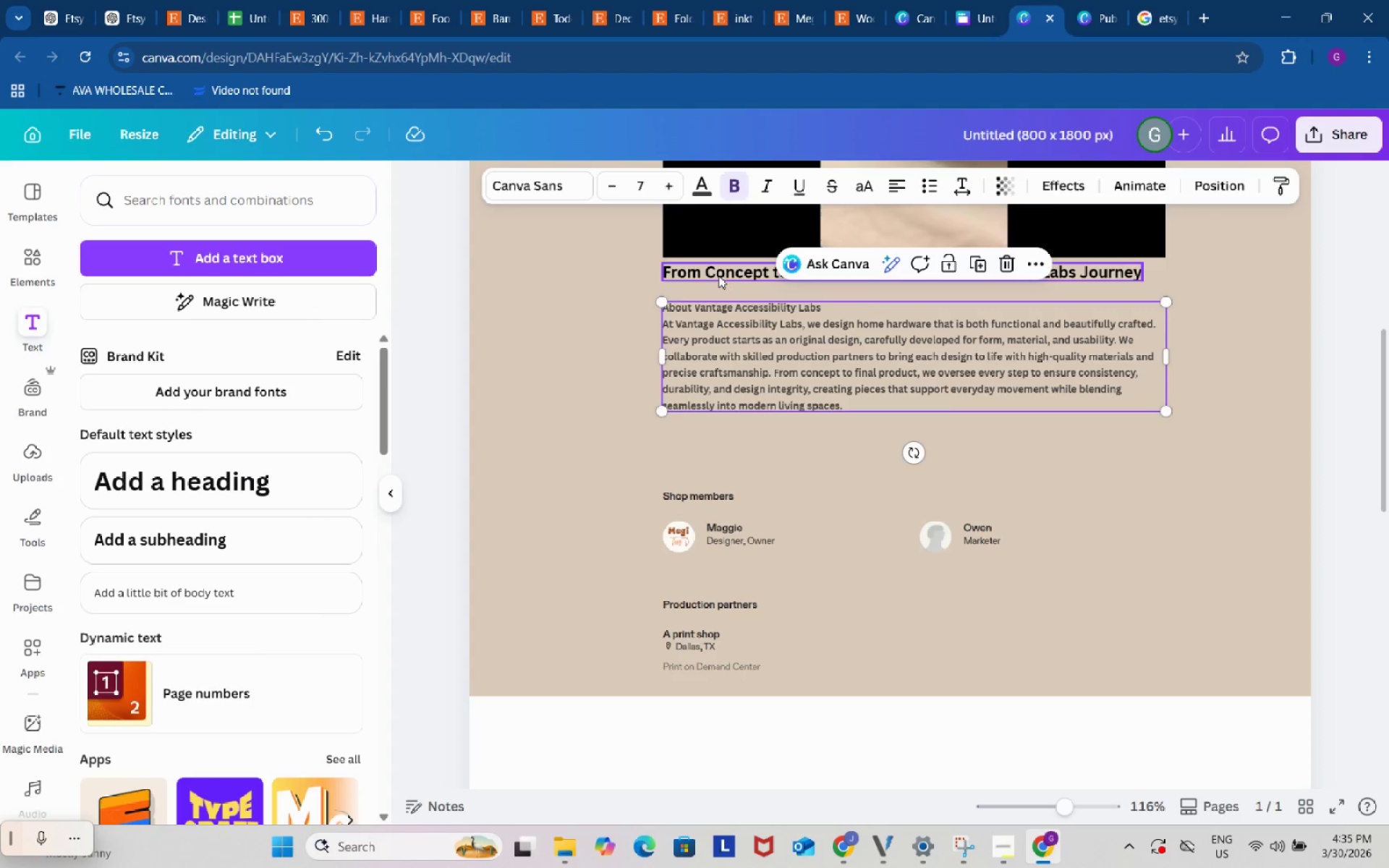 
left_click([718, 275])
 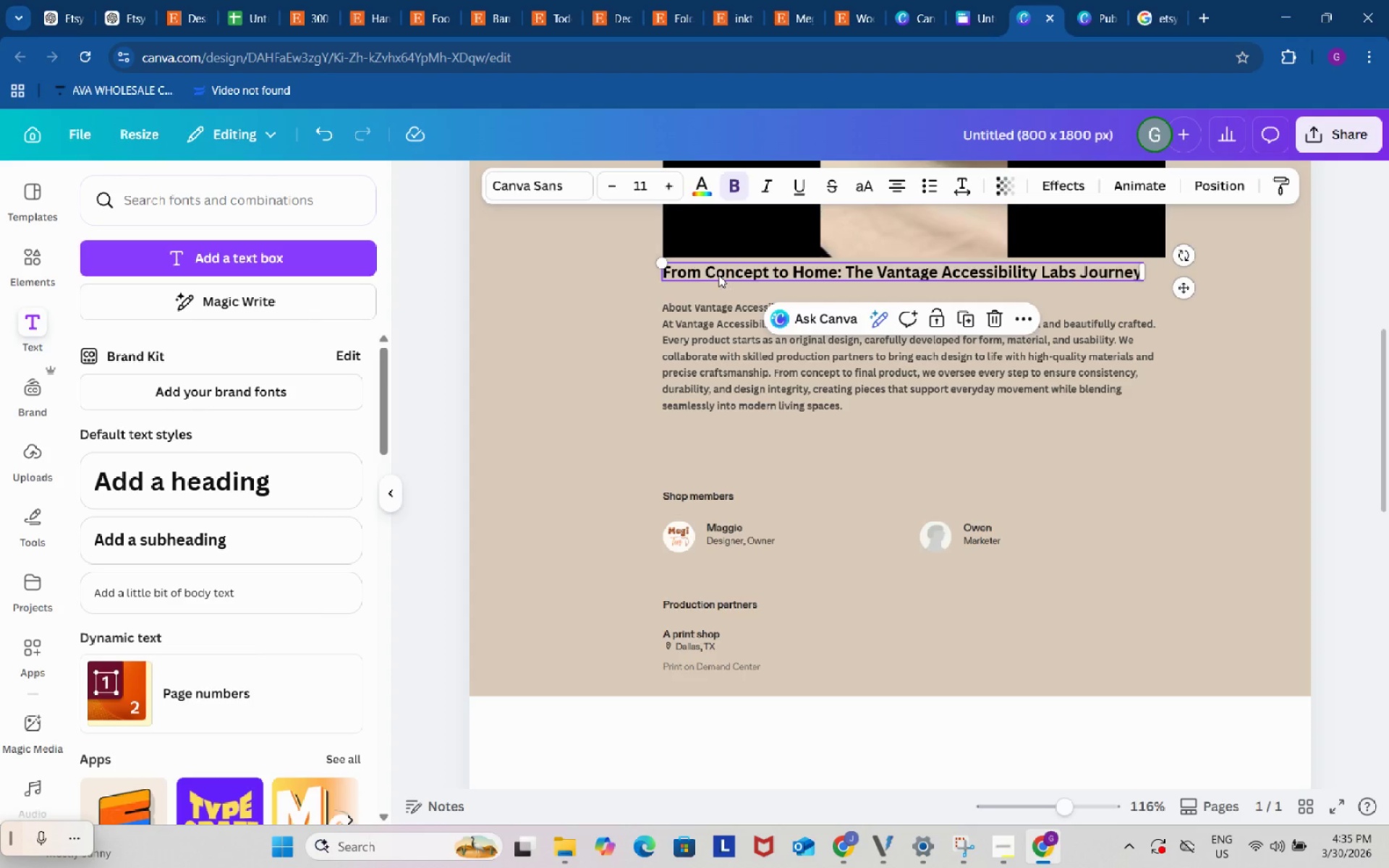 
key(Control+ControlLeft)
 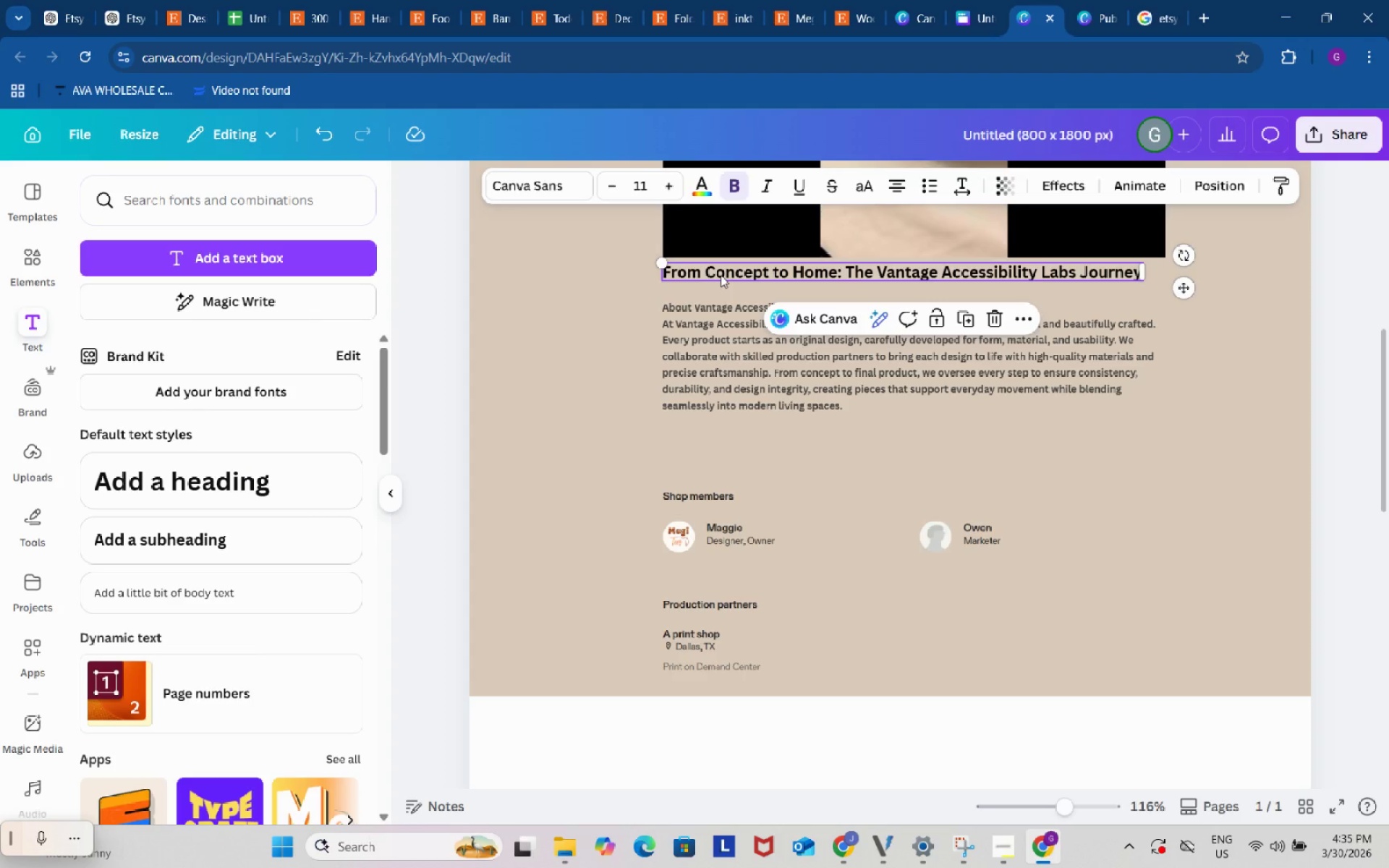 
key(Control+C)
 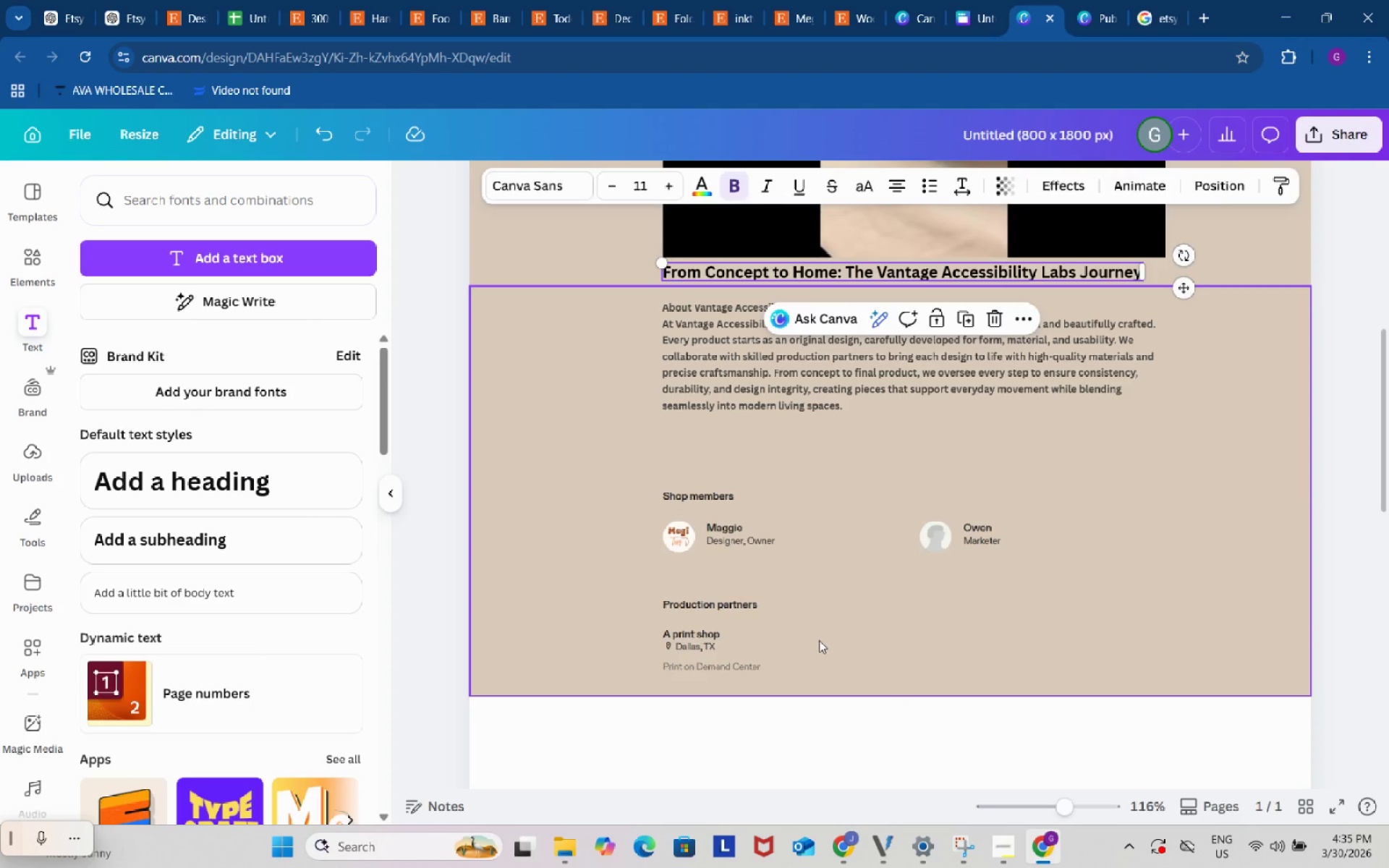 
key(Control+ControlLeft)
 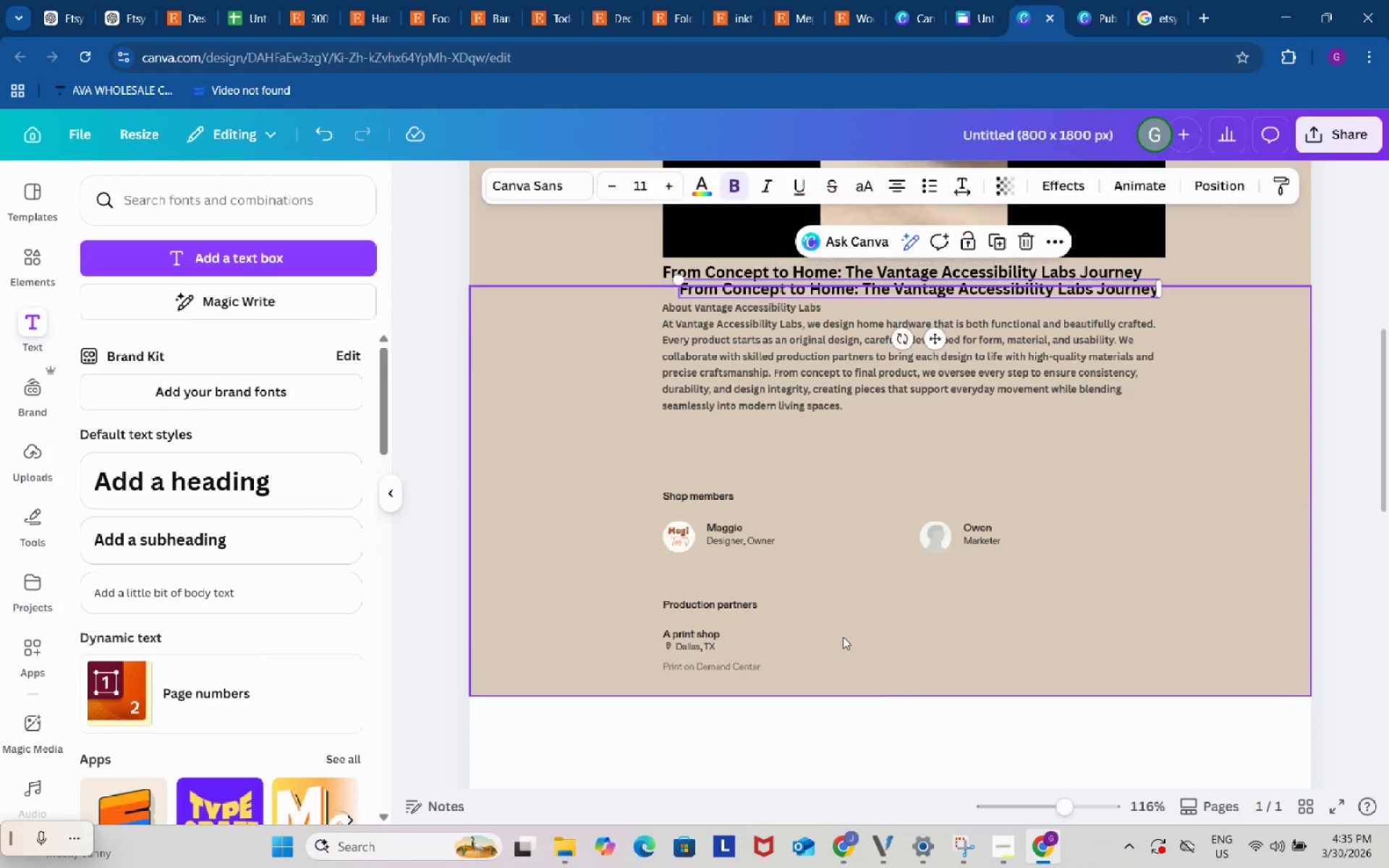 
key(Control+V)
 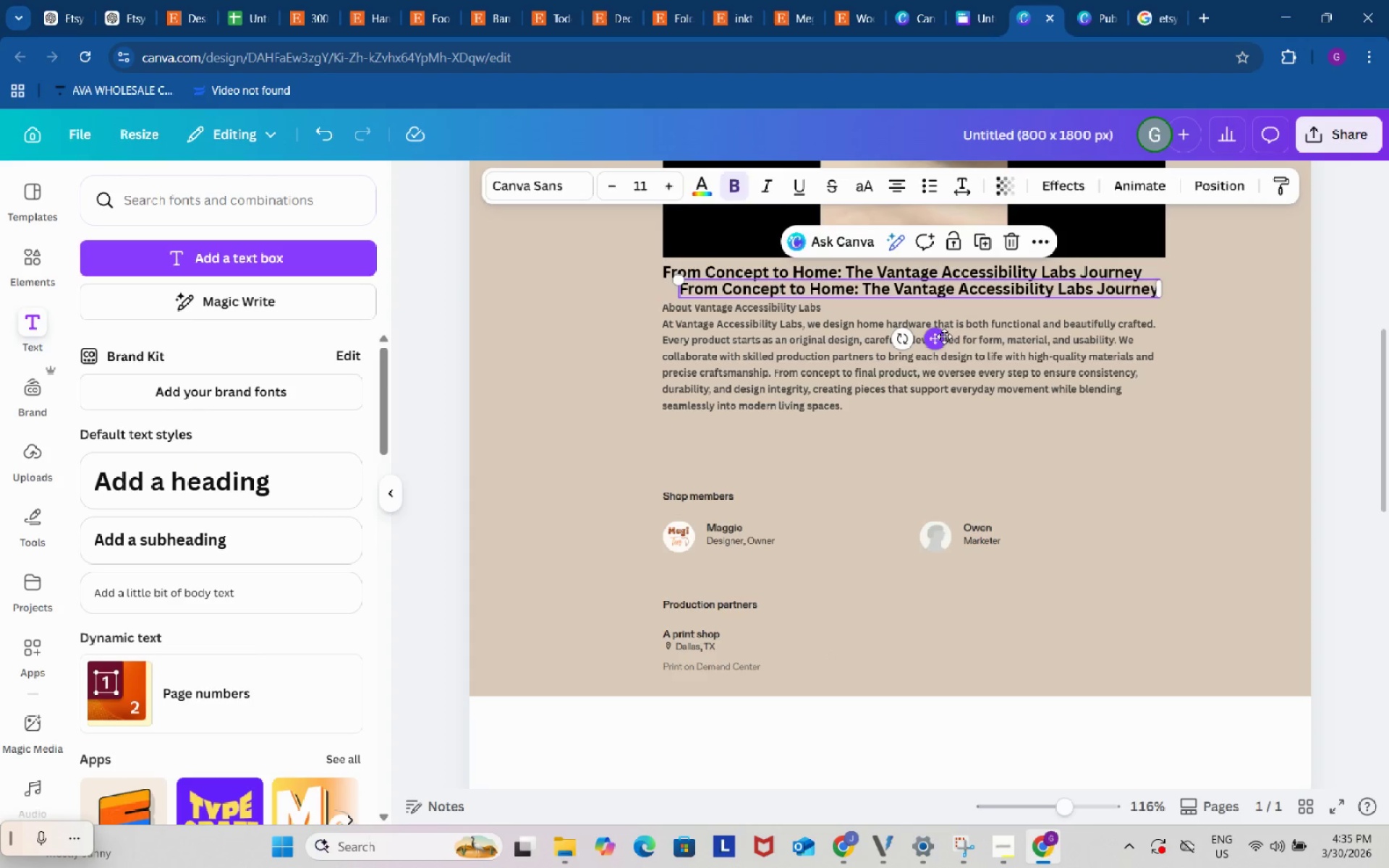 
left_click_drag(start_coordinate=[943, 336], to_coordinate=[997, 667])
 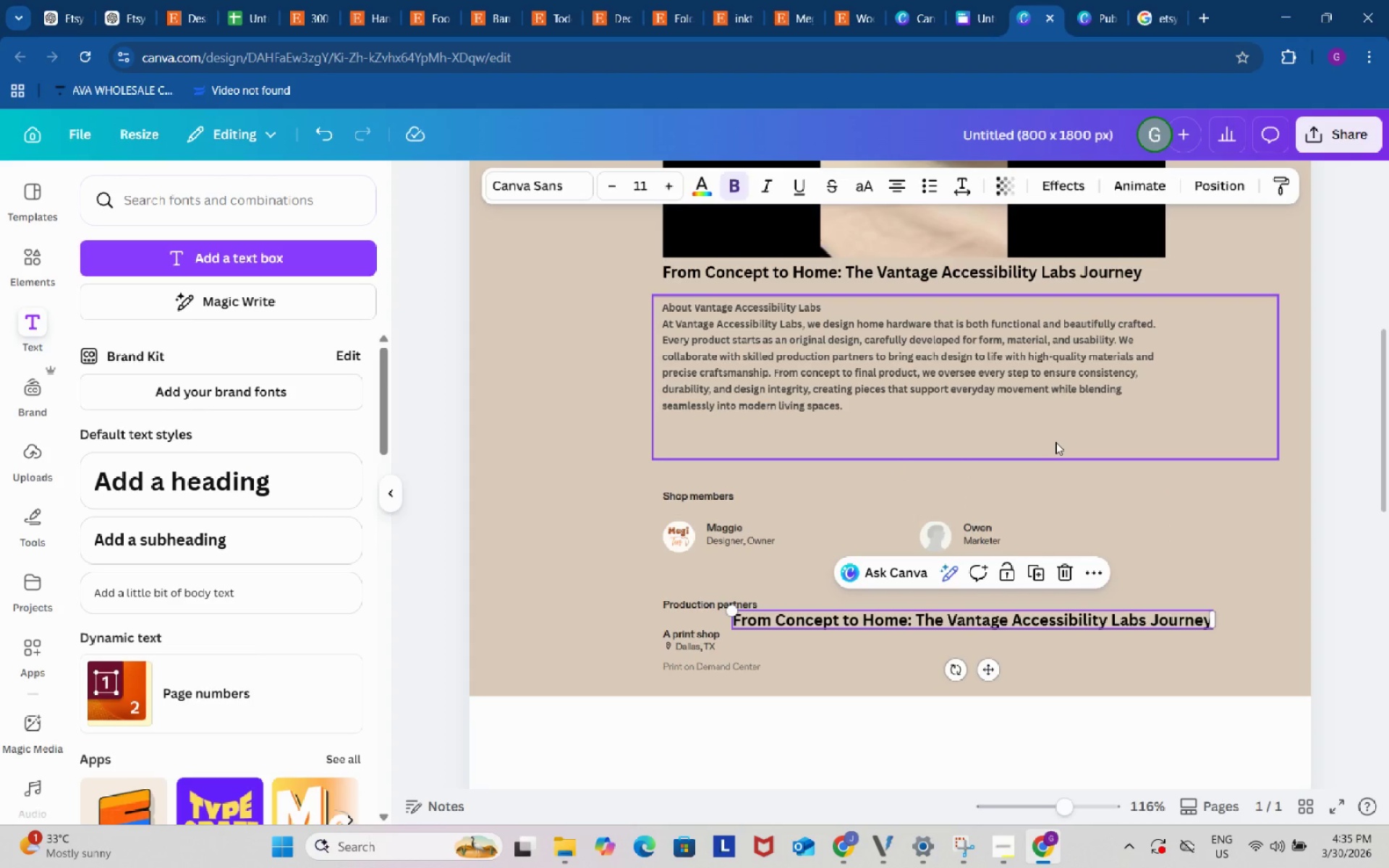 
left_click([1055, 442])
 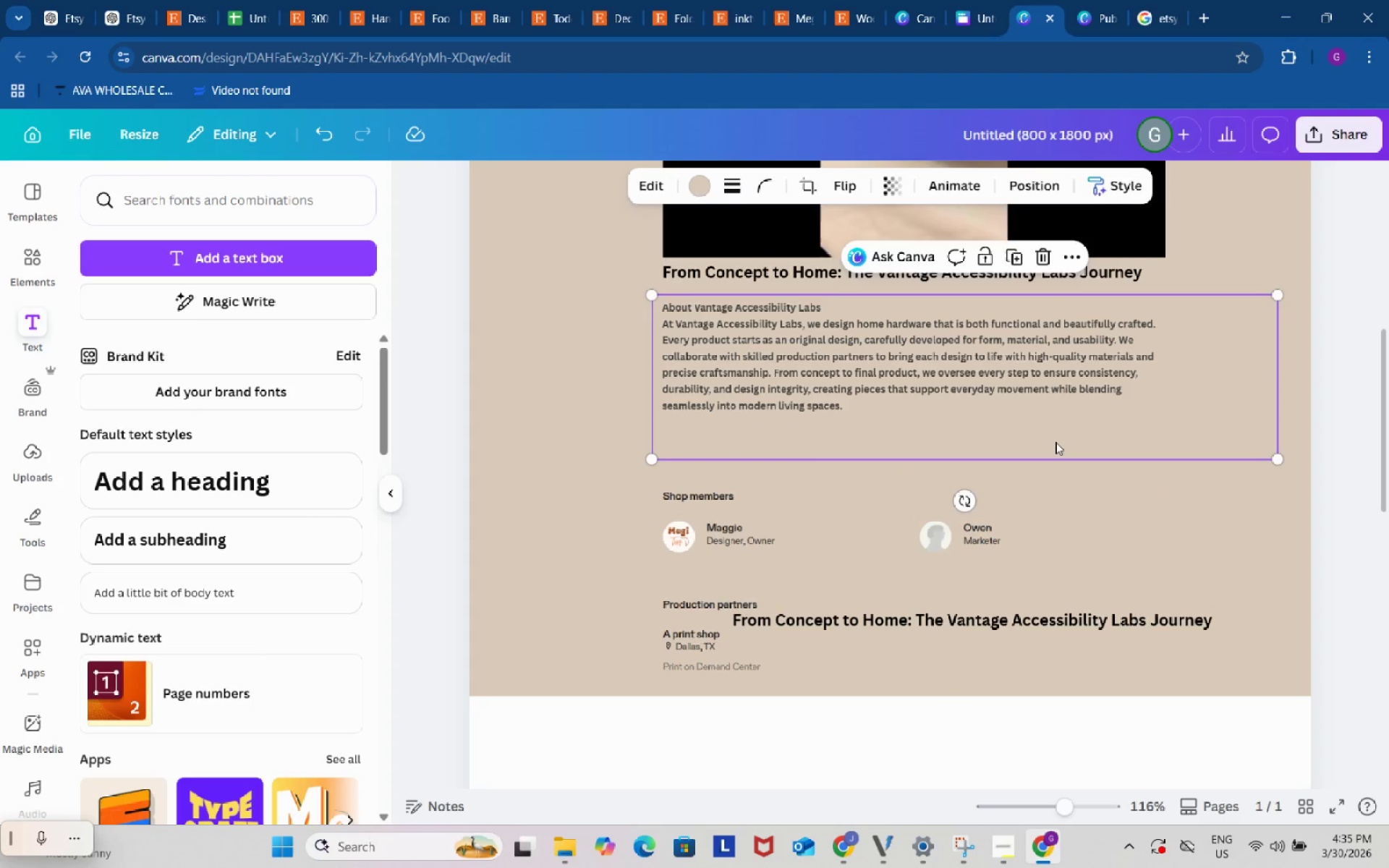 
key(Control+C)
 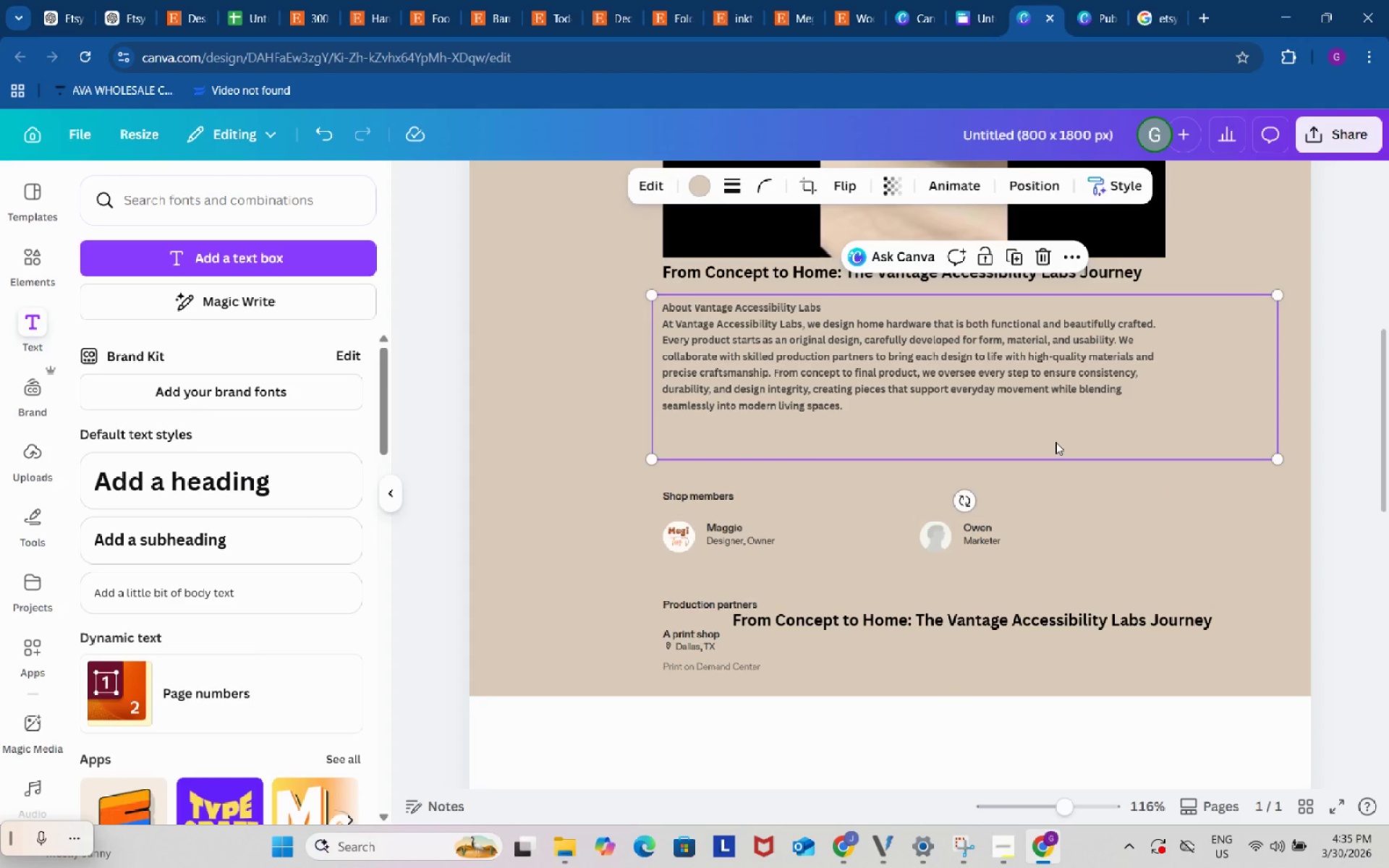 
key(Control+V)
 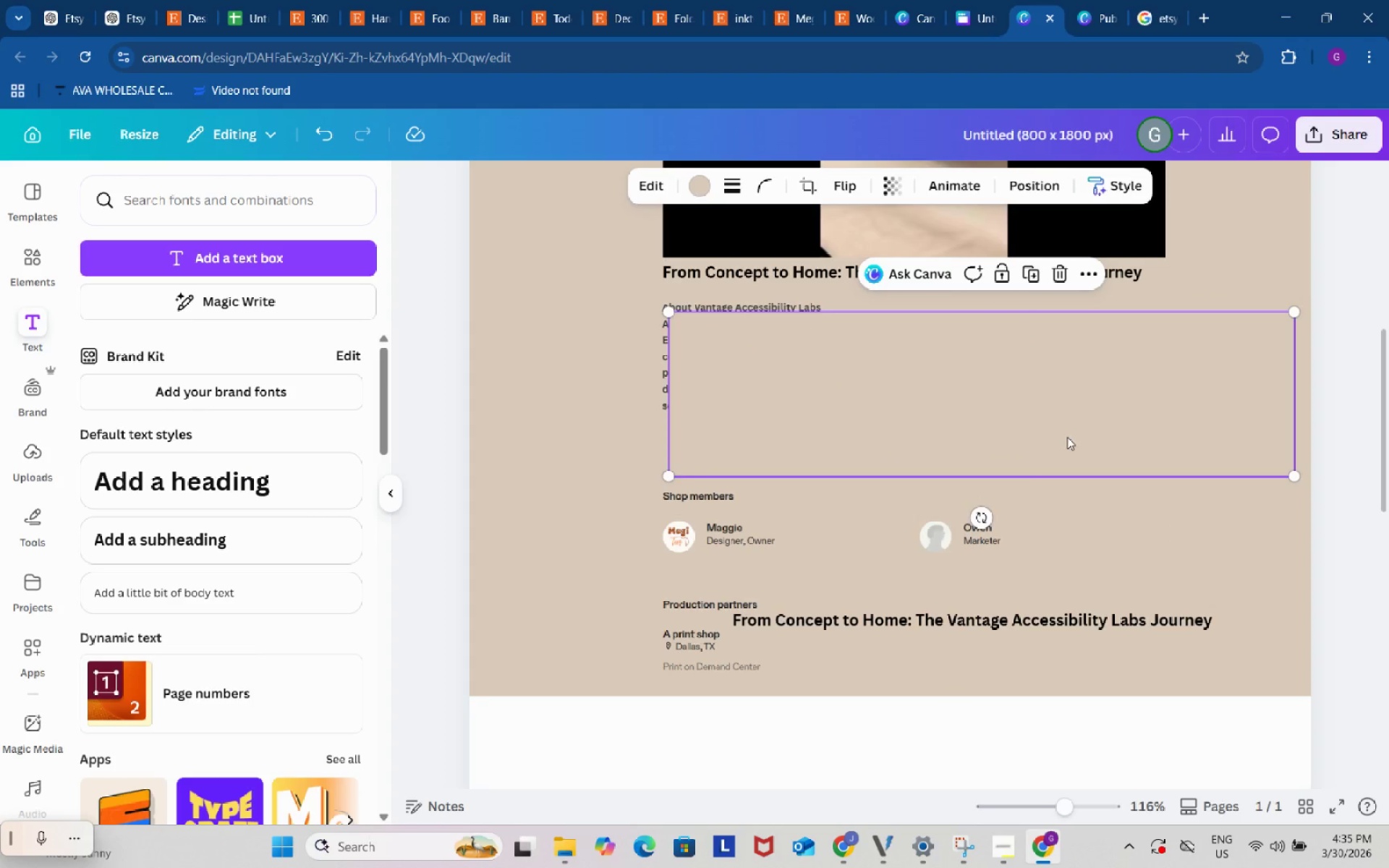 
left_click_drag(start_coordinate=[1067, 437], to_coordinate=[1034, 551])
 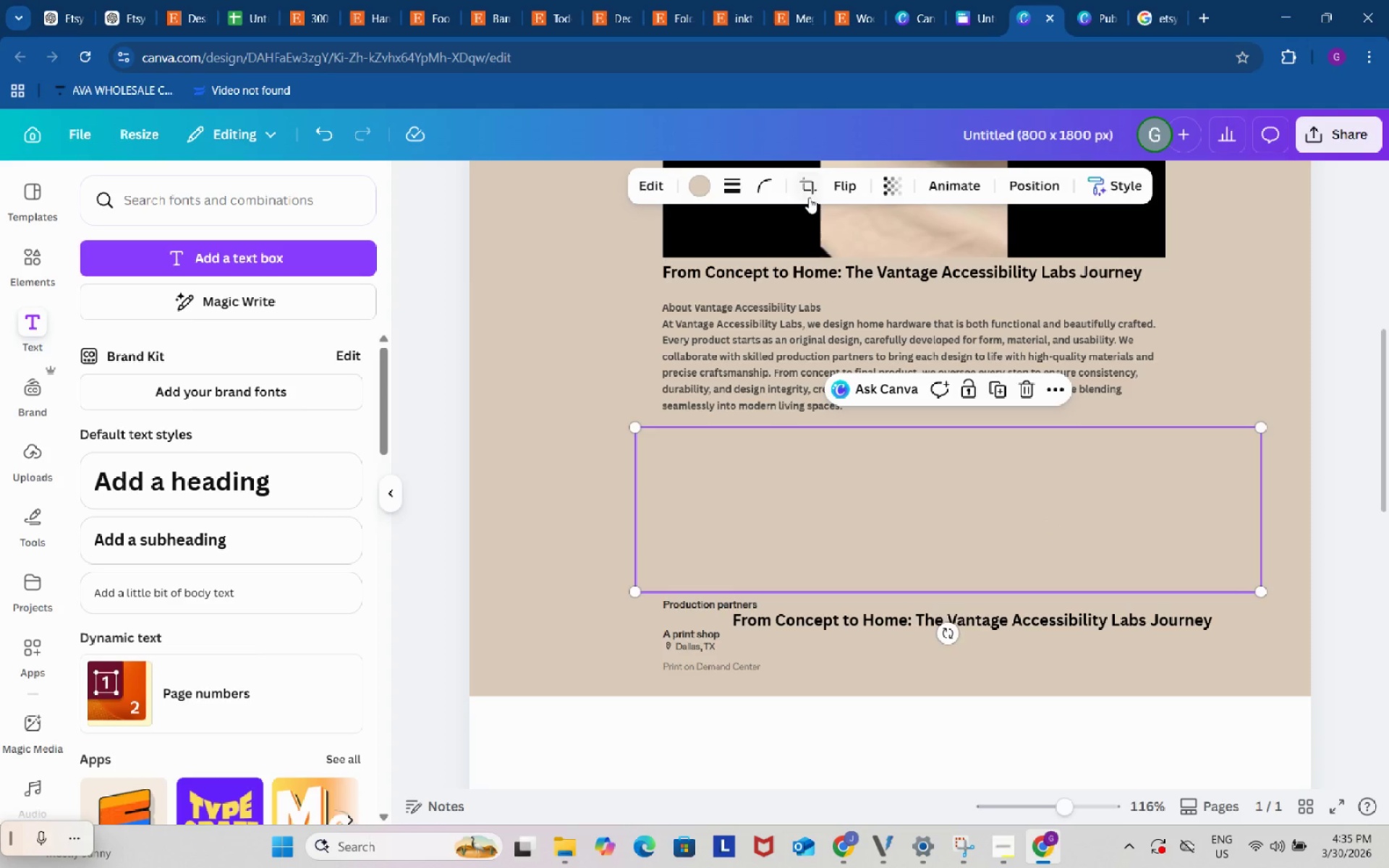 
left_click([808, 187])
 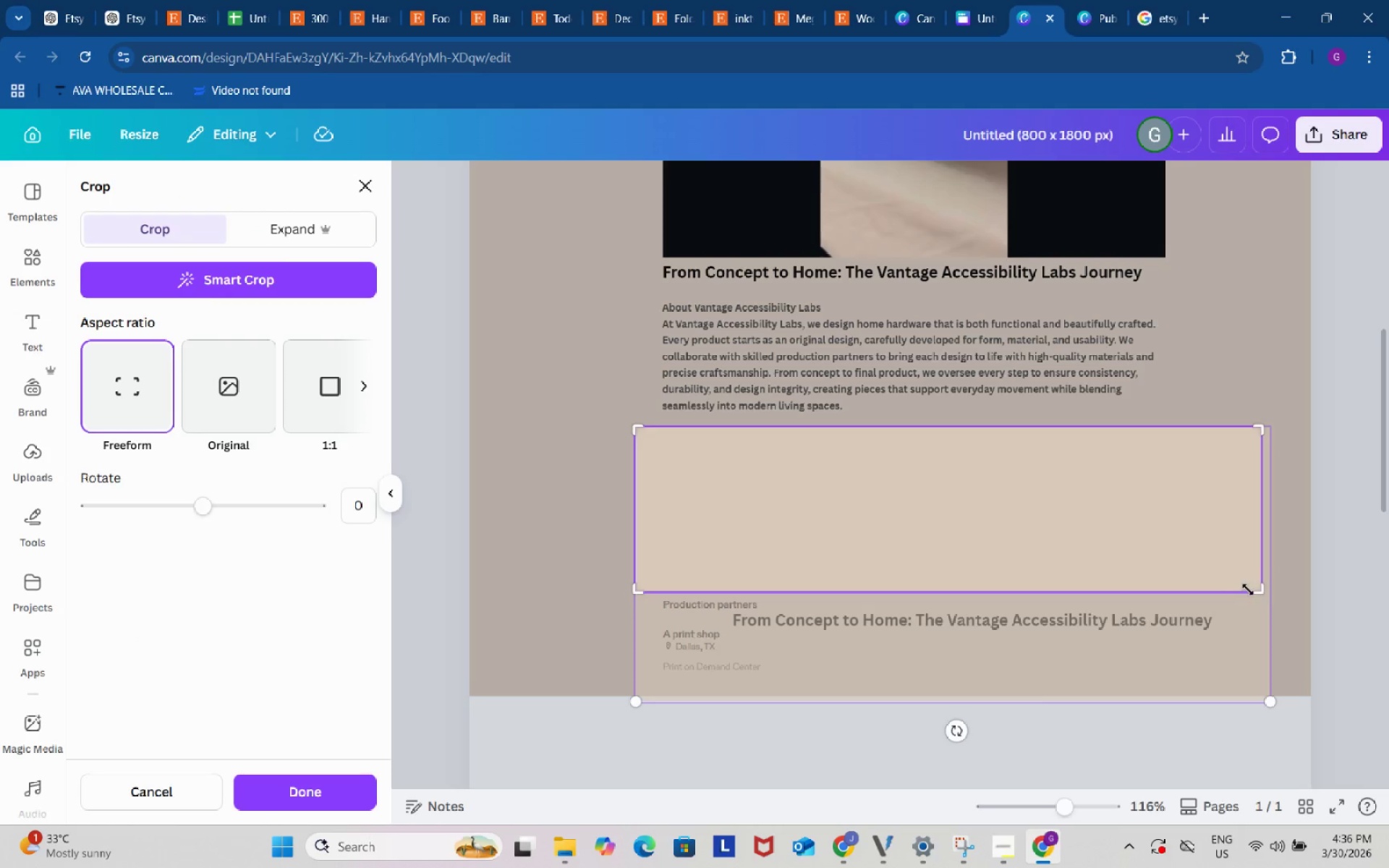 
left_click_drag(start_coordinate=[1261, 592], to_coordinate=[756, 466])
 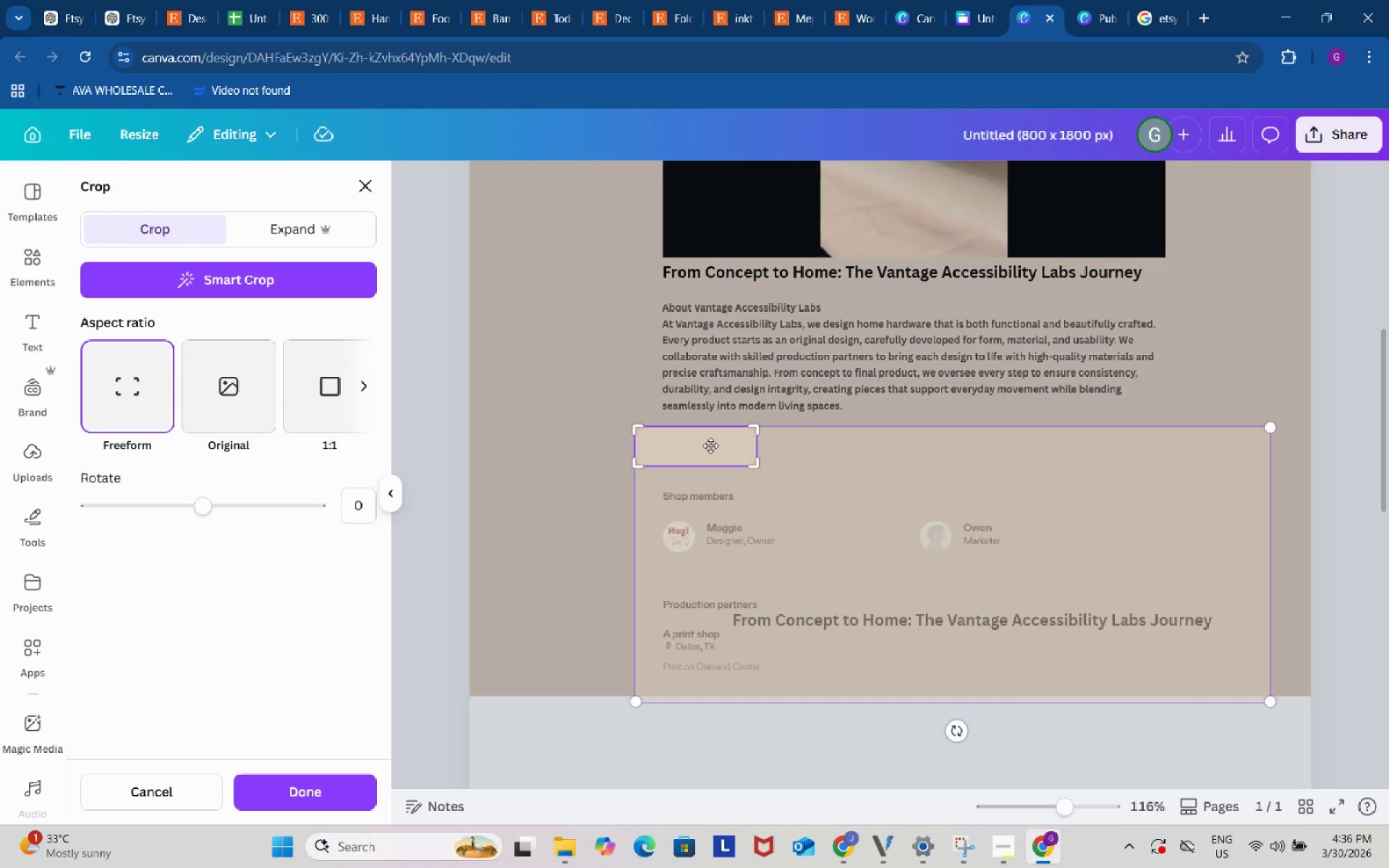 
left_click_drag(start_coordinate=[710, 446], to_coordinate=[811, 554])
 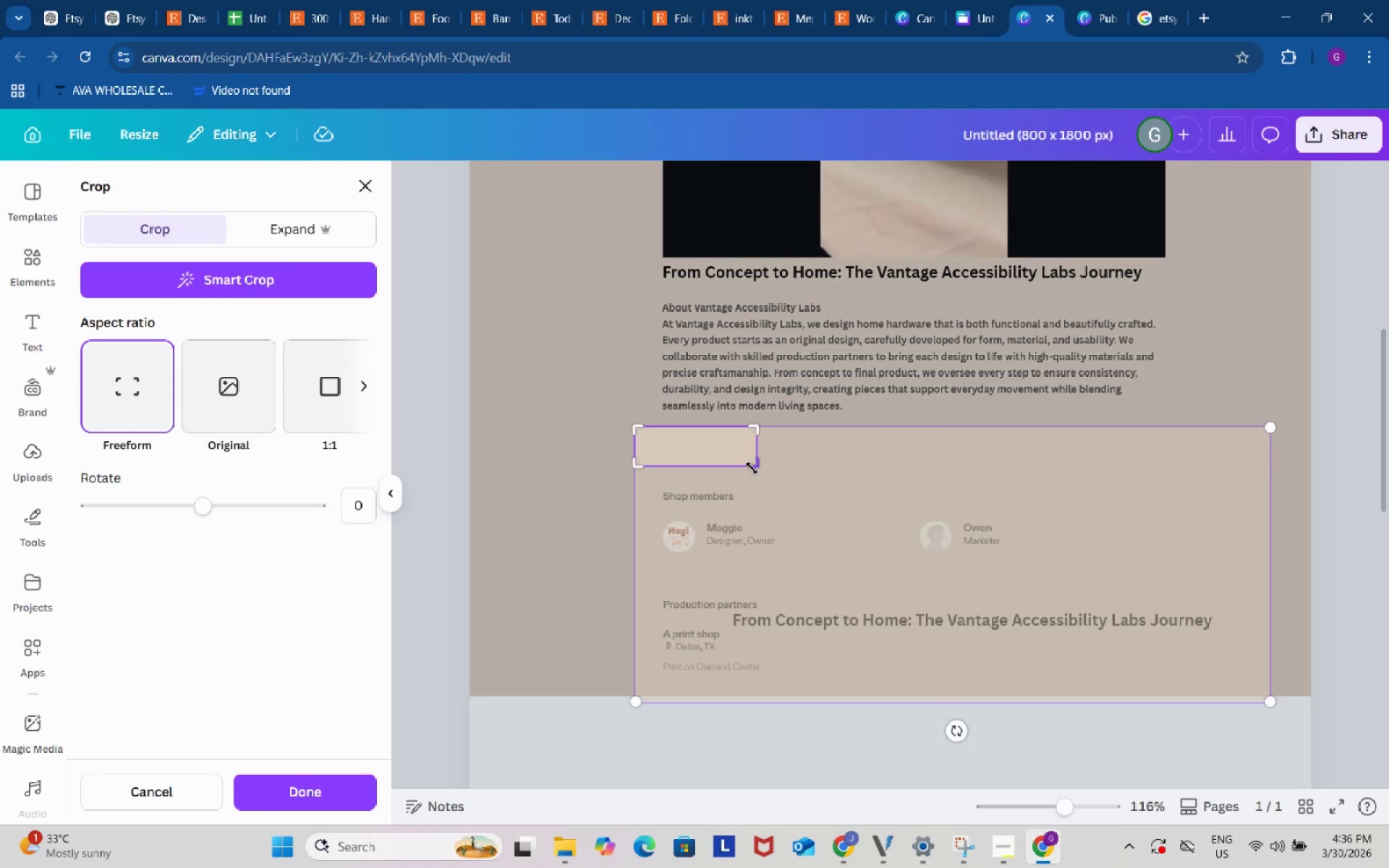 
left_click_drag(start_coordinate=[751, 465], to_coordinate=[727, 459])
 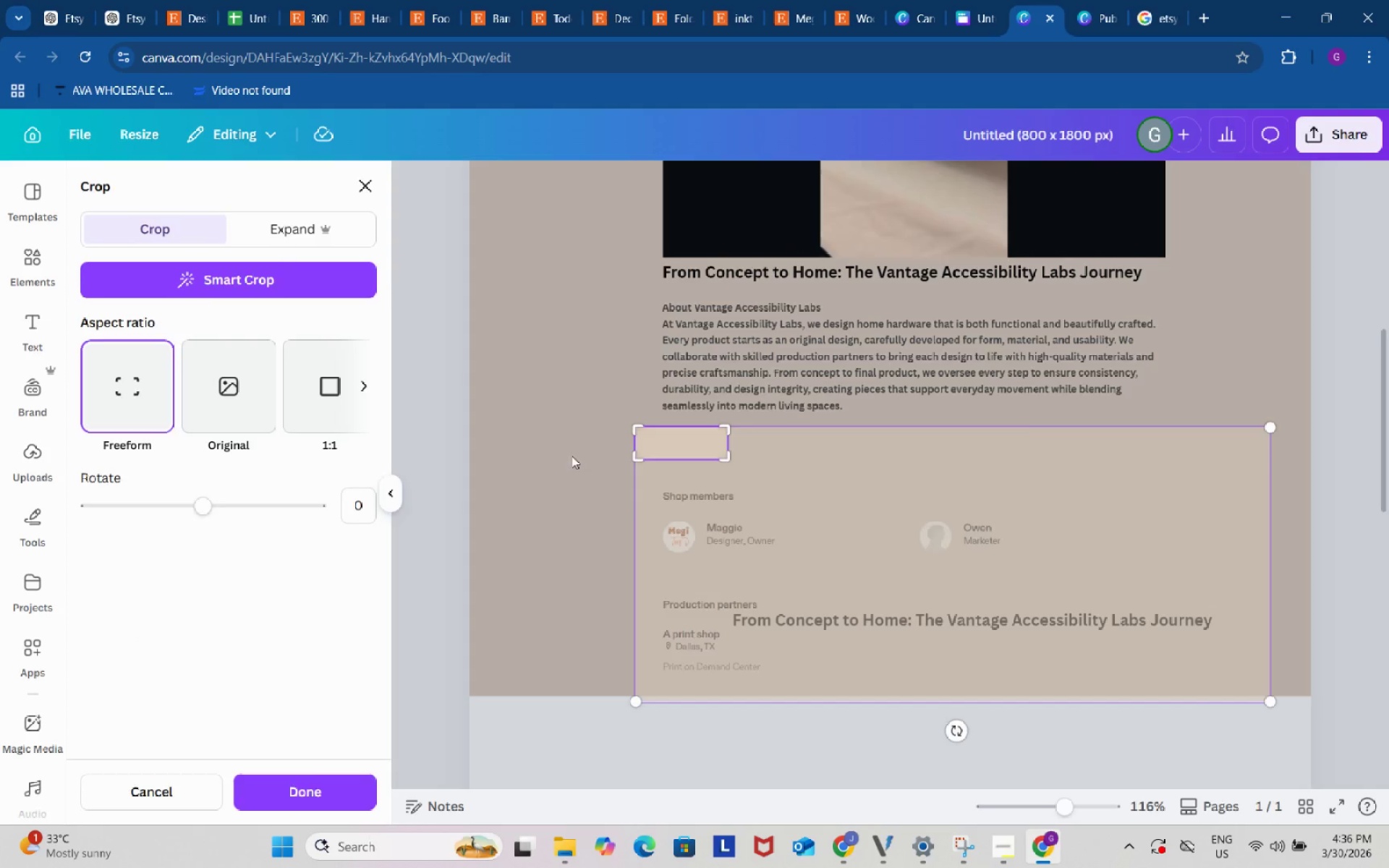 
left_click([571, 456])
 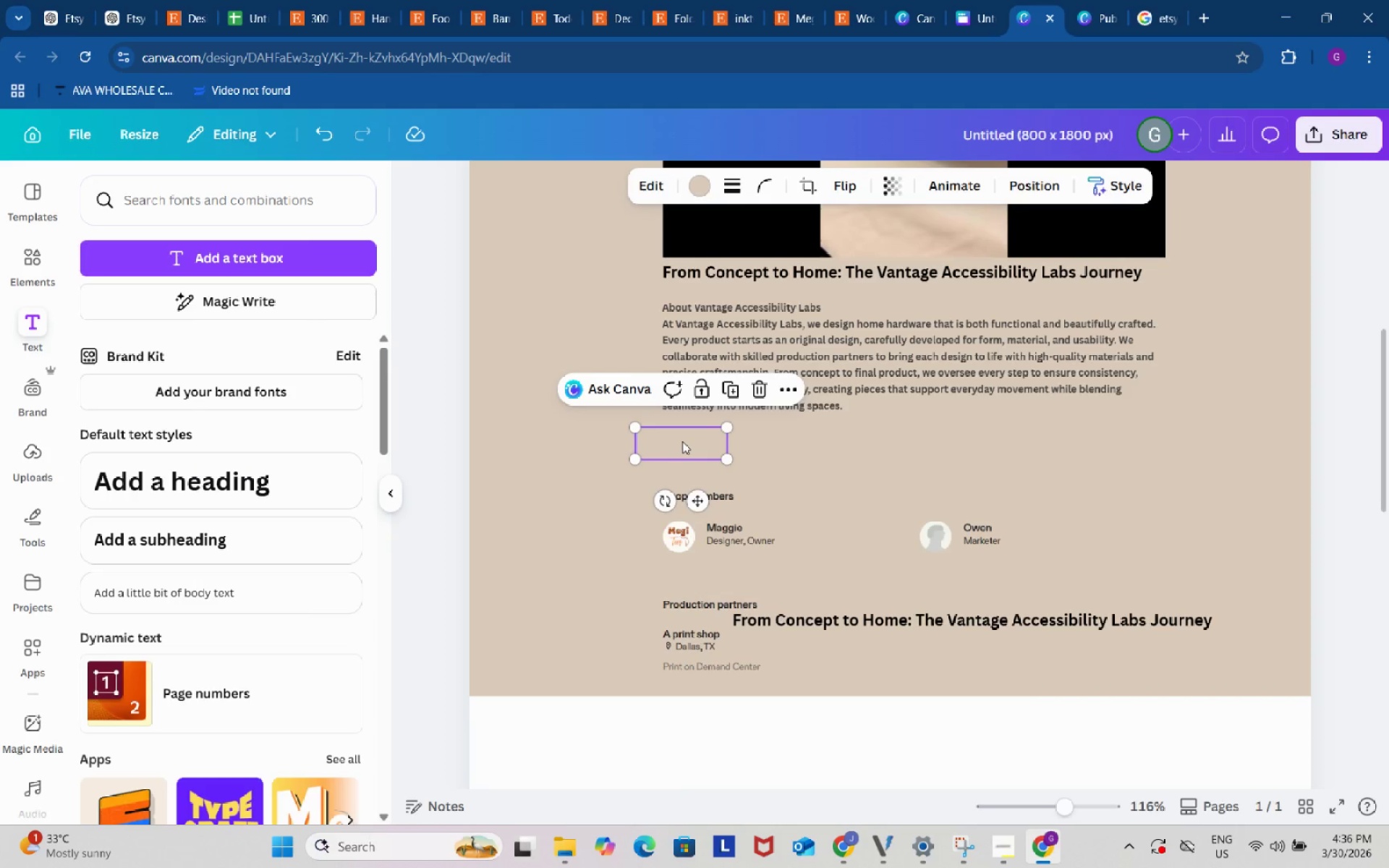 
left_click_drag(start_coordinate=[682, 441], to_coordinate=[709, 621])
 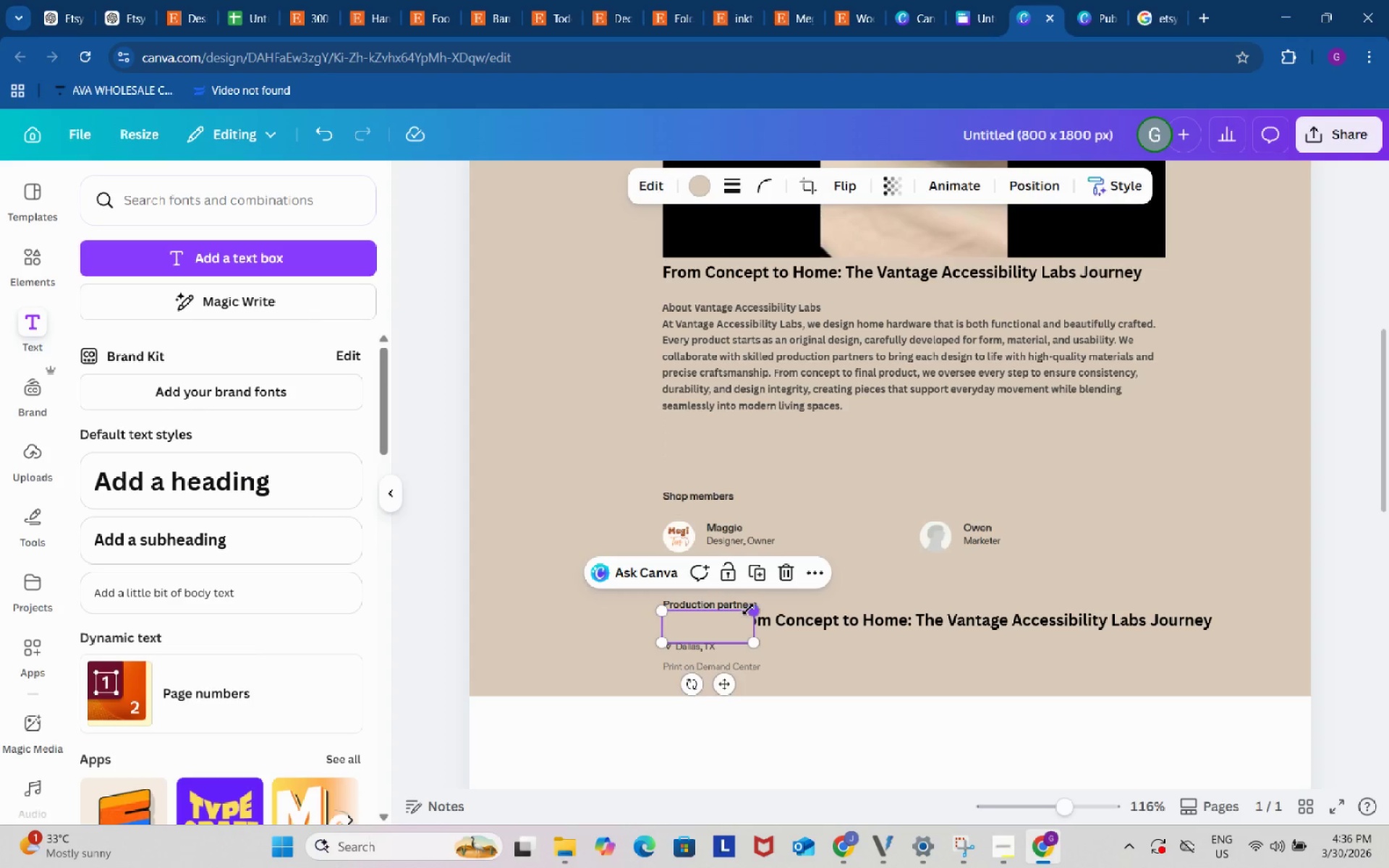 
left_click_drag(start_coordinate=[750, 609], to_coordinate=[718, 631])
 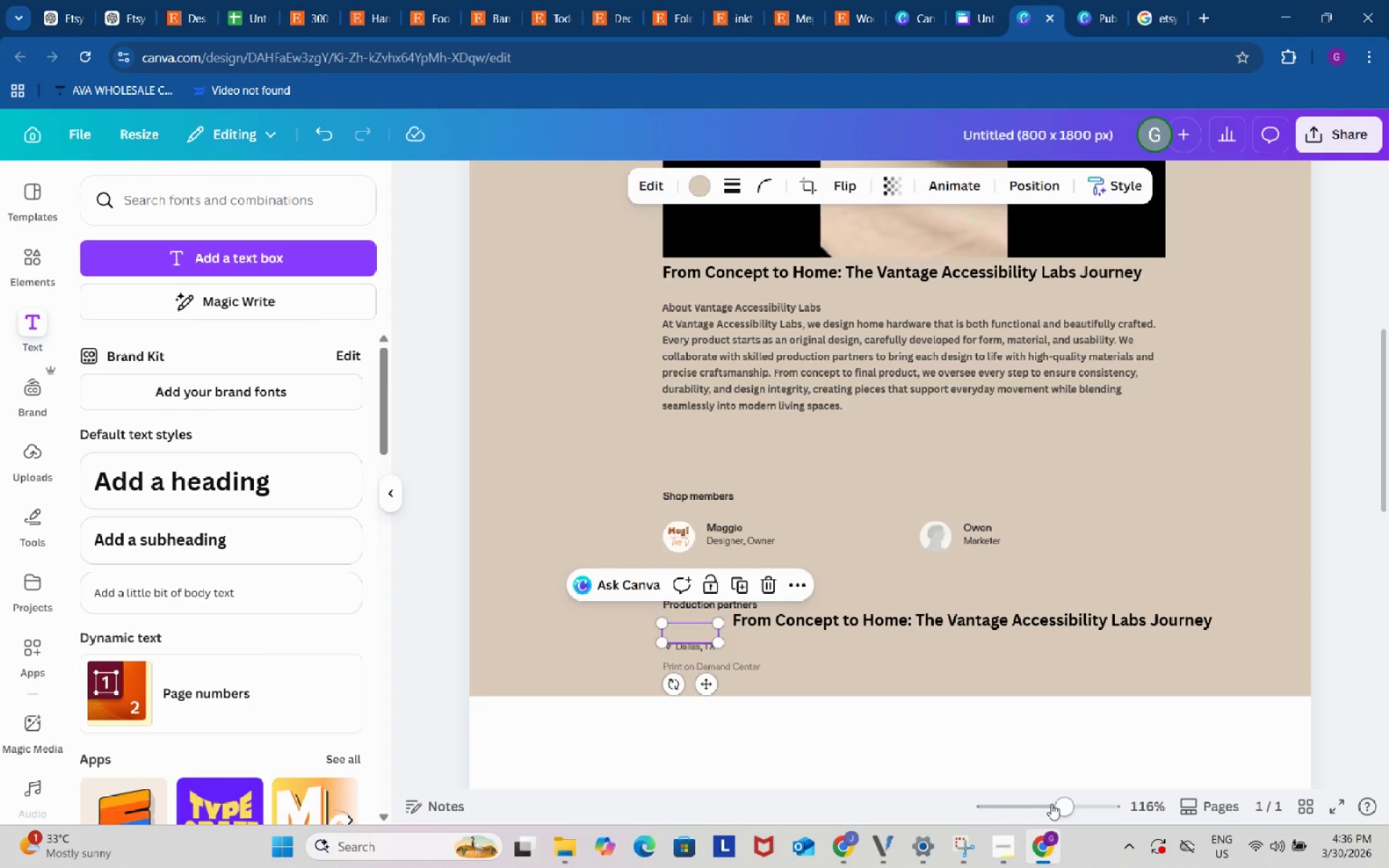 
left_click_drag(start_coordinate=[1055, 803], to_coordinate=[1066, 799])
 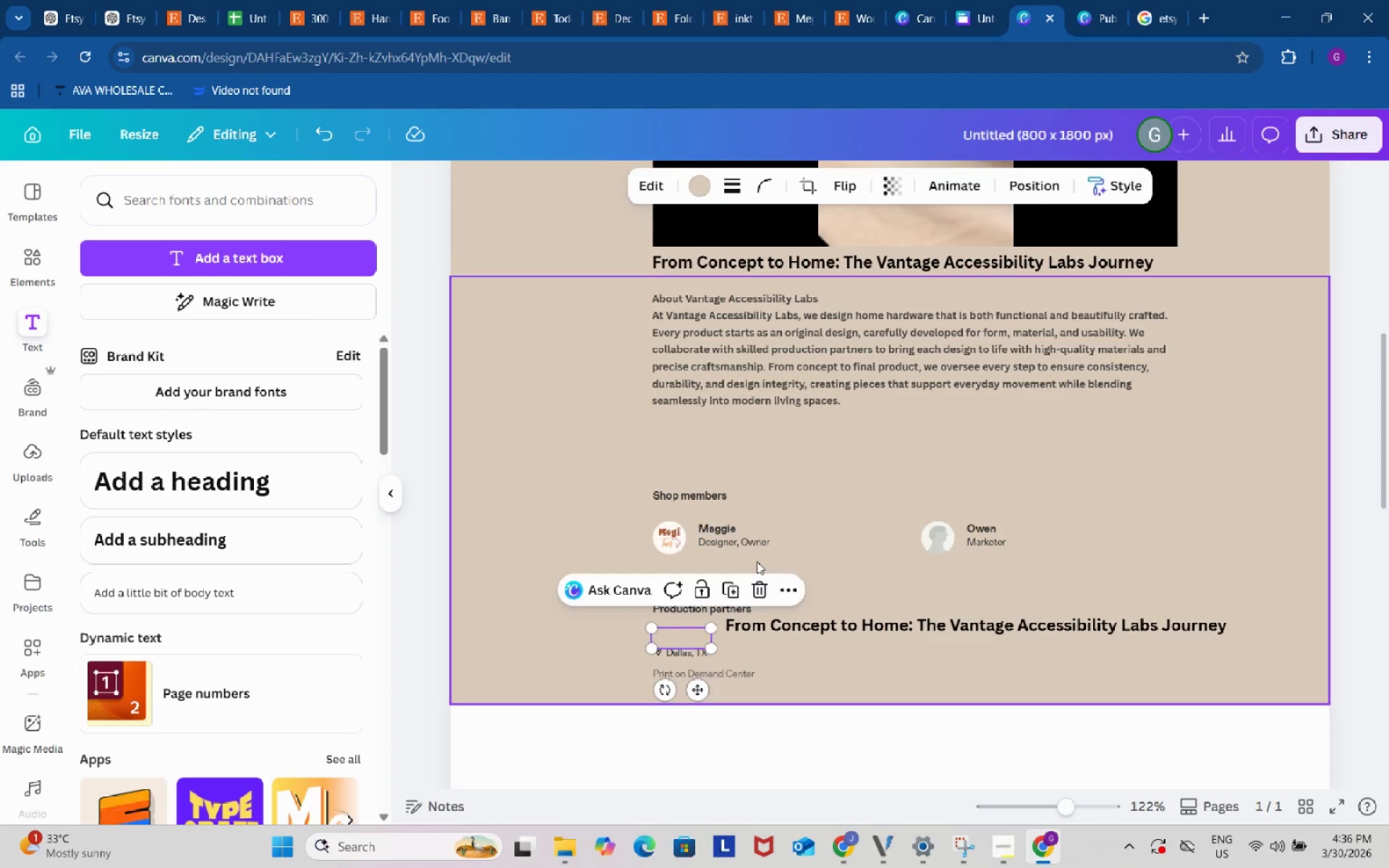 
scroll: coordinate [757, 561], scroll_direction: down, amount: 3.0
 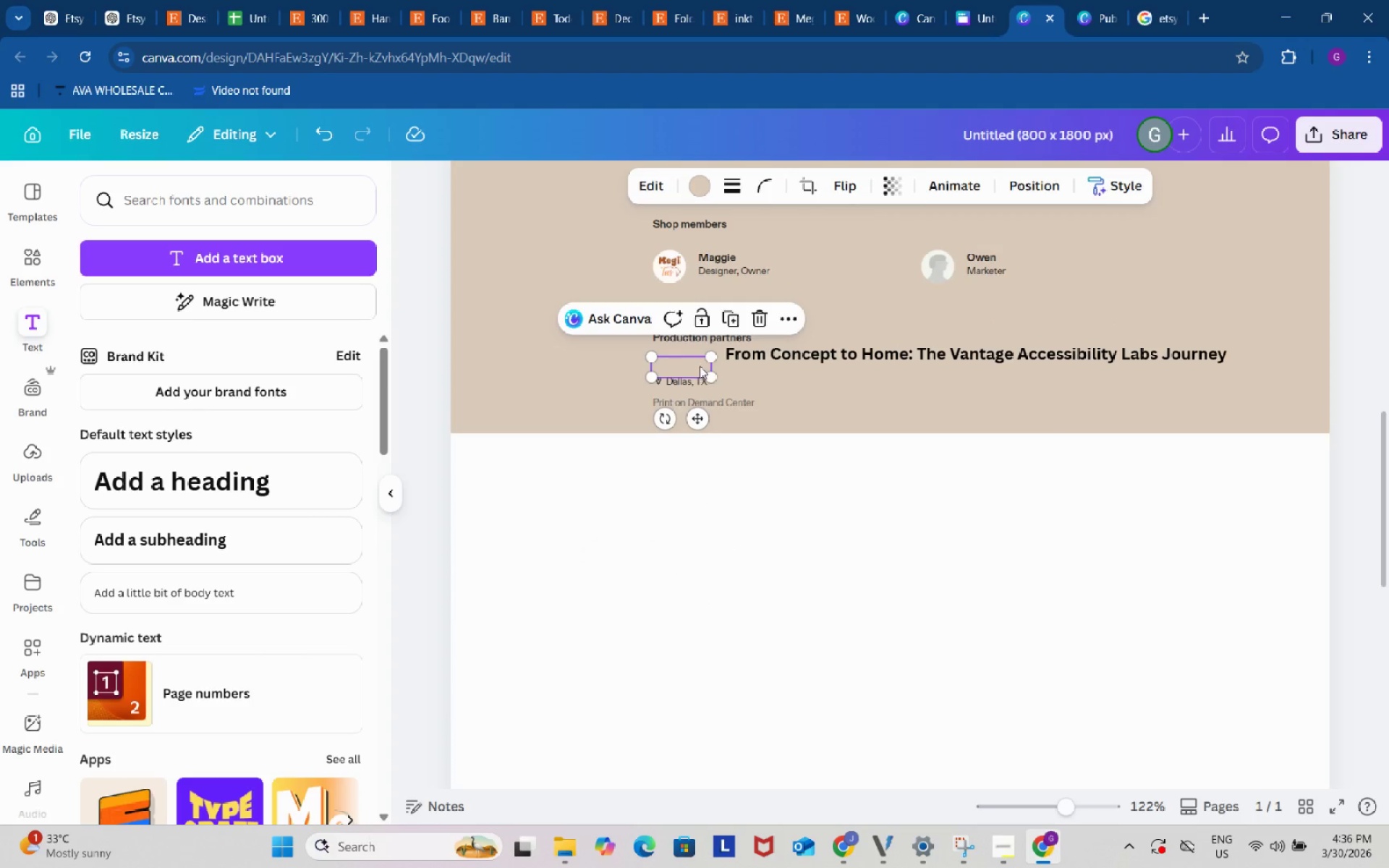 
left_click_drag(start_coordinate=[697, 363], to_coordinate=[694, 359])
 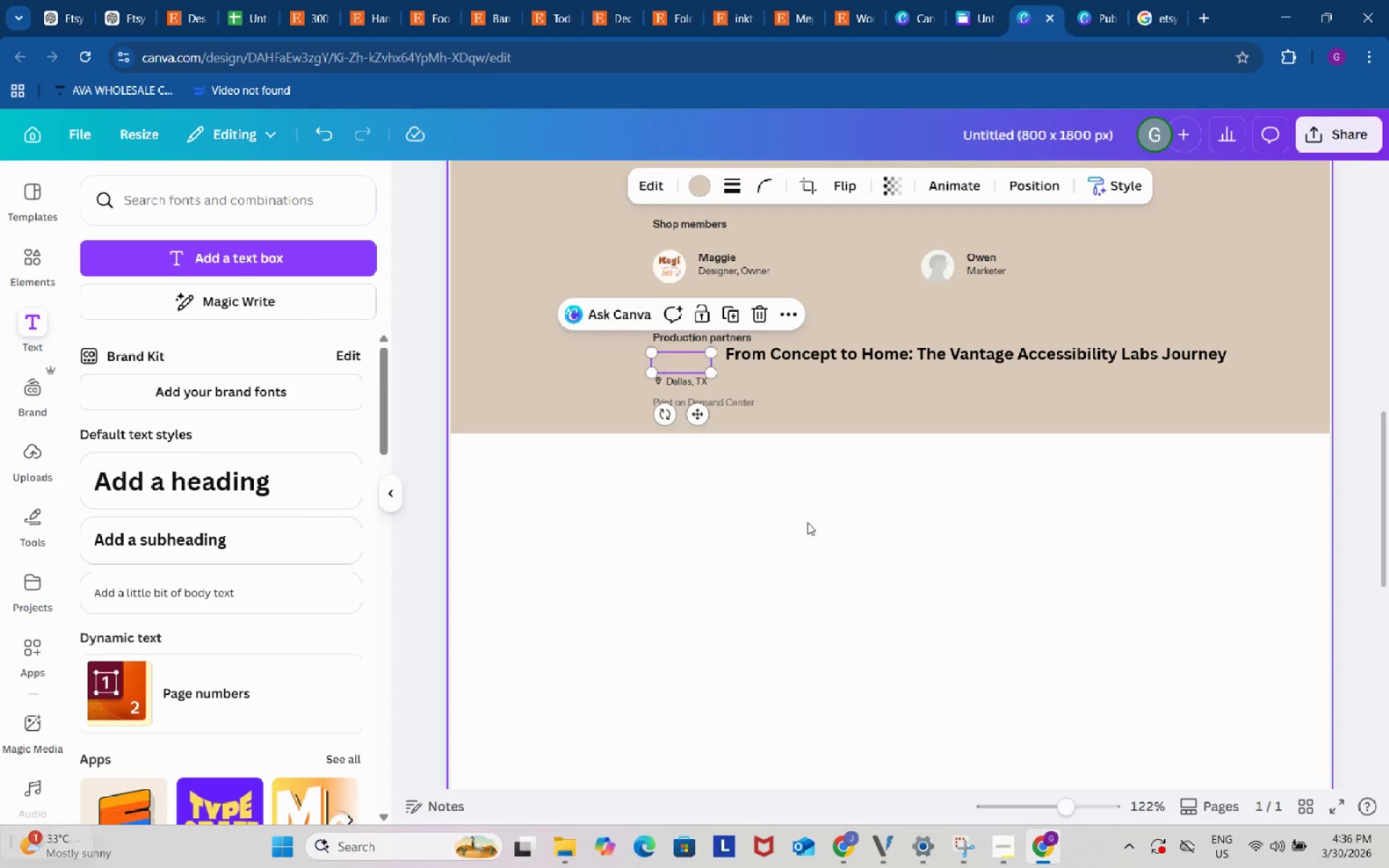 
double_click([807, 522])
 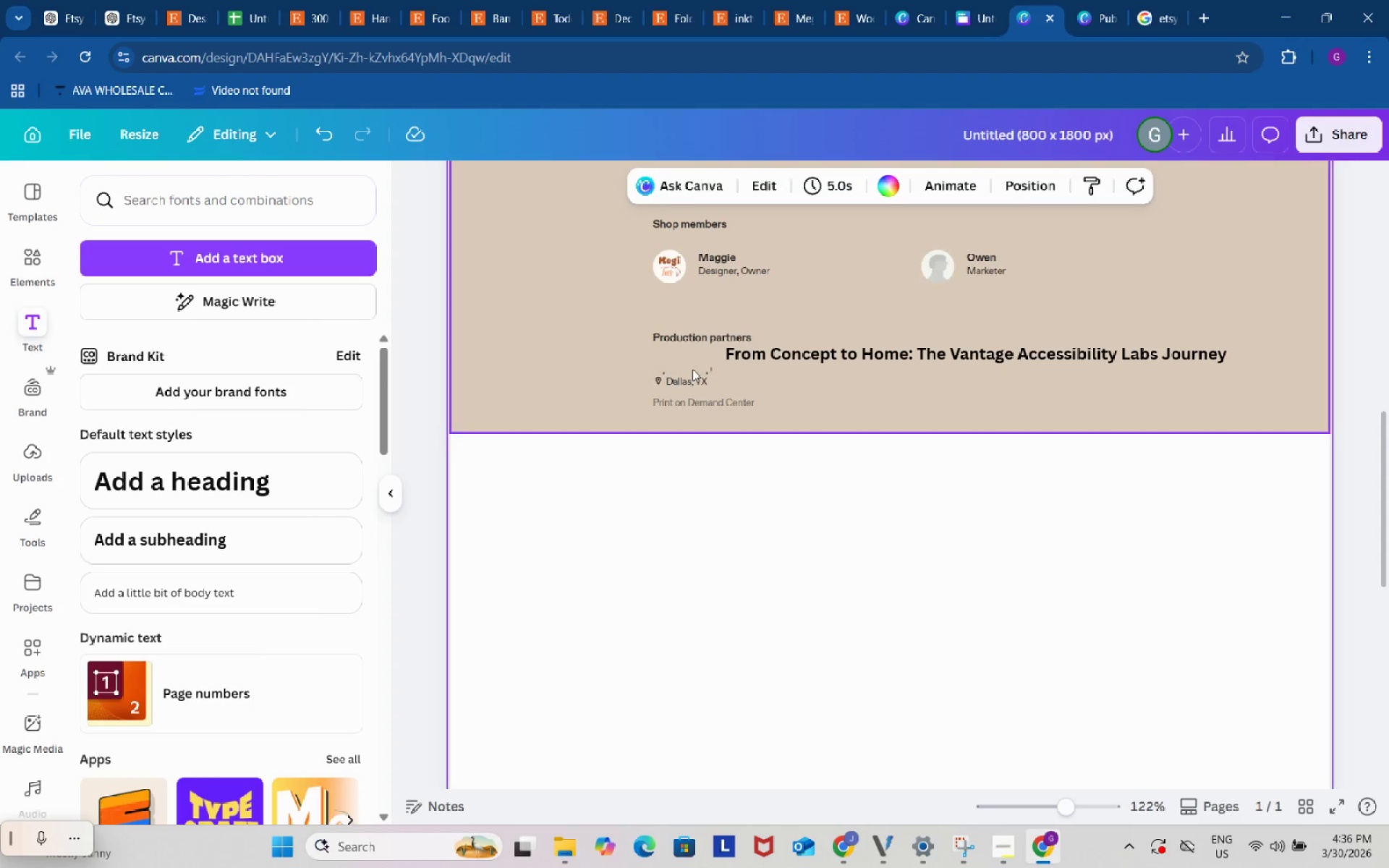 
left_click([690, 358])
 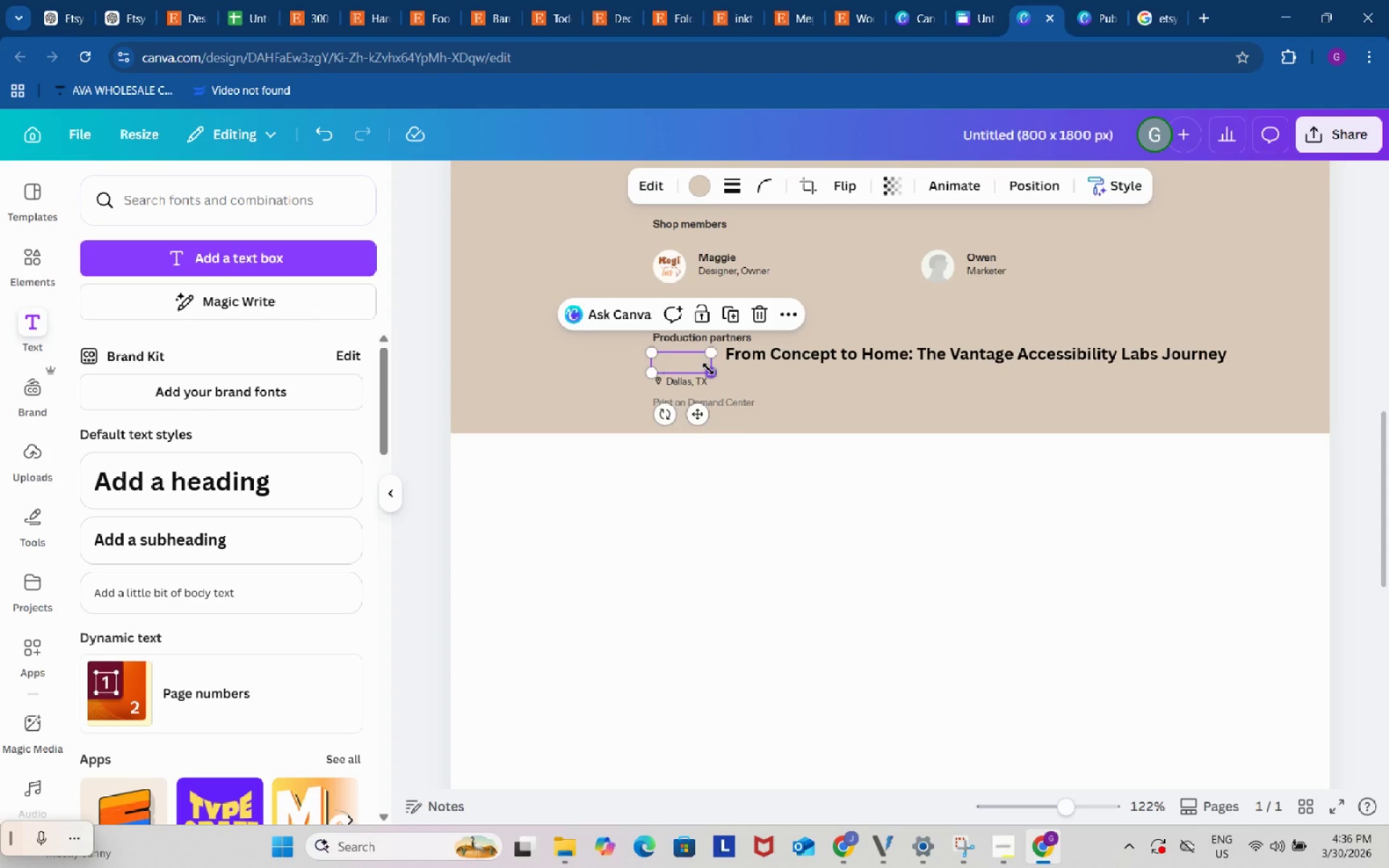 
left_click_drag(start_coordinate=[710, 371], to_coordinate=[715, 372])
 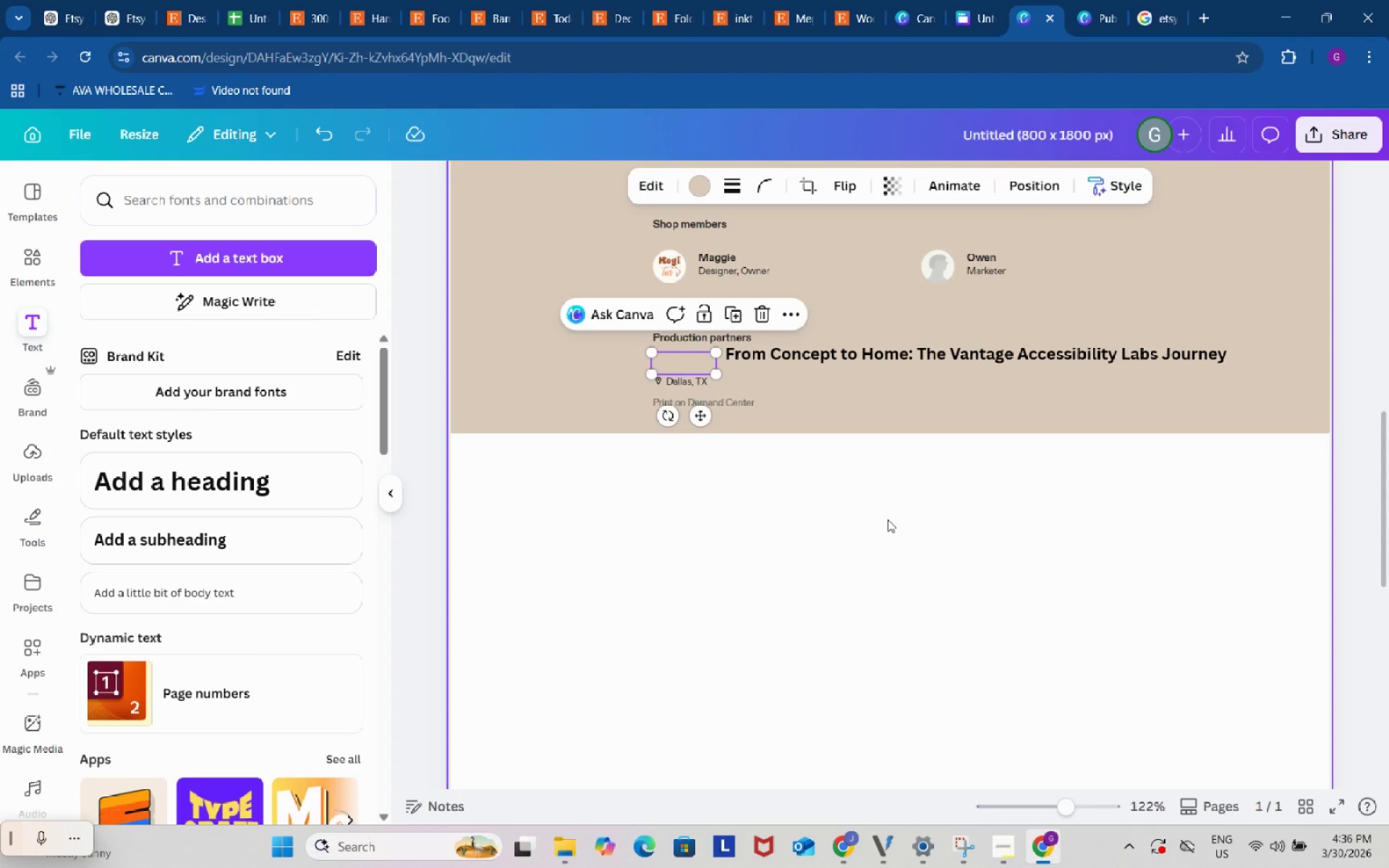 
left_click([888, 519])
 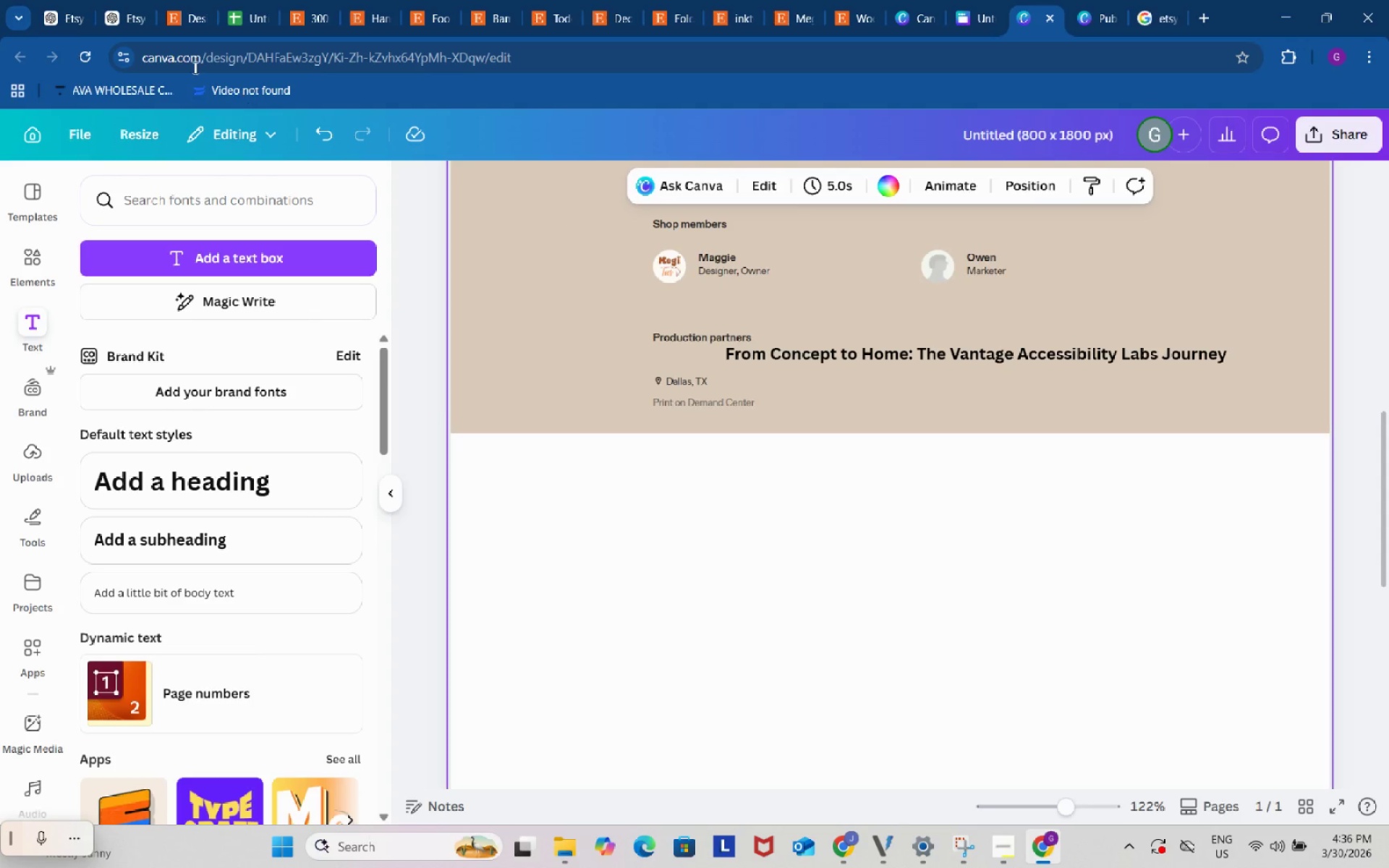 
left_click([140, 3])
 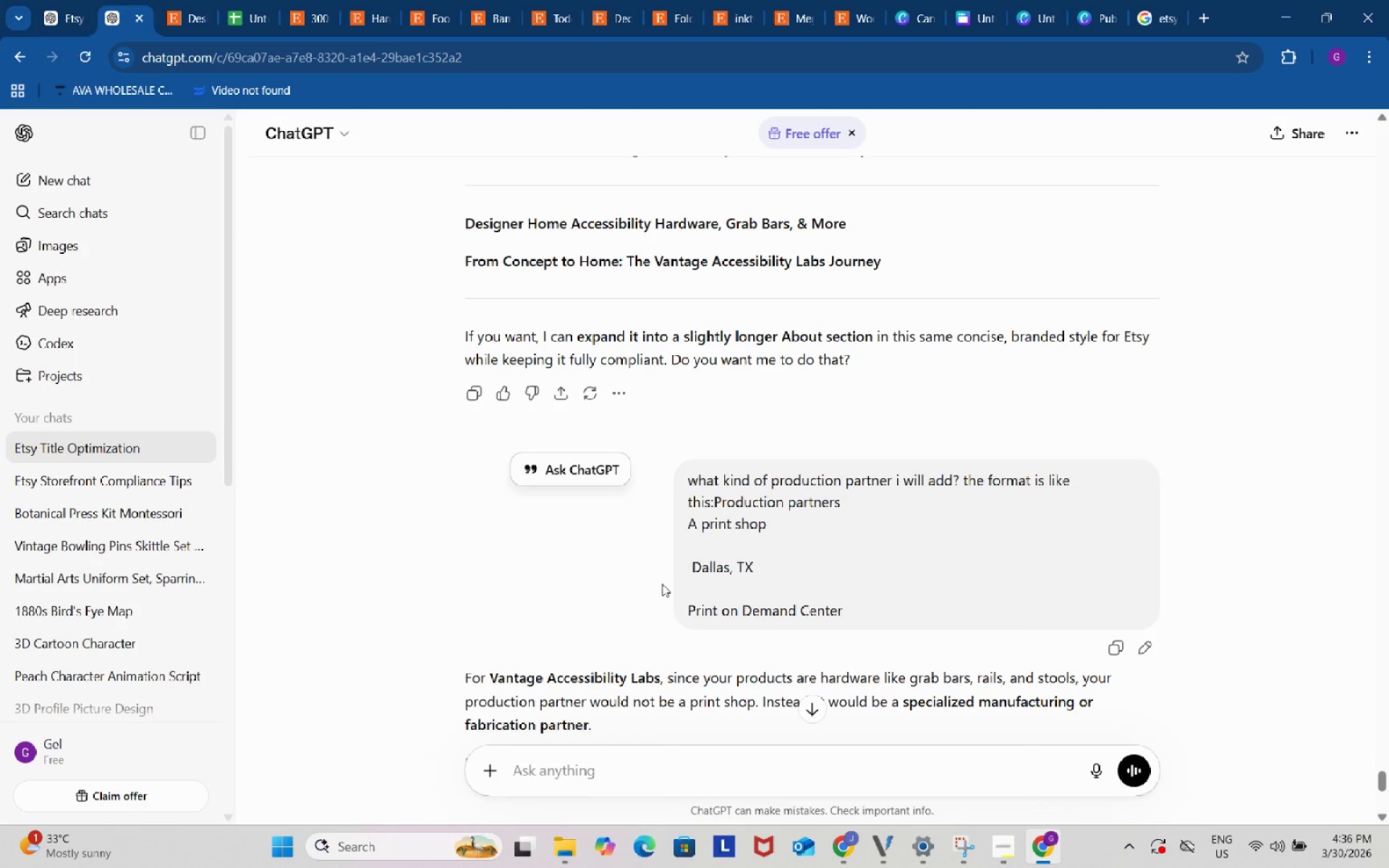 
scroll: coordinate [569, 580], scroll_direction: down, amount: 5.0
 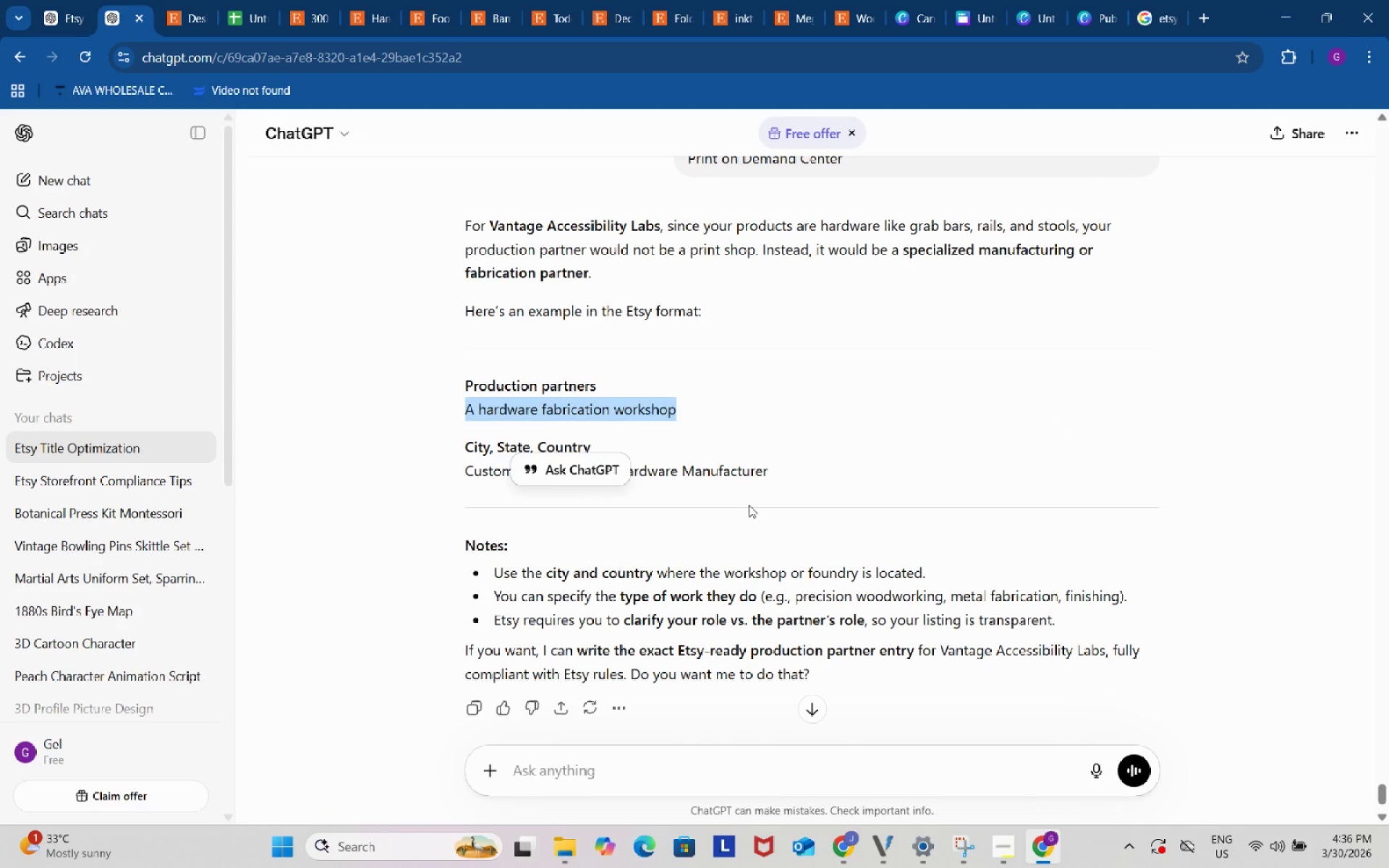 
key(Control+C)
 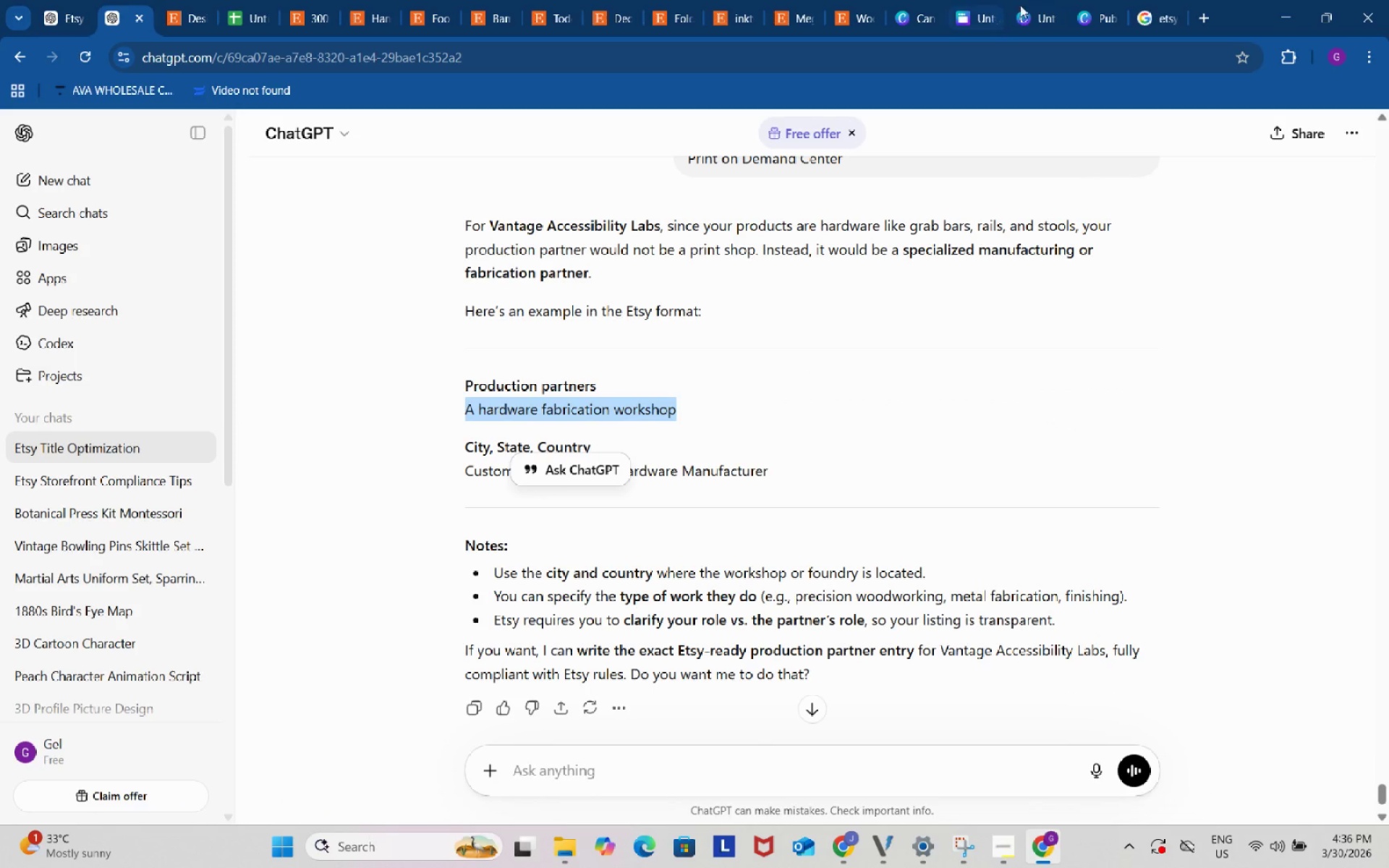 
left_click([1037, 1])
 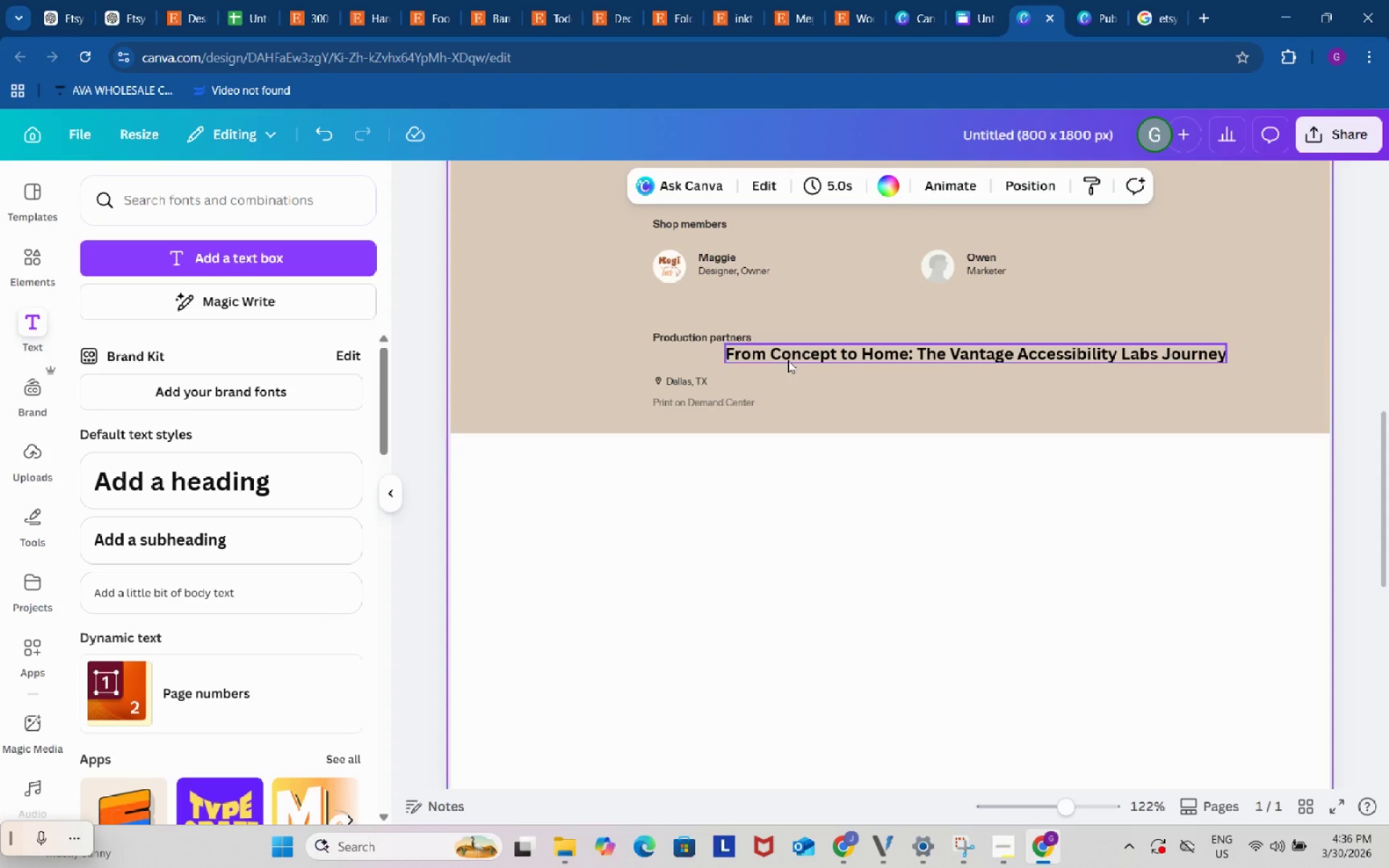 
double_click([788, 360])
 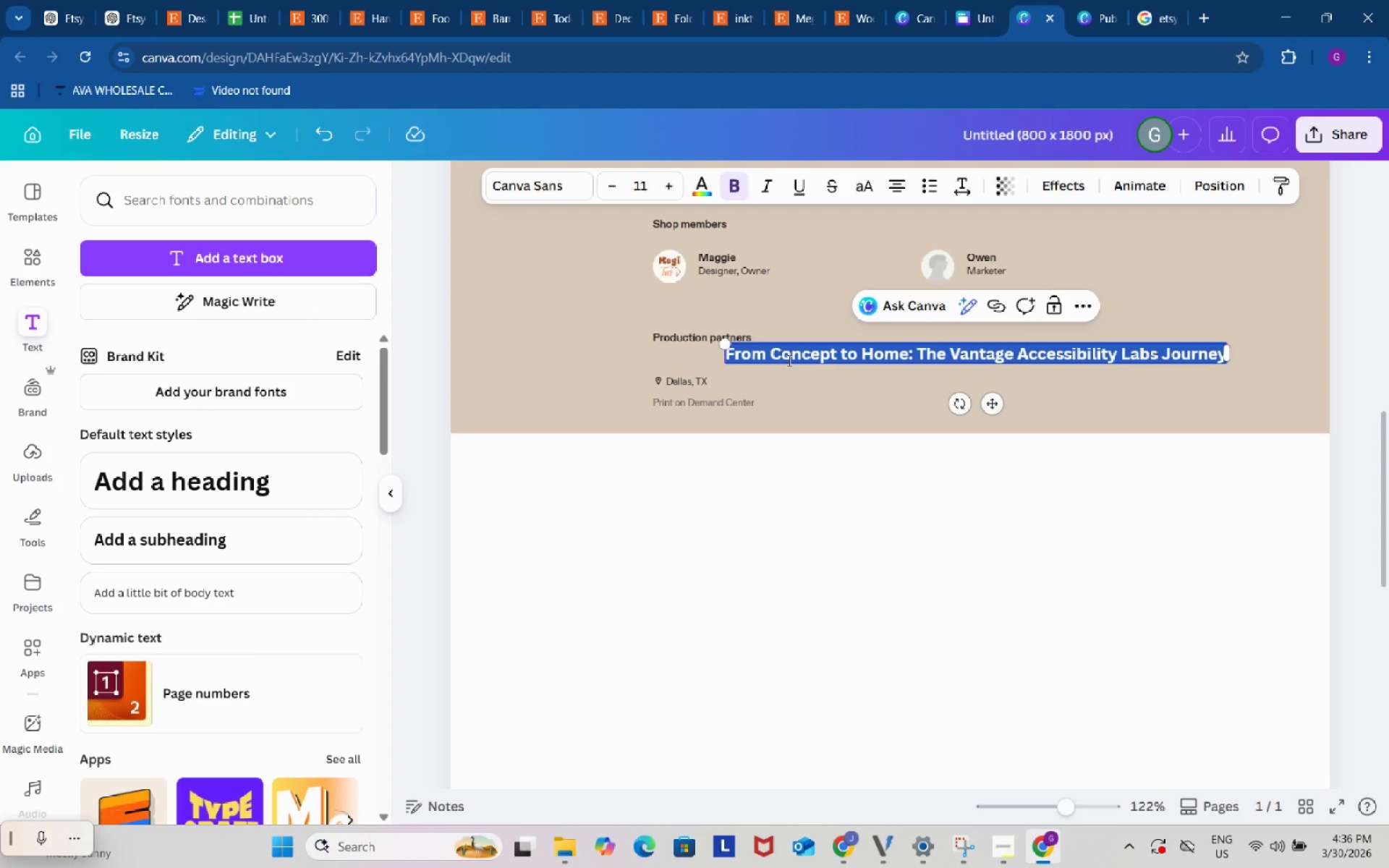 
key(Control+ControlLeft)
 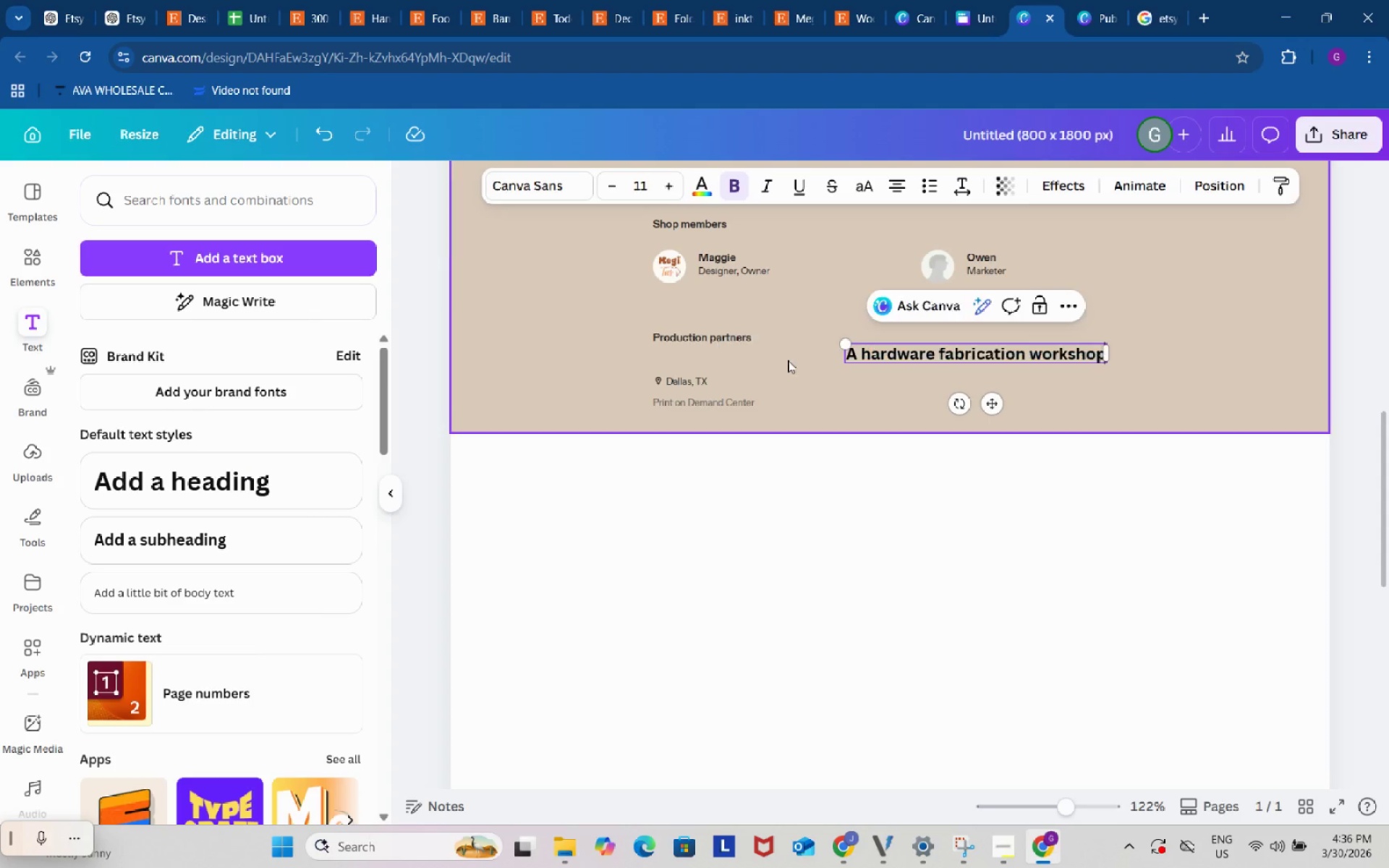 
key(Control+V)
 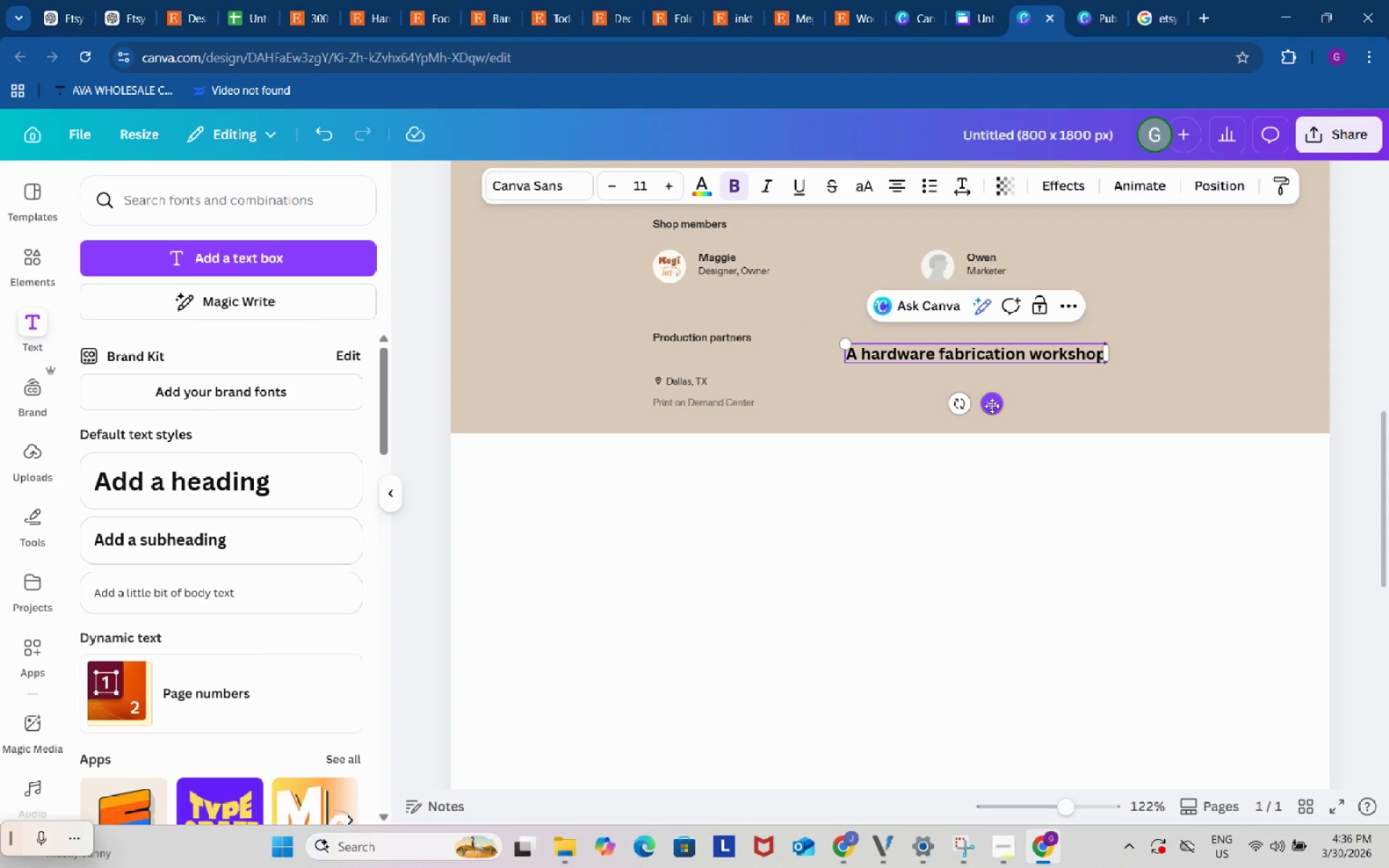 
left_click_drag(start_coordinate=[992, 406], to_coordinate=[970, 413])
 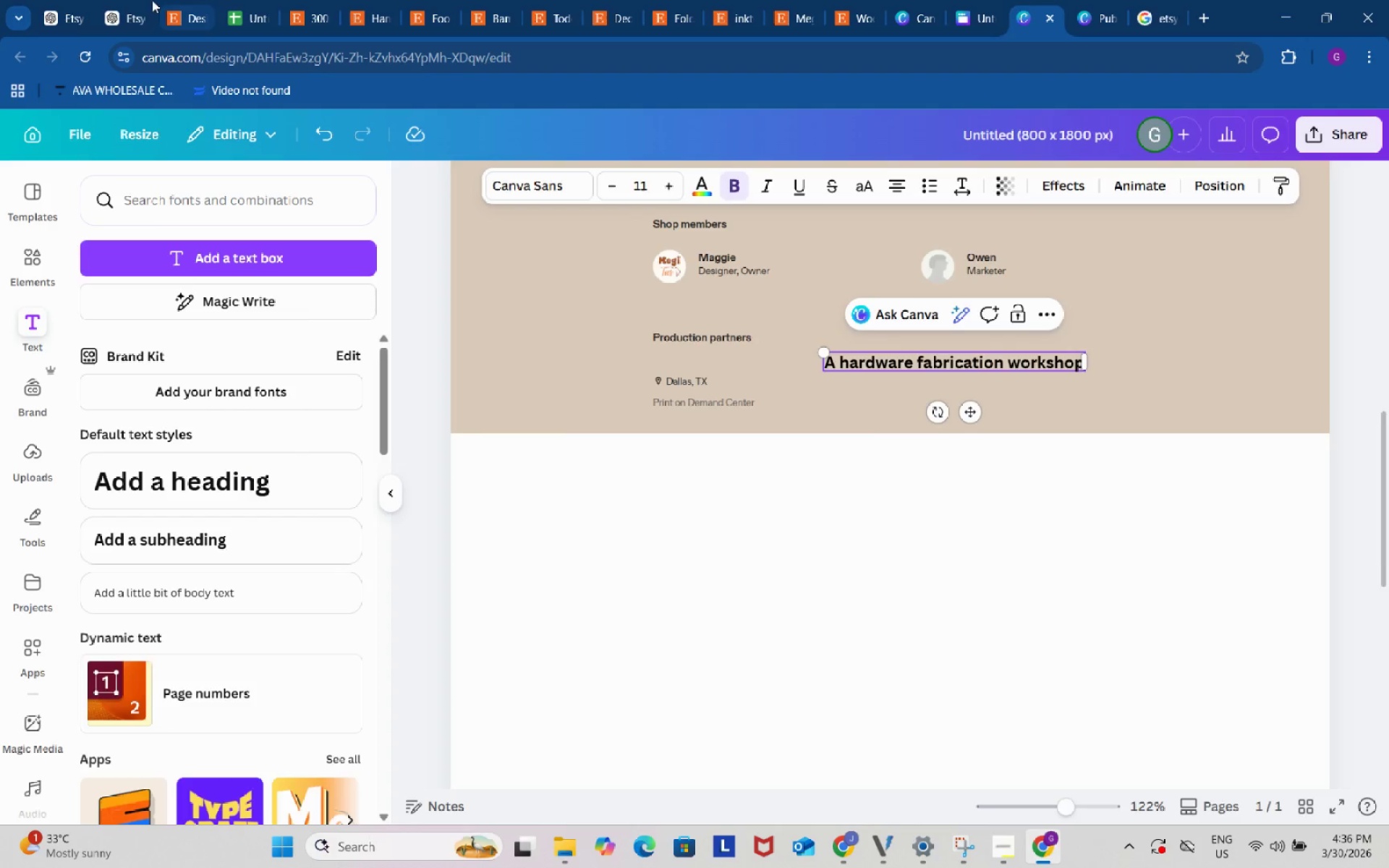 
left_click([138, 0])
 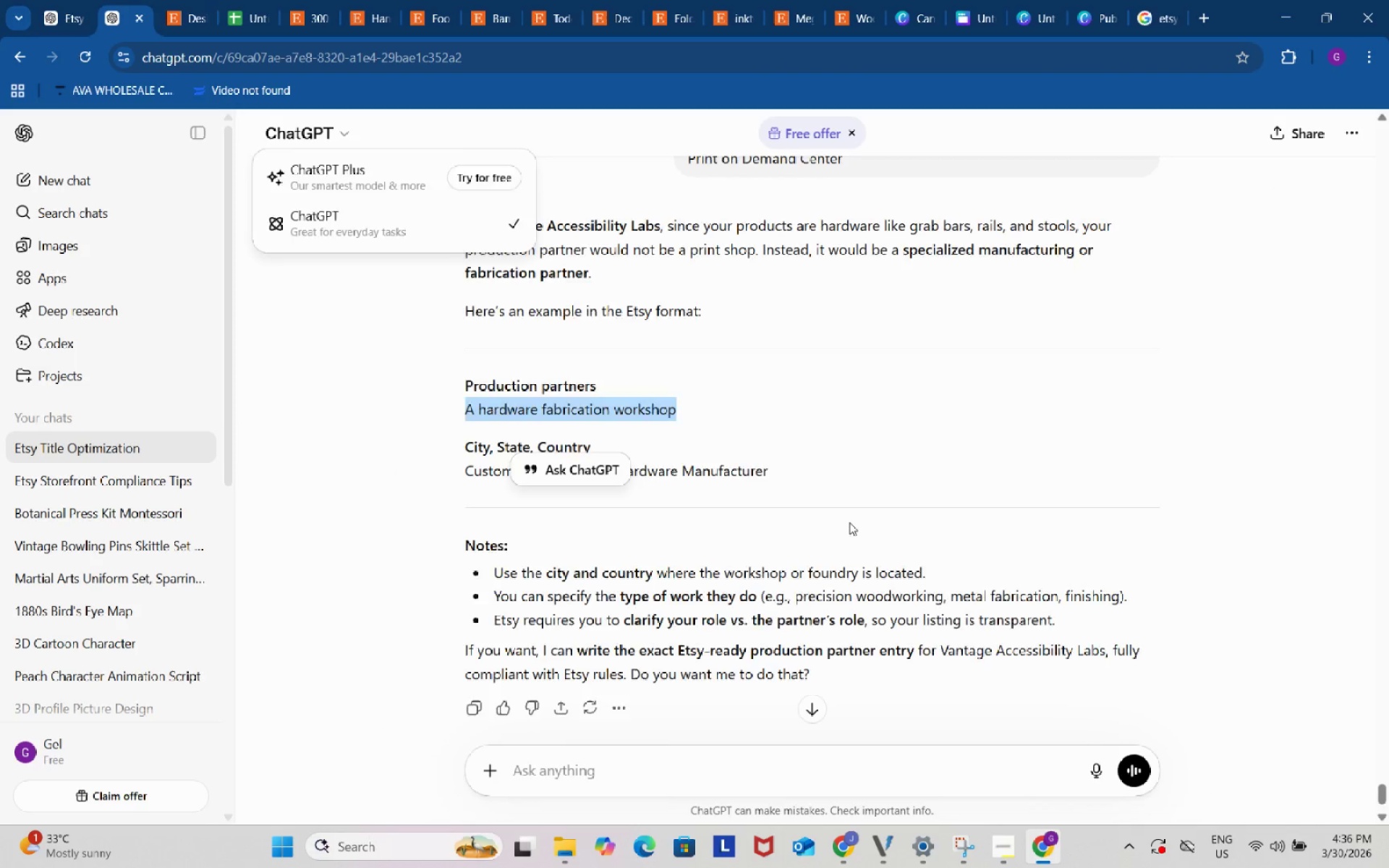 
scroll: coordinate [859, 546], scroll_direction: down, amount: 5.0
 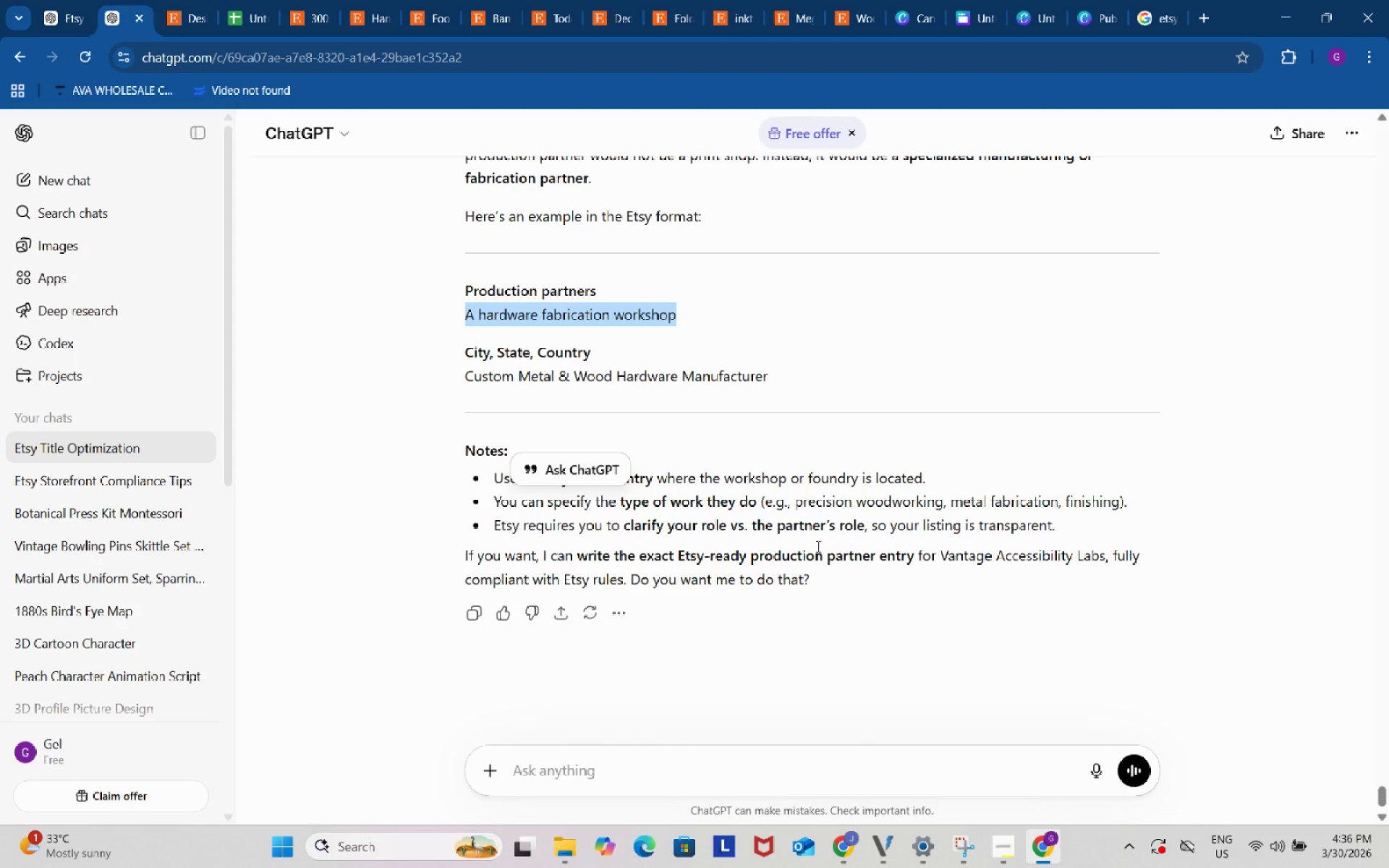 
left_click([774, 637])
 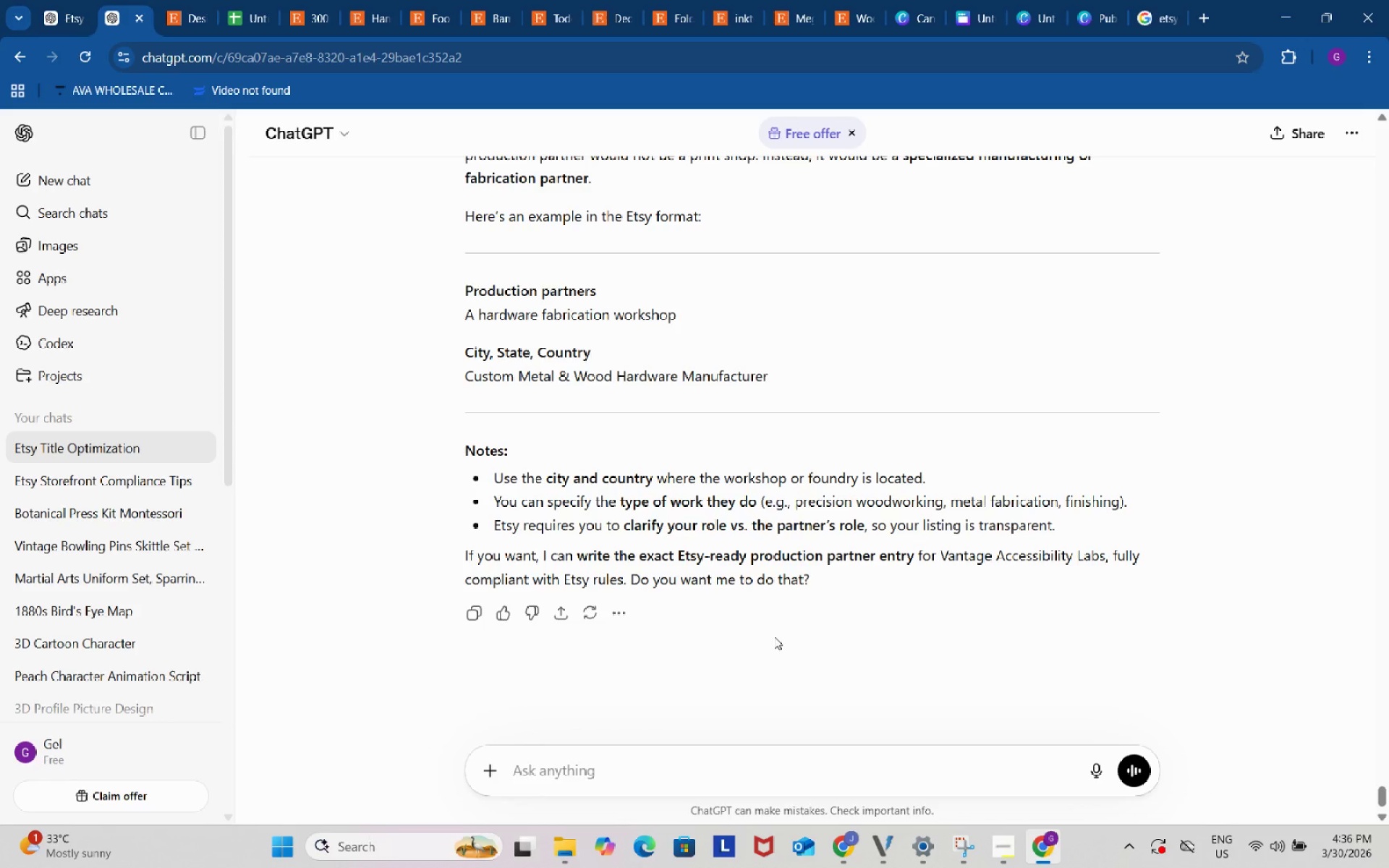 
left_click([768, 761])
 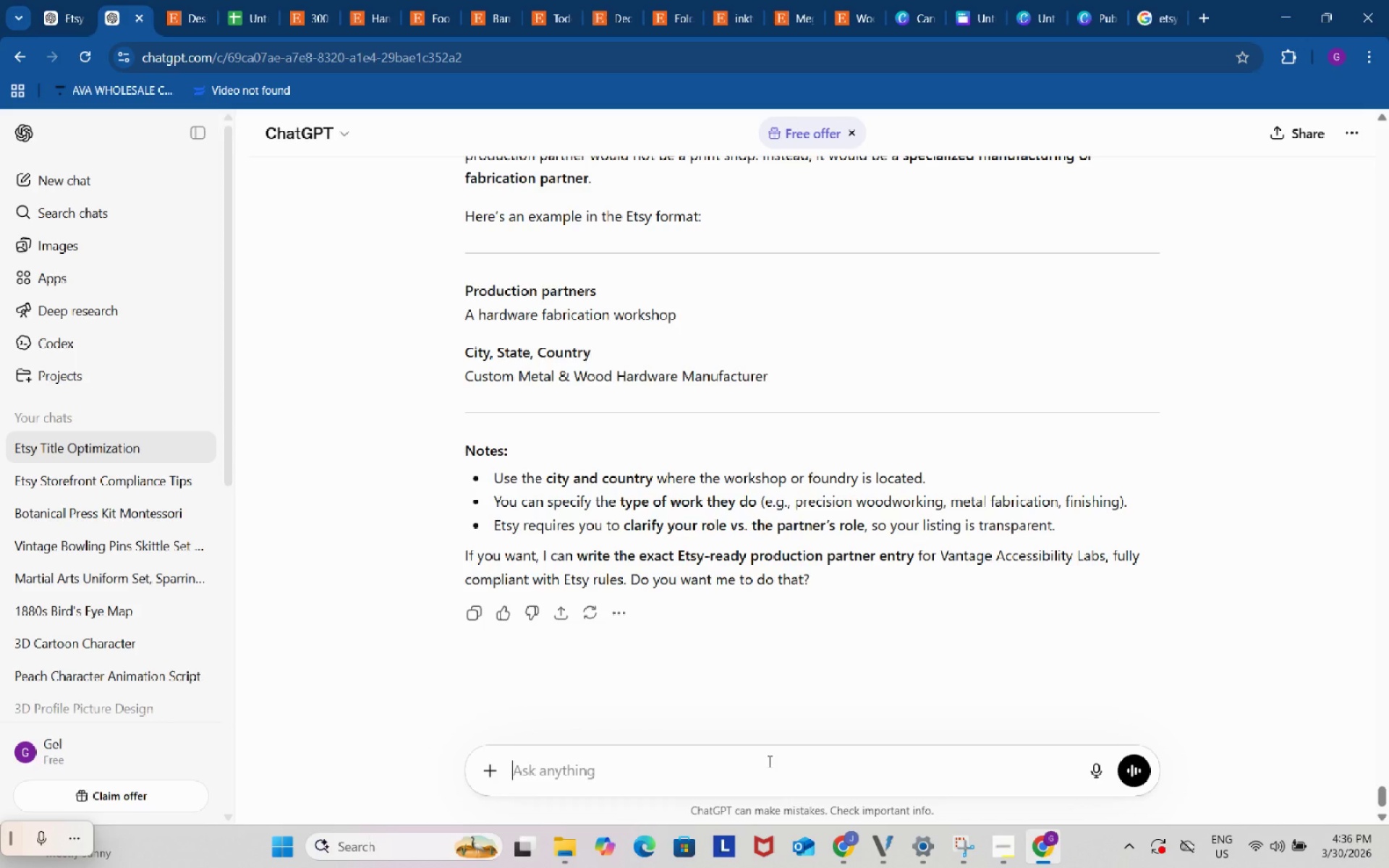 
type(wh)
key(Backspace)
key(Backspace)
type(if the itemis metal and wood)
 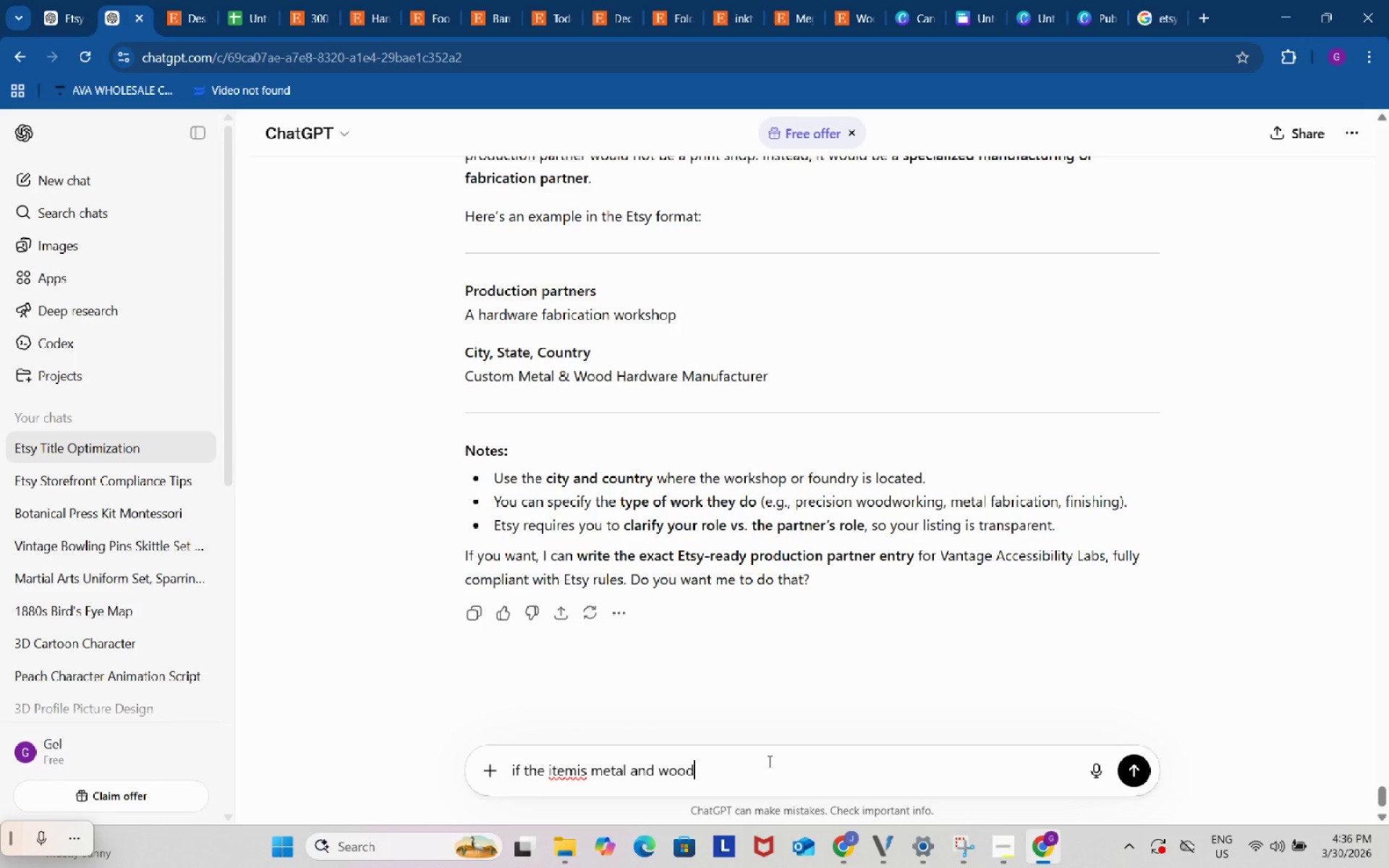 
key(Enter)
 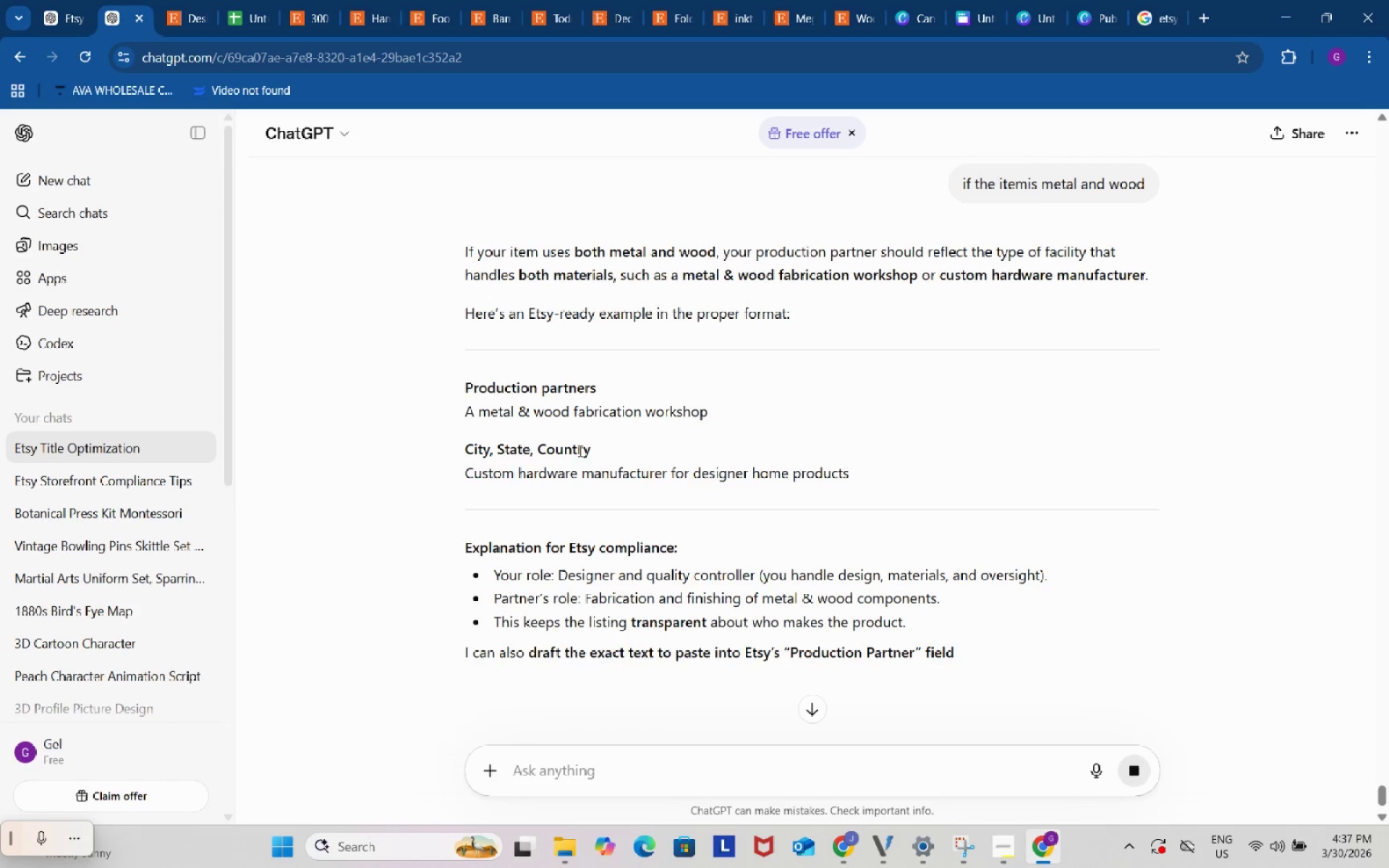 
left_click_drag(start_coordinate=[468, 412], to_coordinate=[713, 413])
 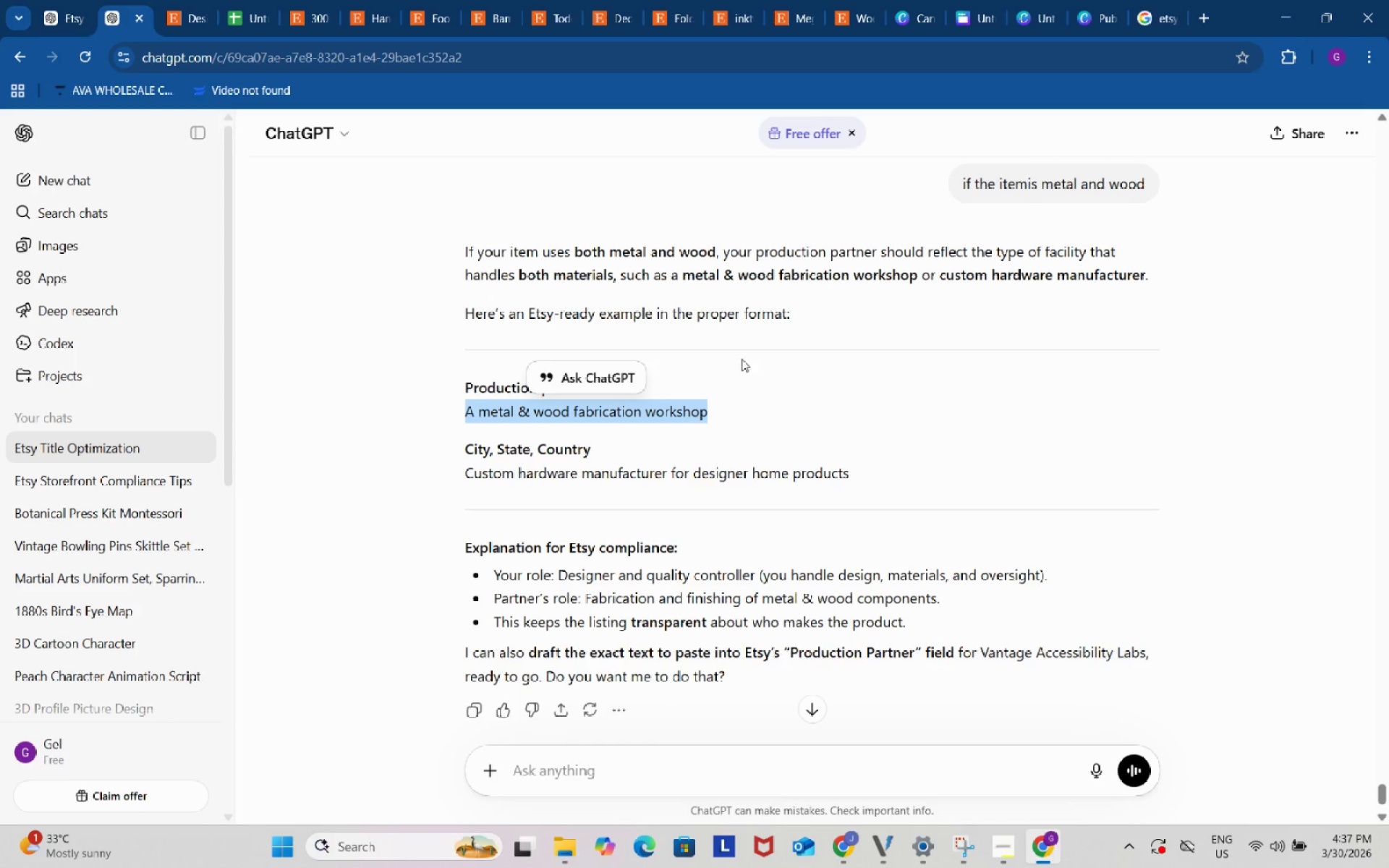 
key(Control+ControlLeft)
 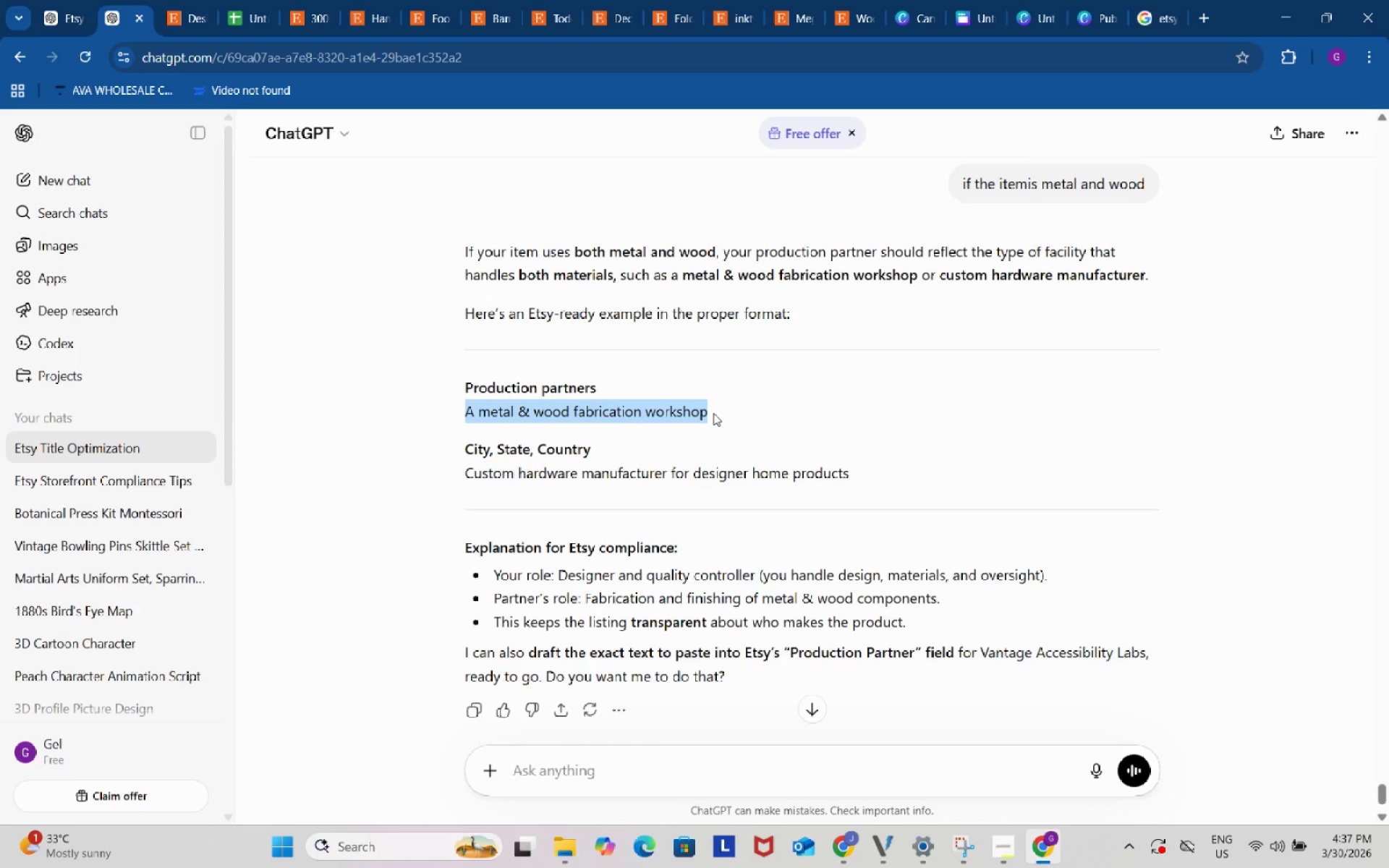 
key(Control+C)
 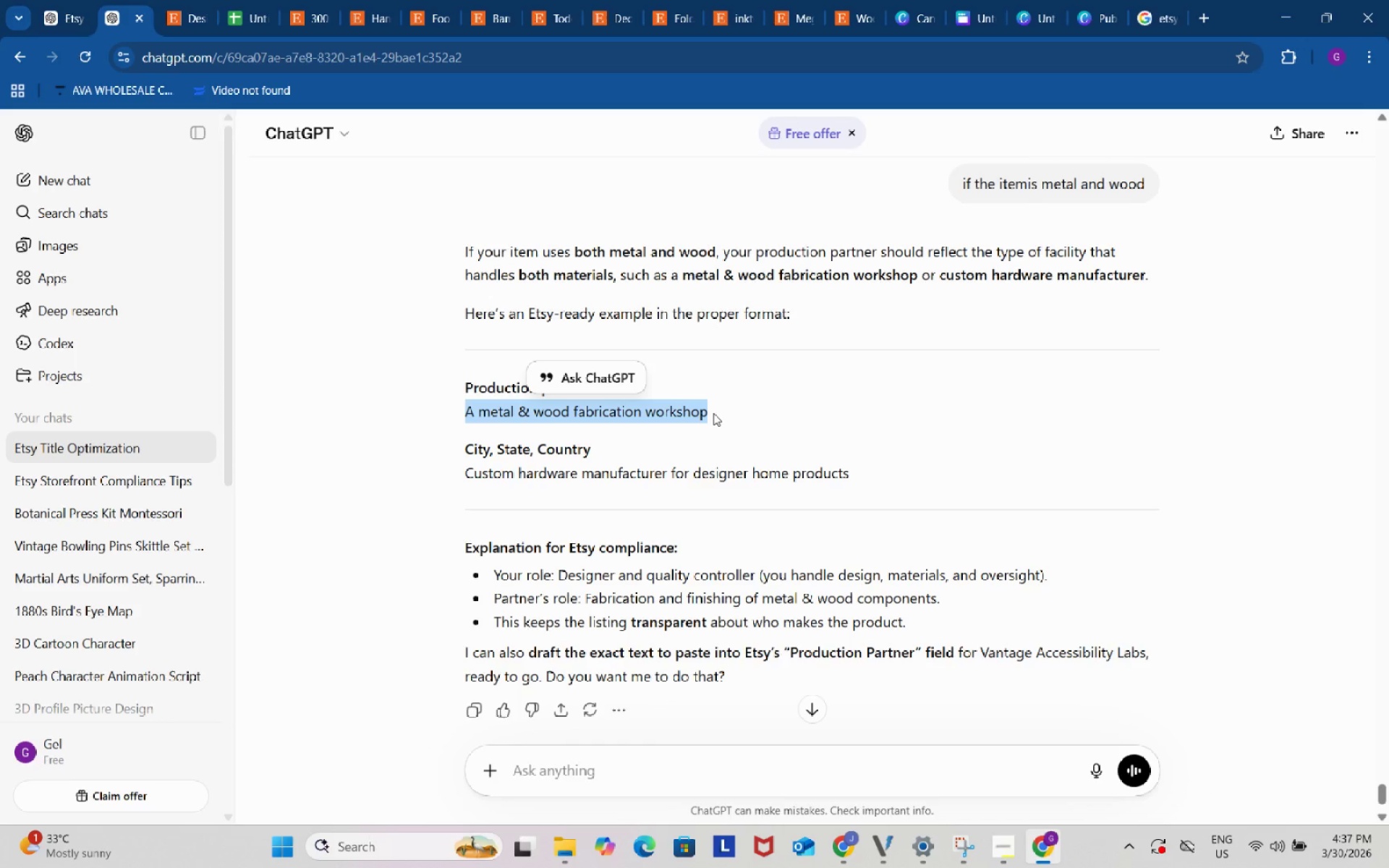 
key(Control+ControlLeft)
 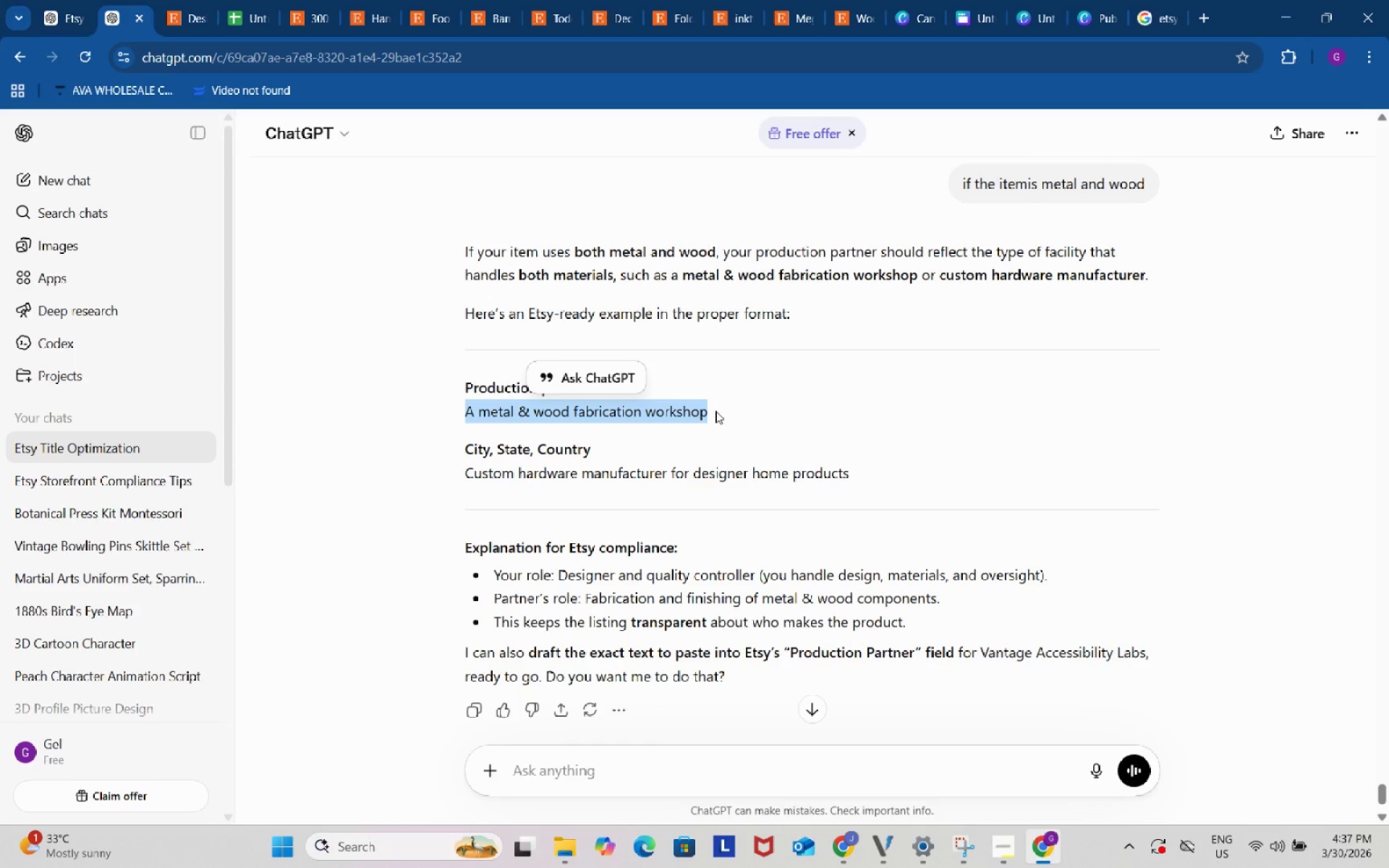 
key(Control+C)
 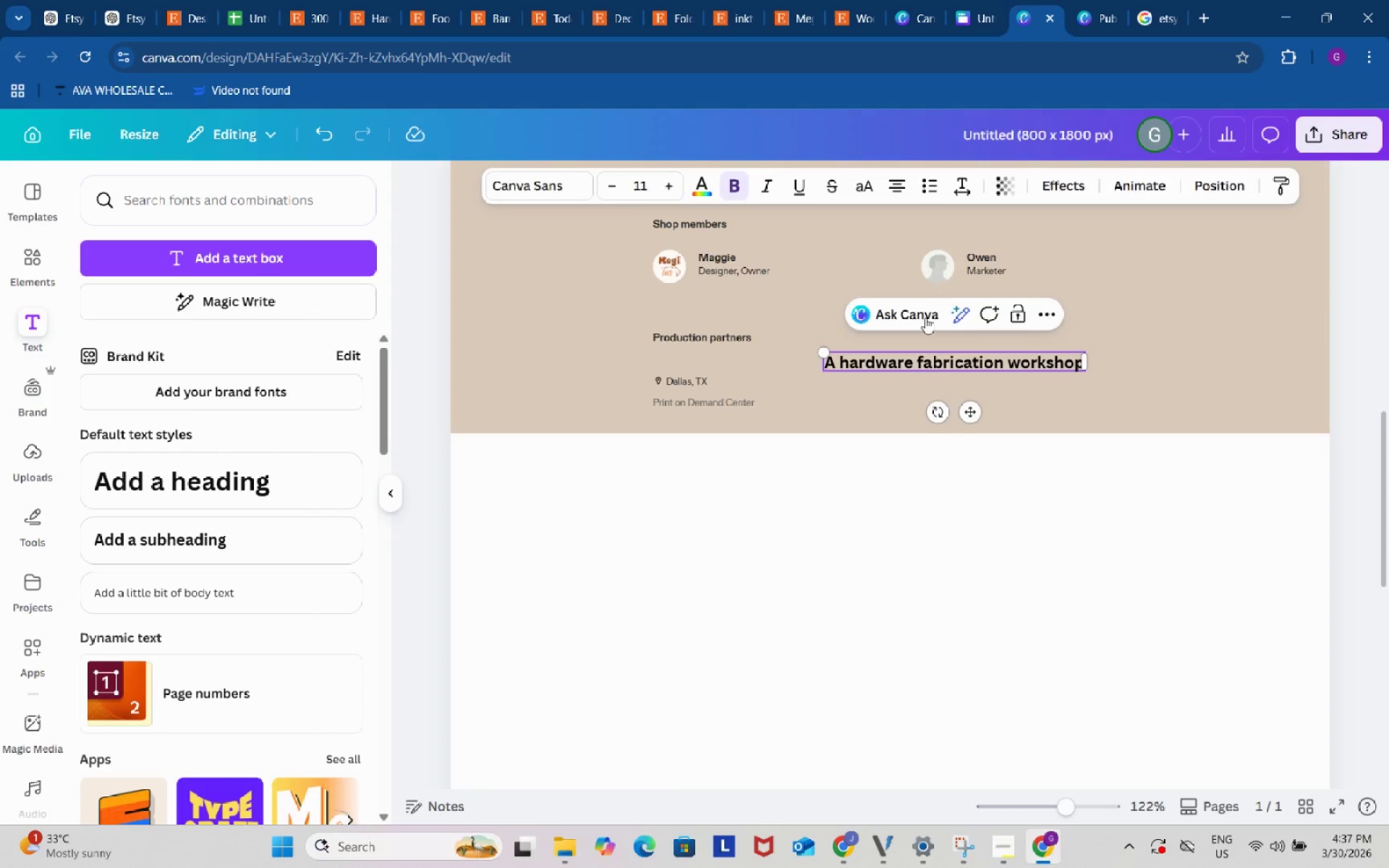 
left_click([926, 359])
 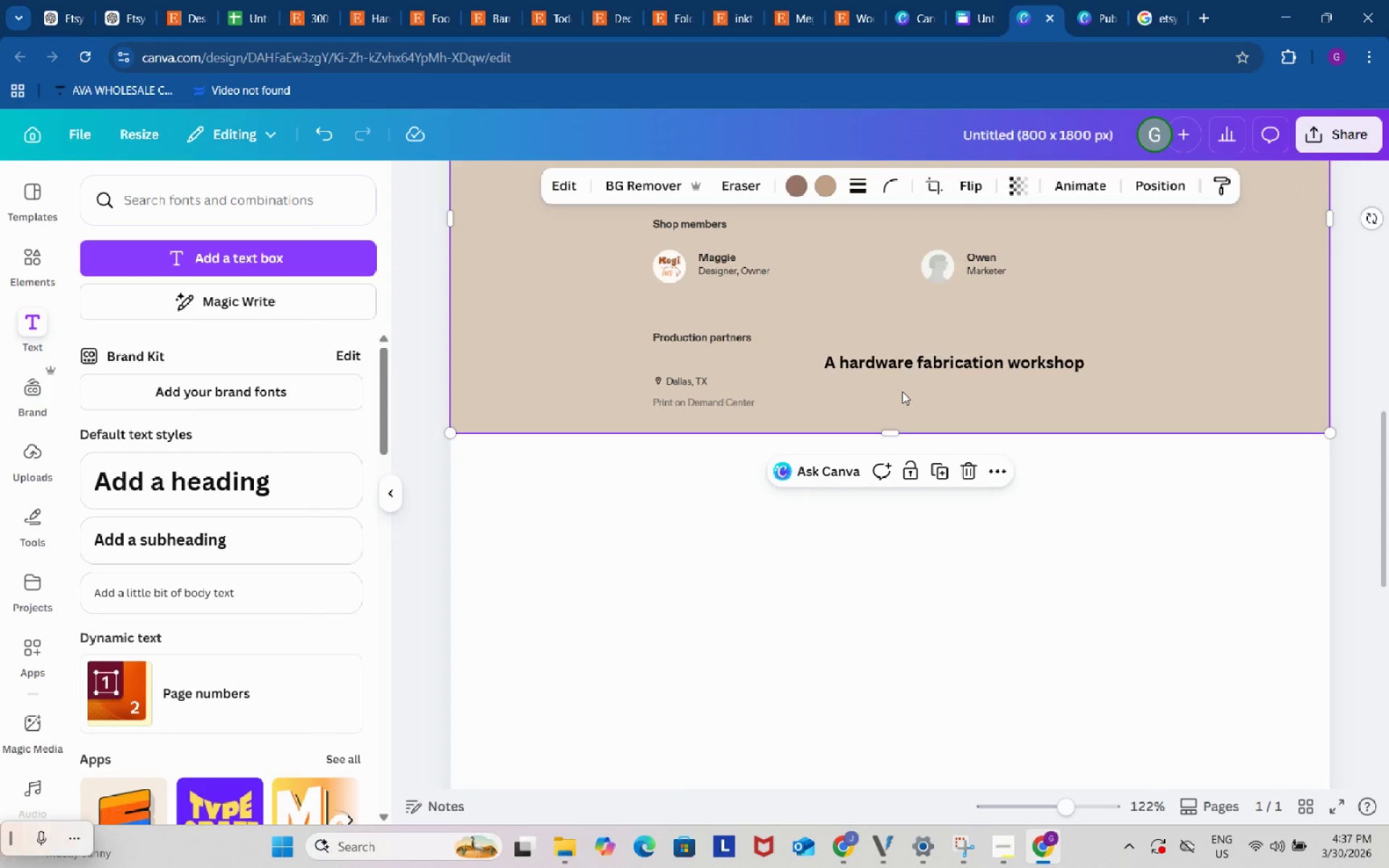 
key(Control+A)
 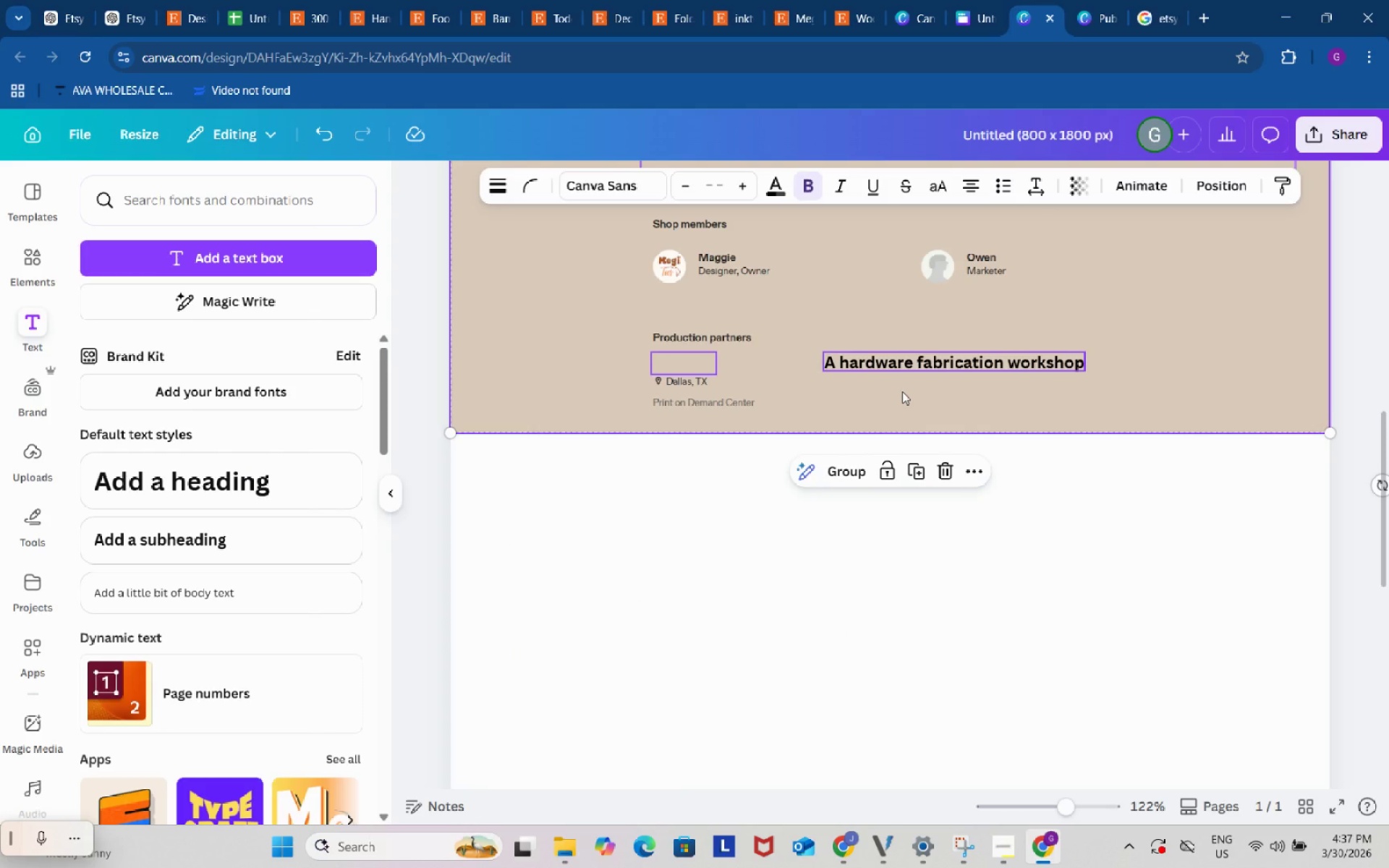 
hold_key(key=ControlLeft, duration=0.41)
 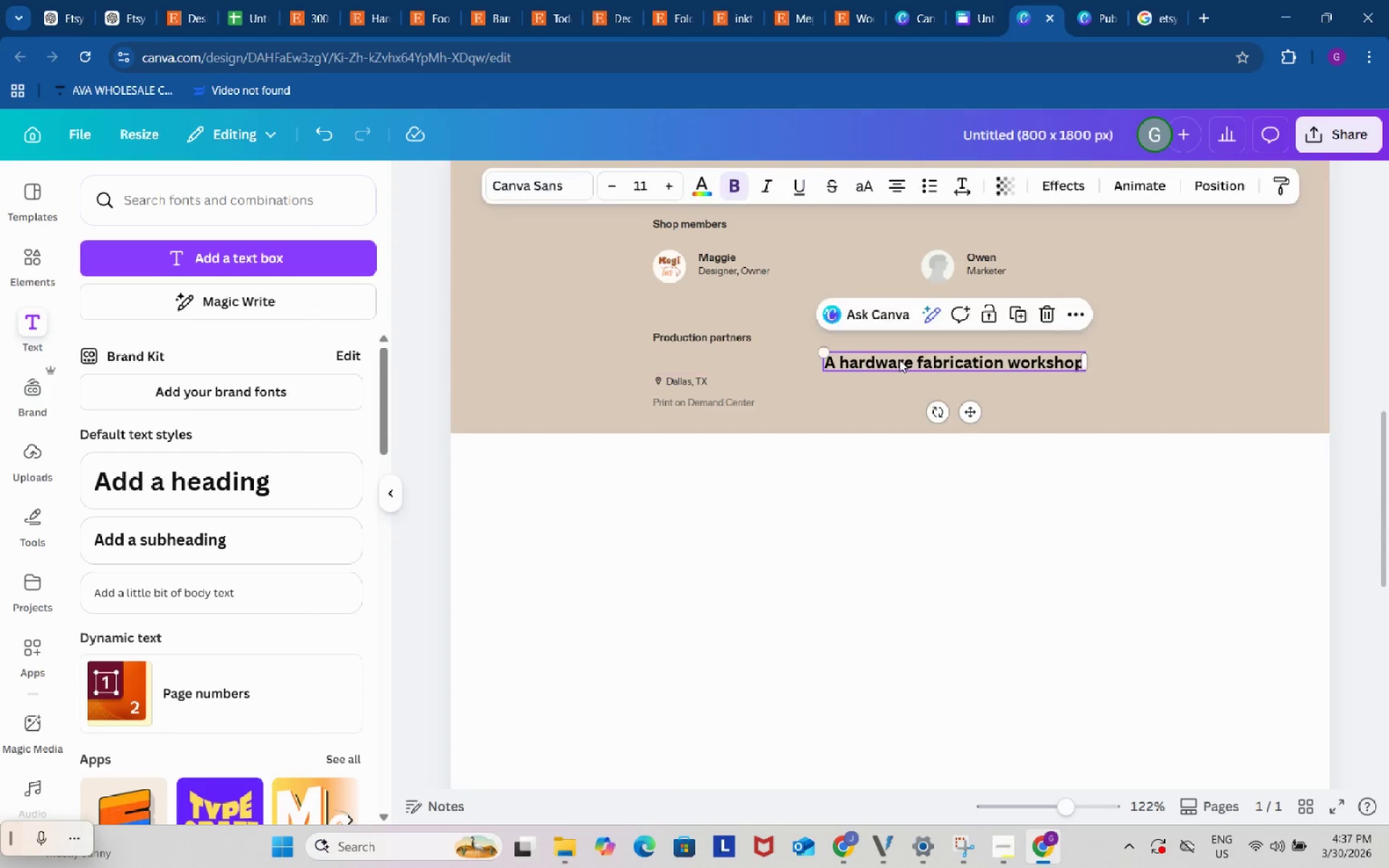 
double_click([899, 359])
 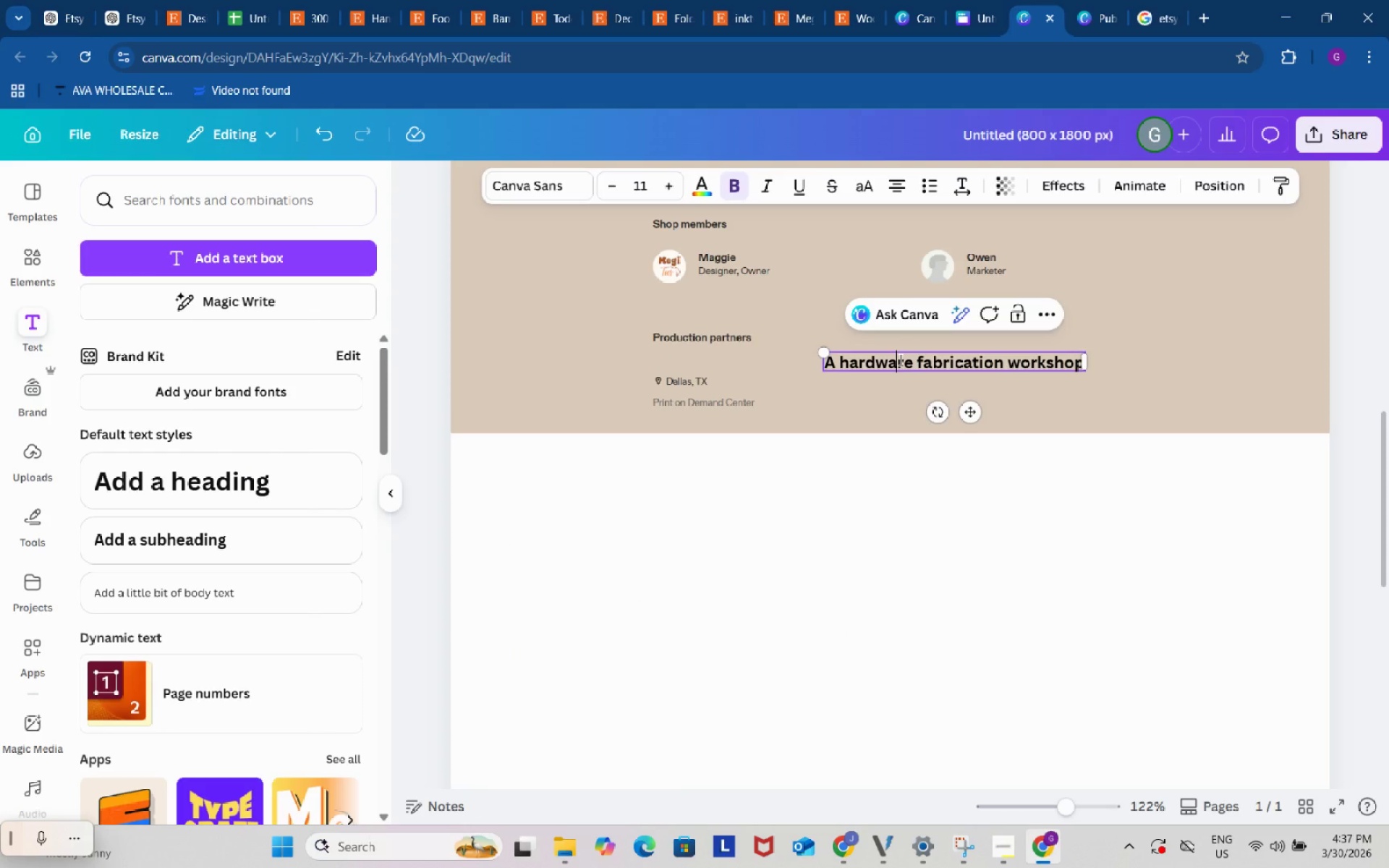 
key(Control+ControlLeft)
 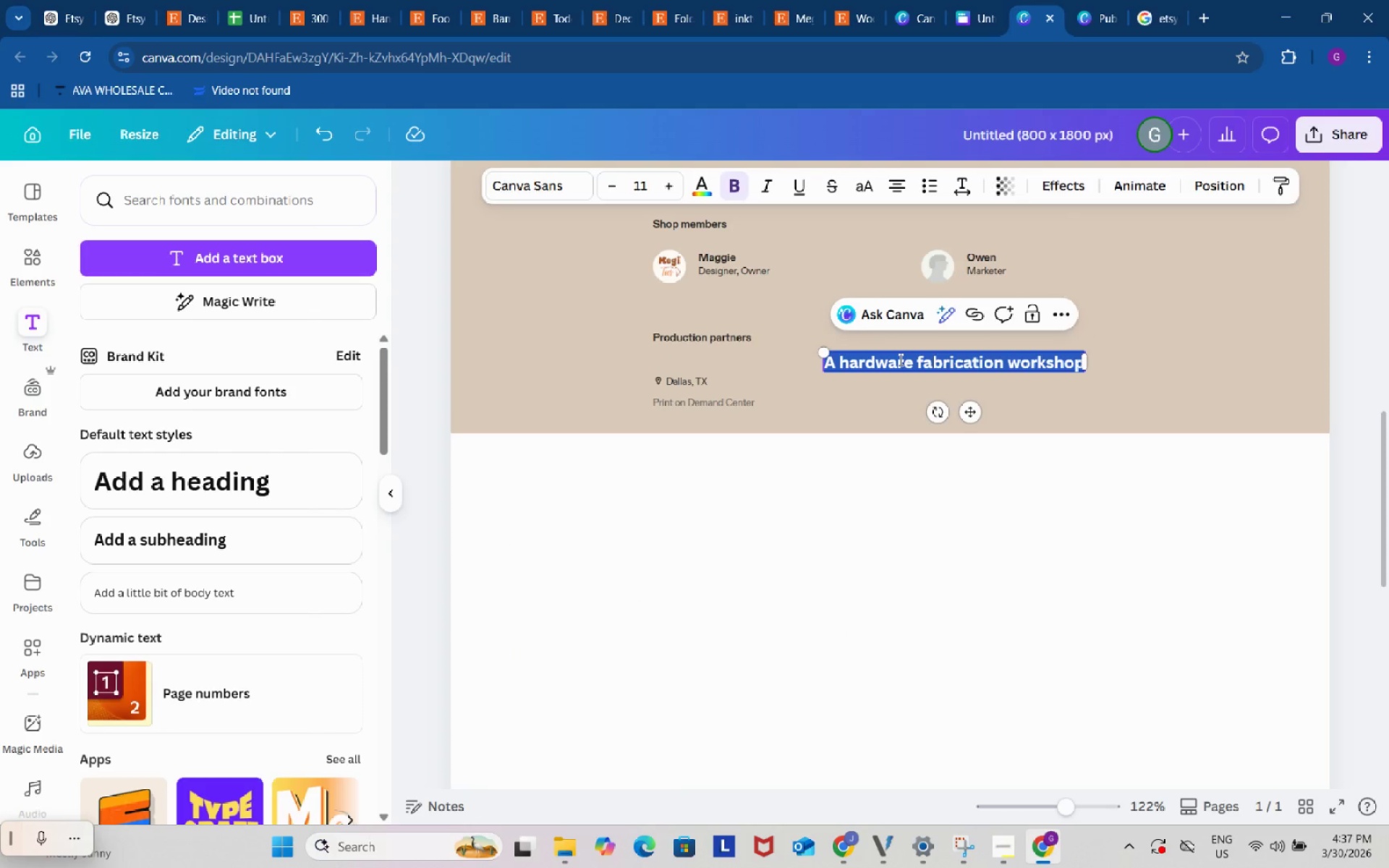 
key(Control+A)
 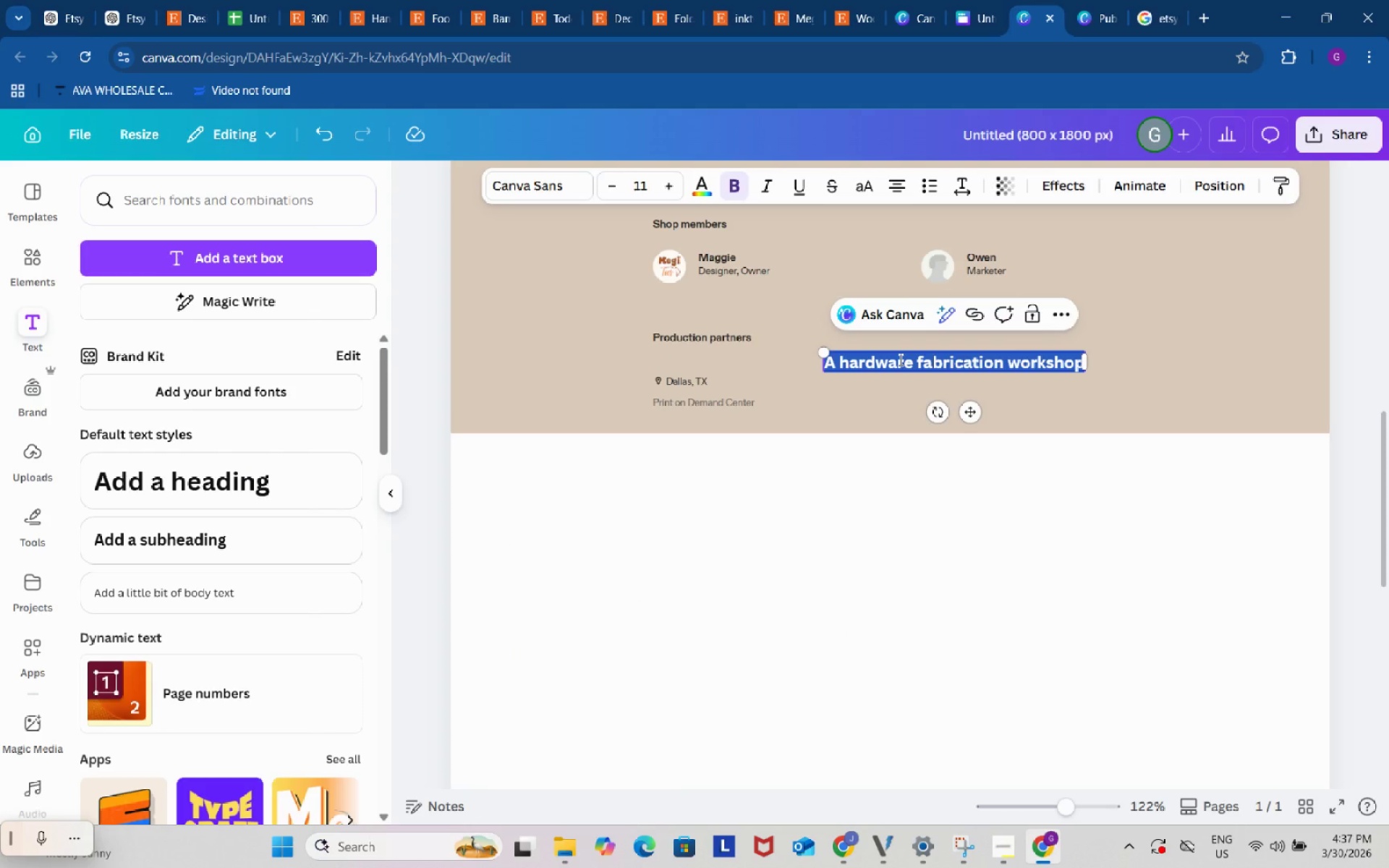 
key(Control+V)
 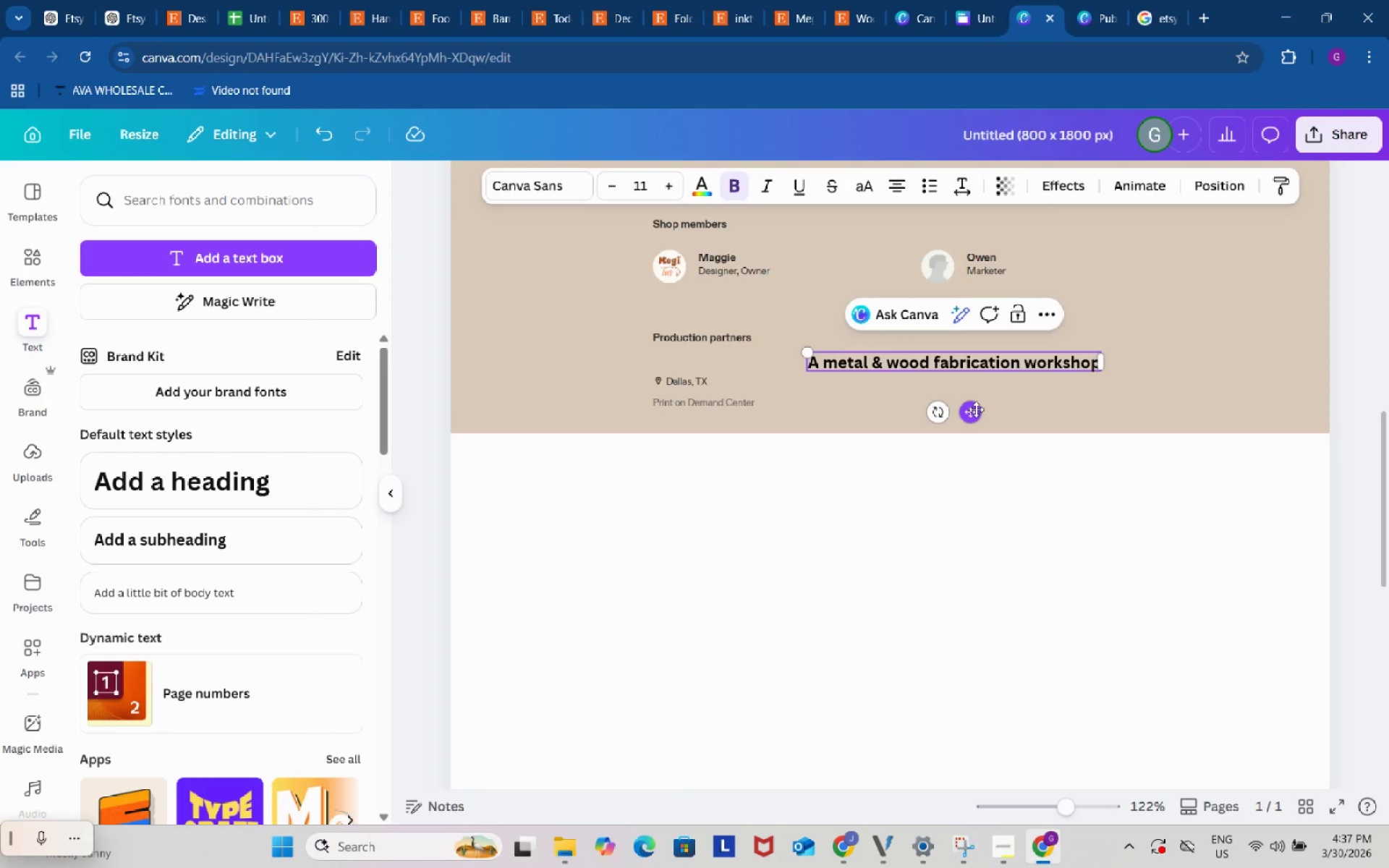 
left_click_drag(start_coordinate=[976, 409], to_coordinate=[824, 412])
 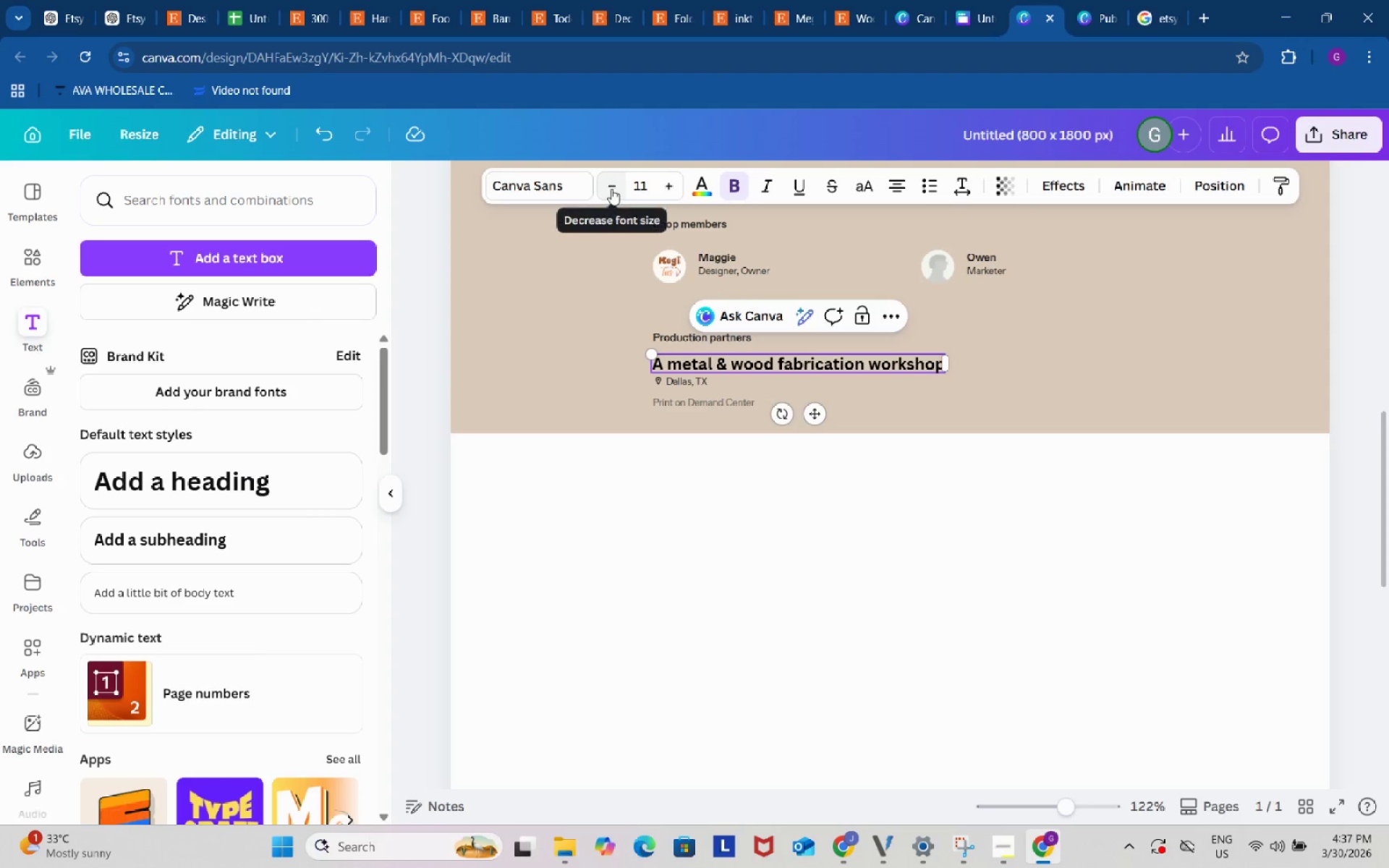 
double_click([611, 189])
 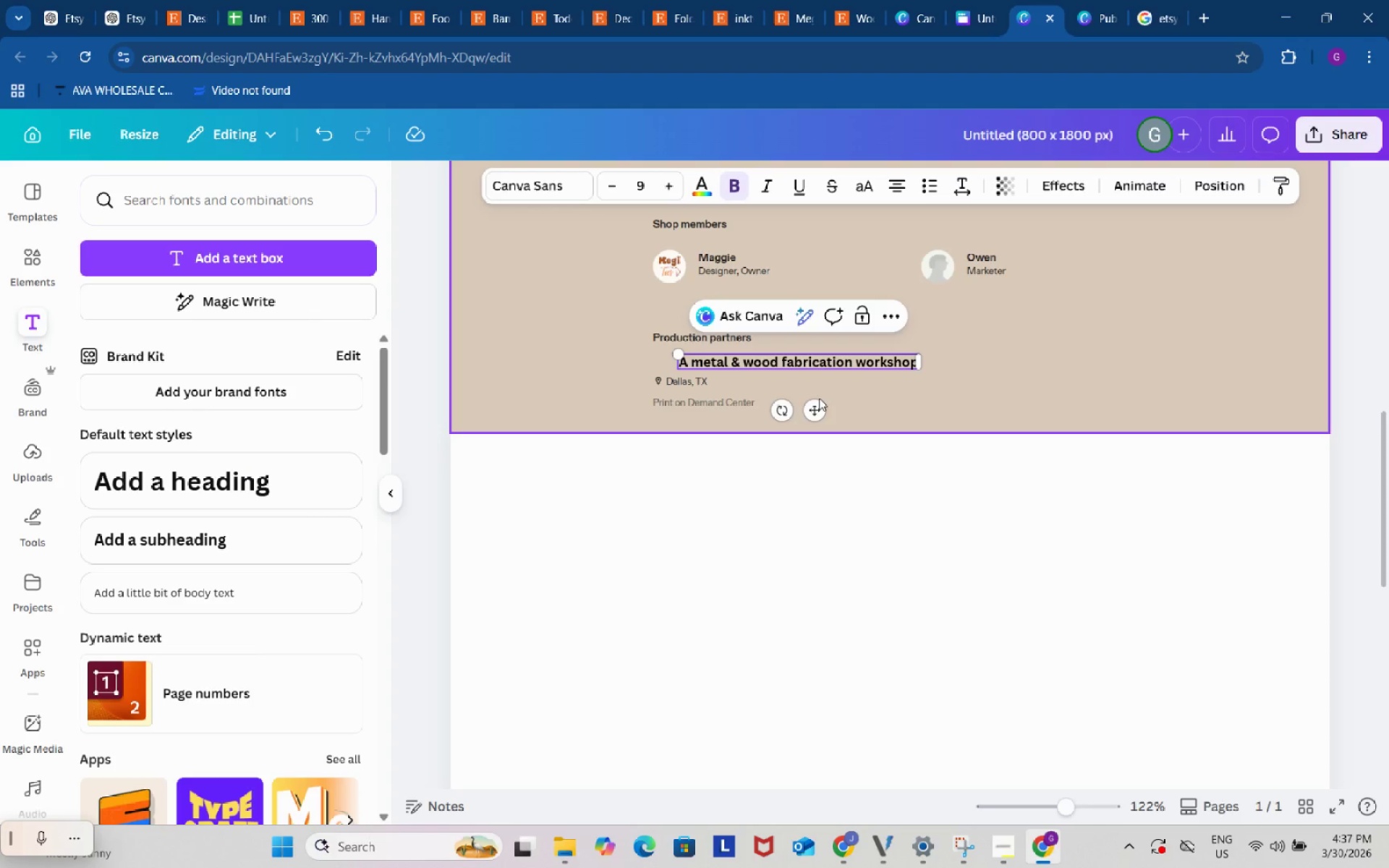 
left_click_drag(start_coordinate=[816, 403], to_coordinate=[793, 404])
 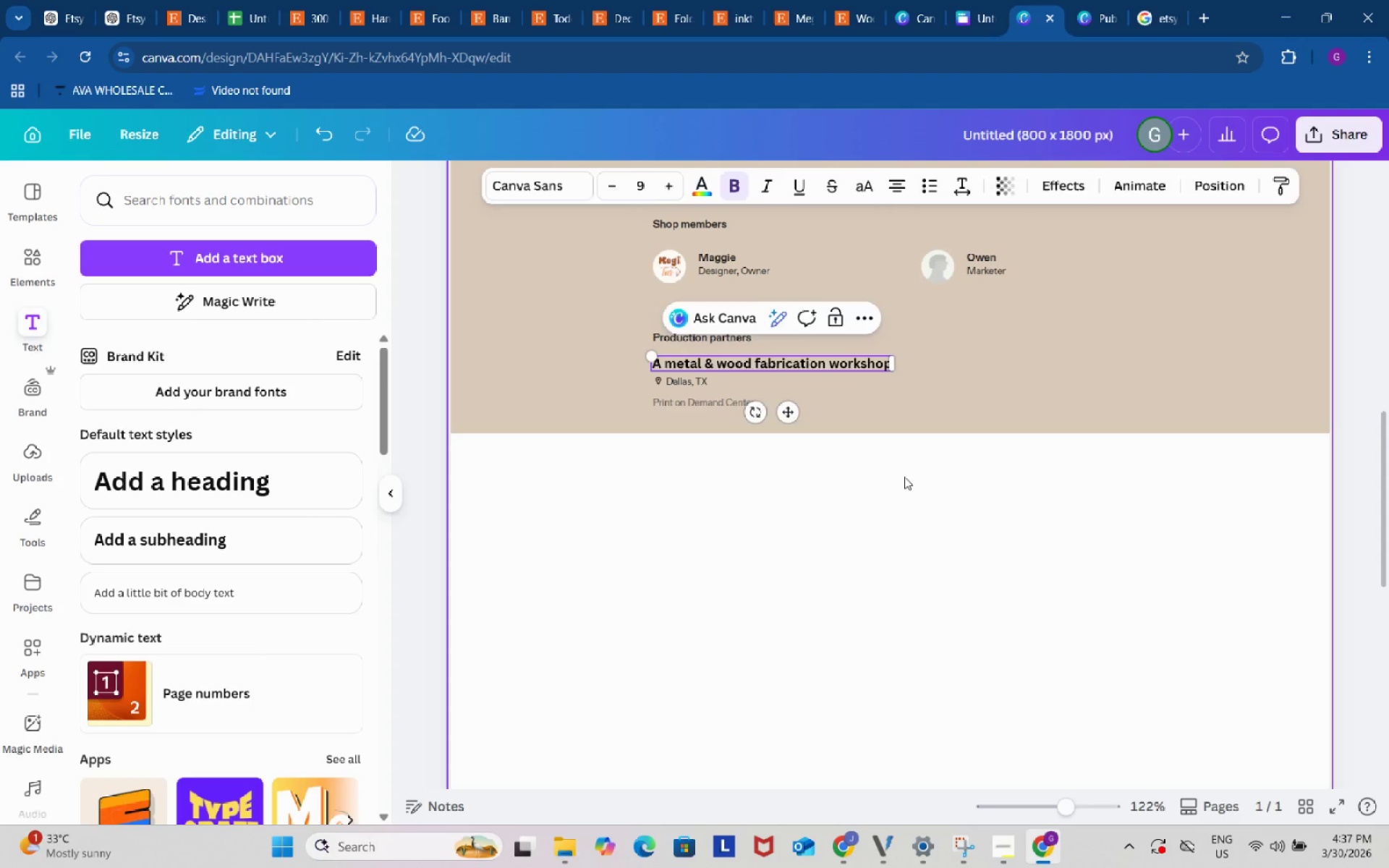 
double_click([904, 477])
 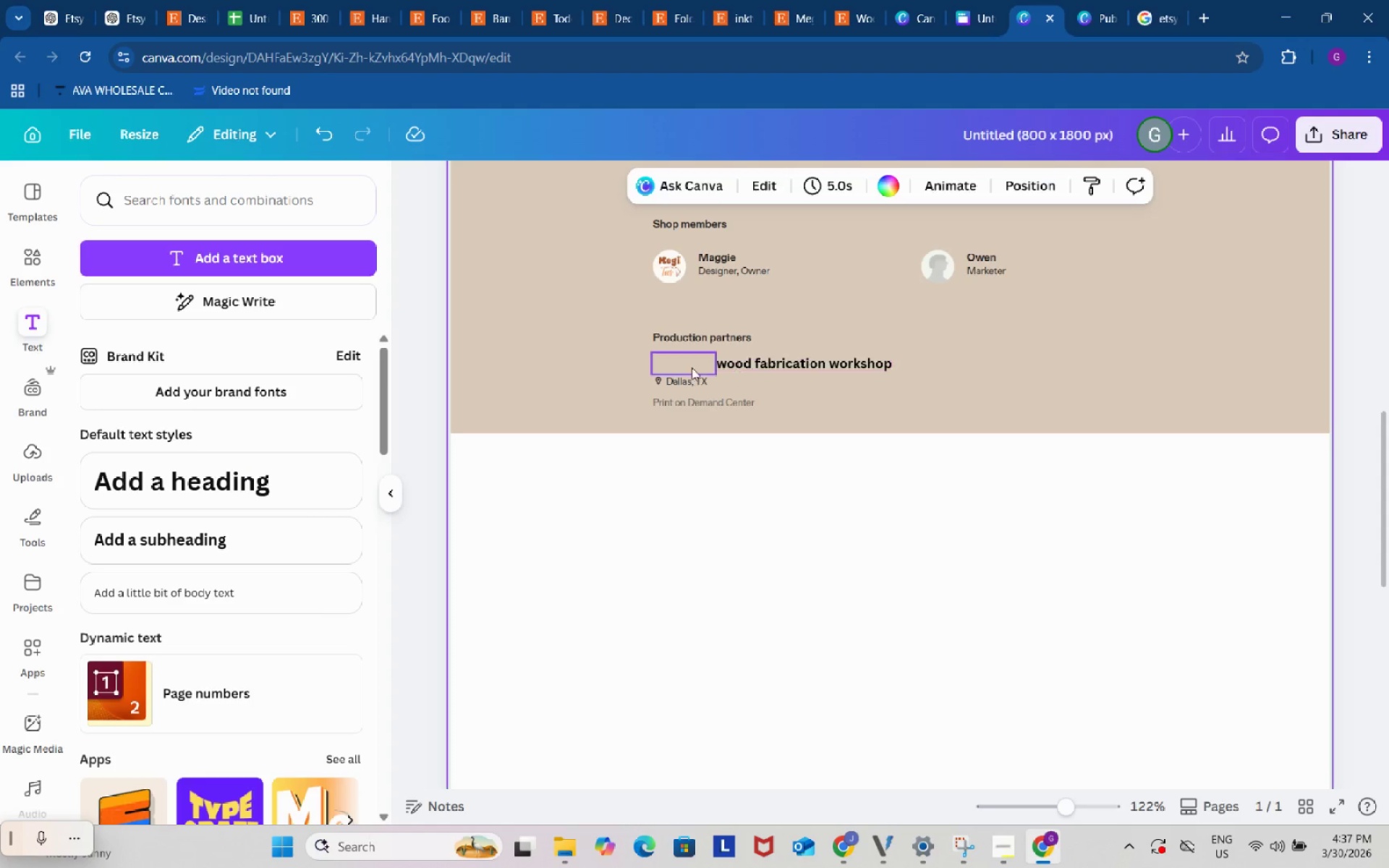 
left_click([684, 367])
 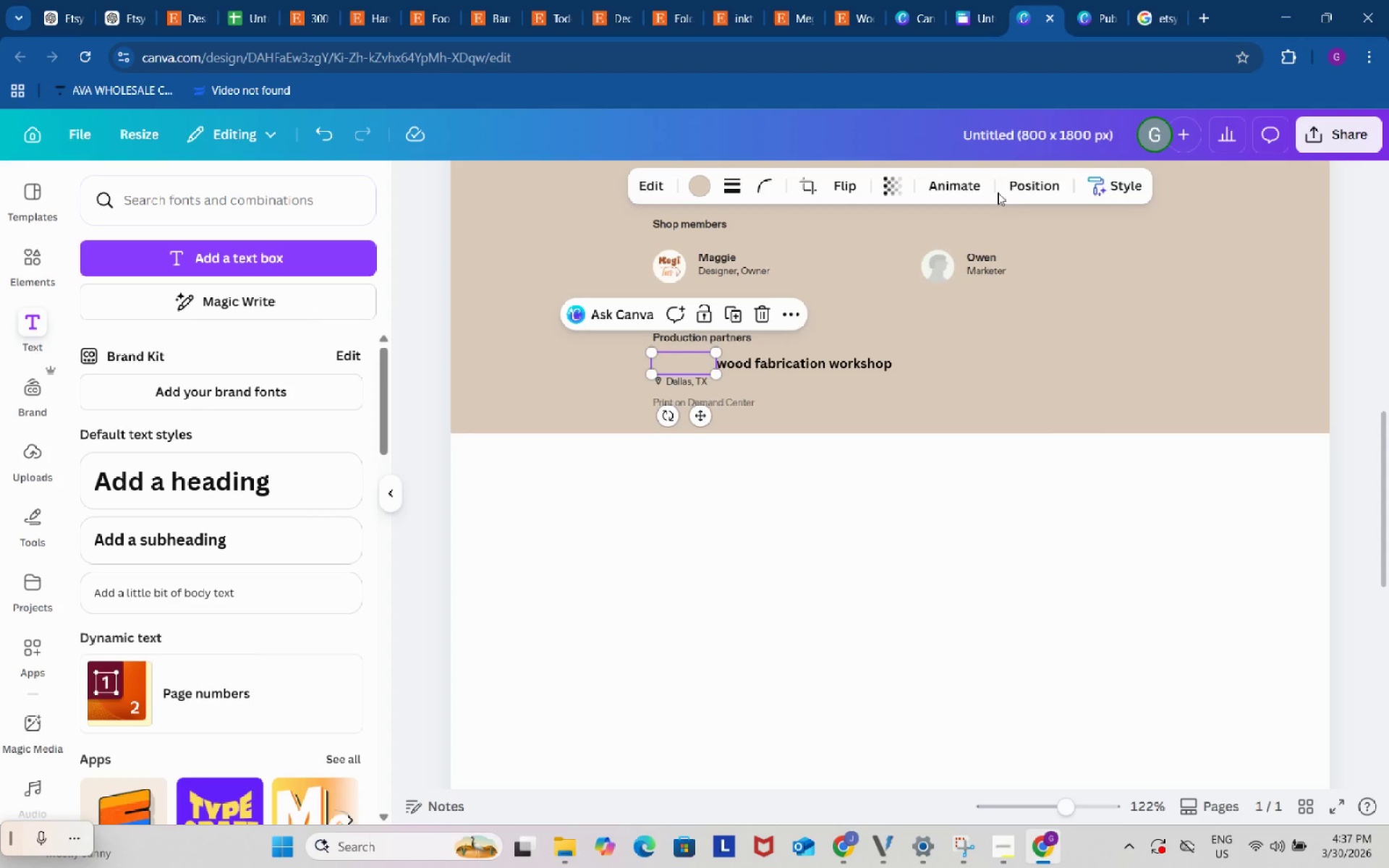 
left_click([1027, 181])
 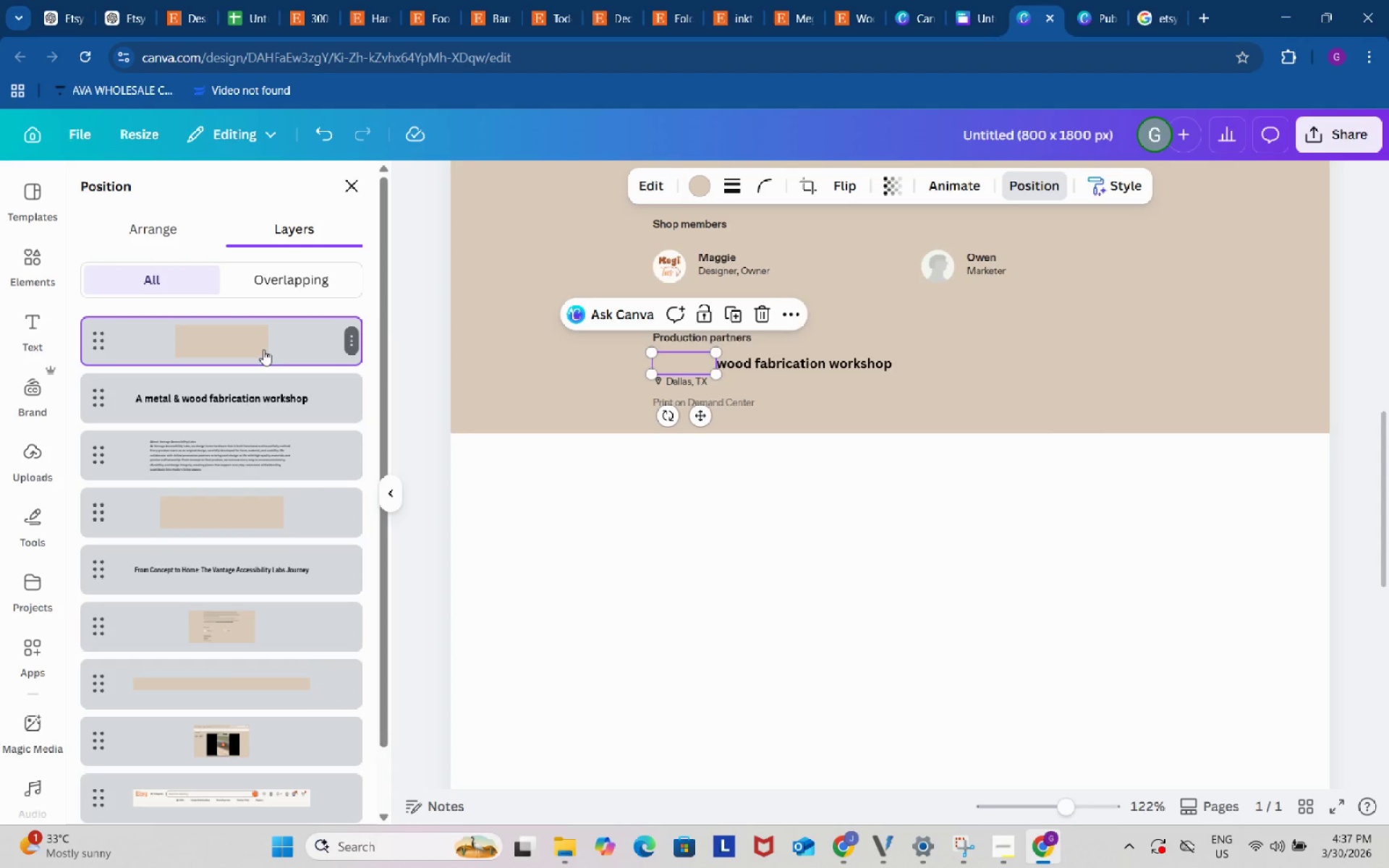 
left_click_drag(start_coordinate=[287, 343], to_coordinate=[289, 399])
 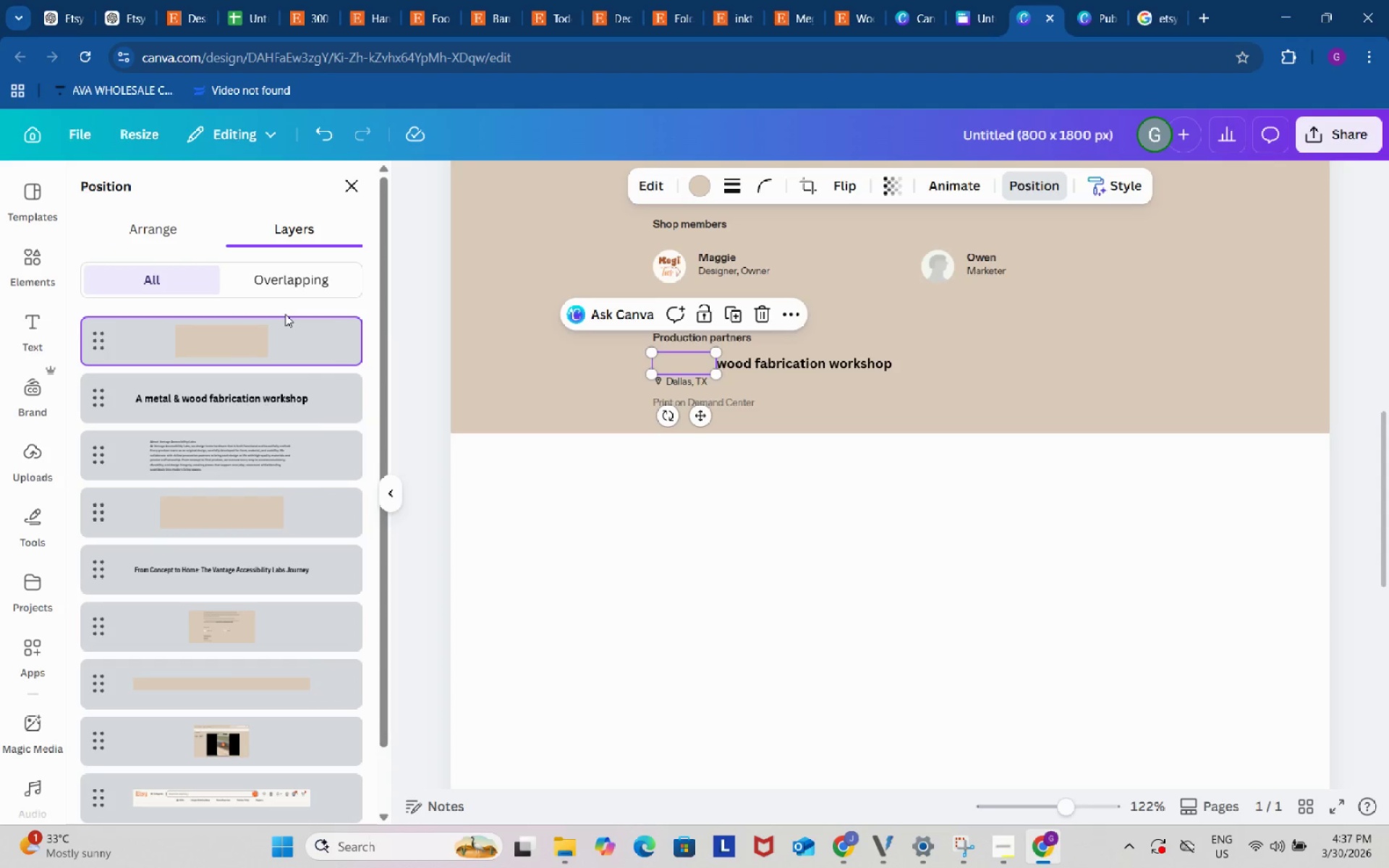 
left_click_drag(start_coordinate=[291, 331], to_coordinate=[300, 404])
 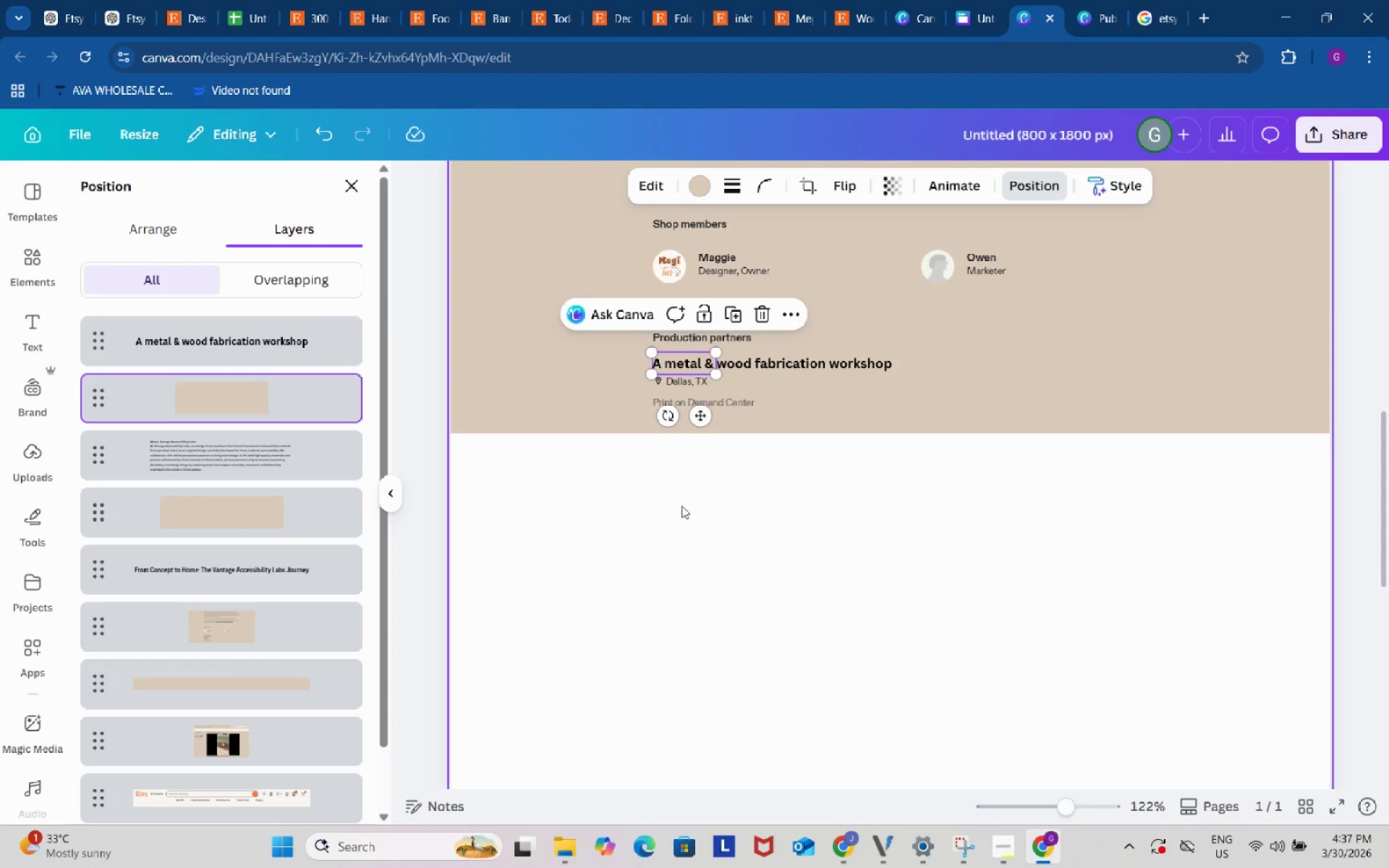 
left_click([713, 506])
 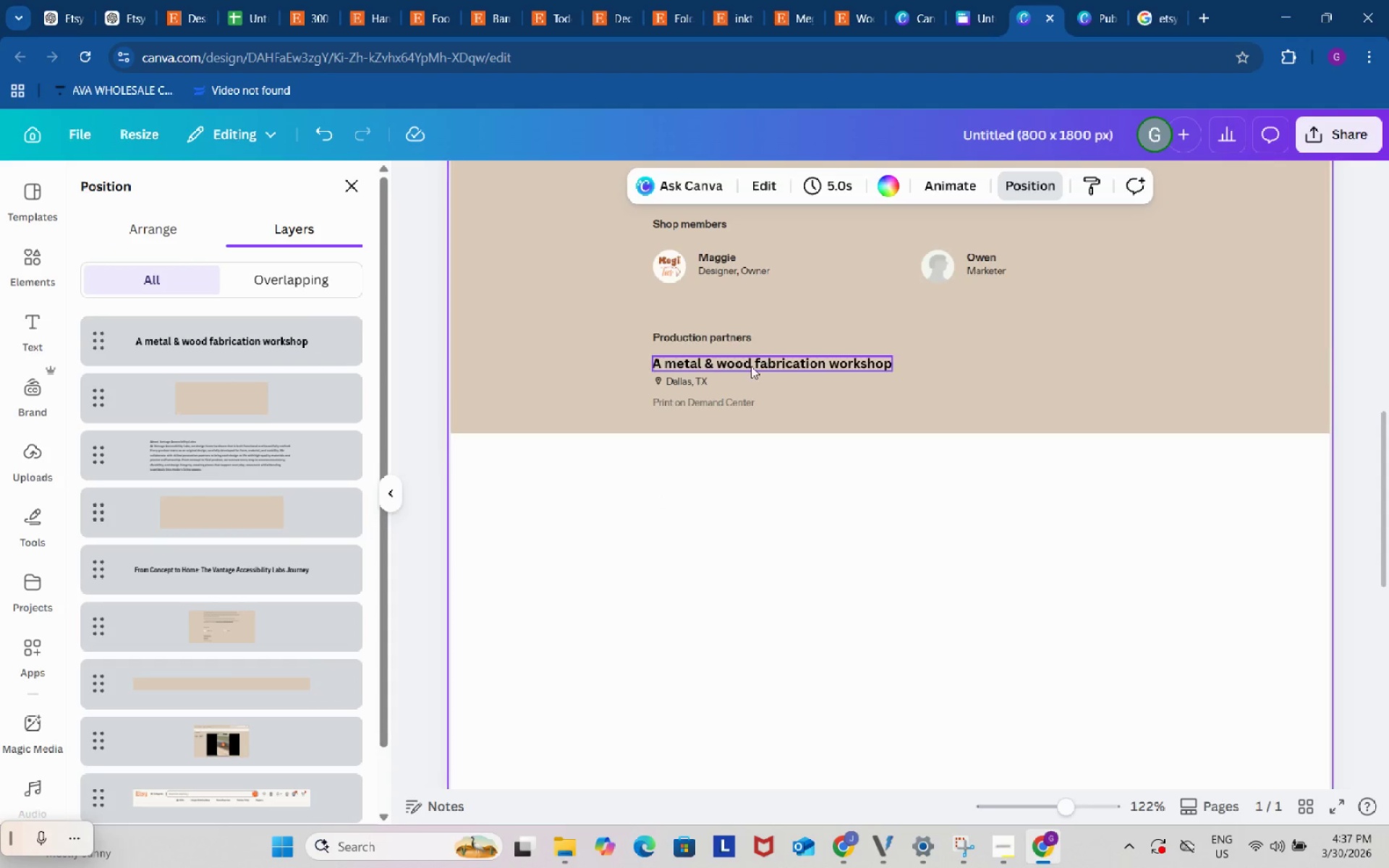 
left_click([751, 366])
 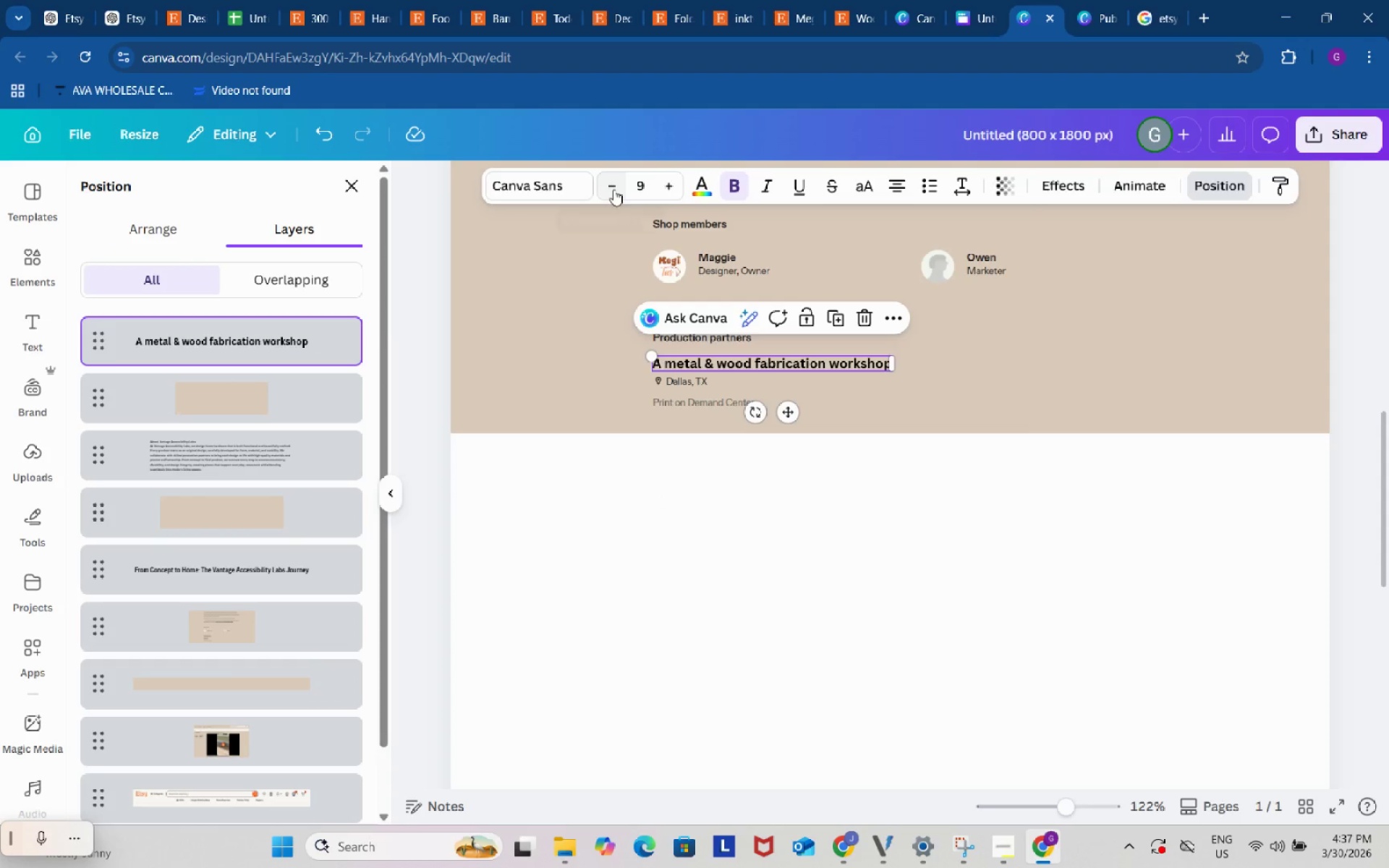 
left_click([613, 187])
 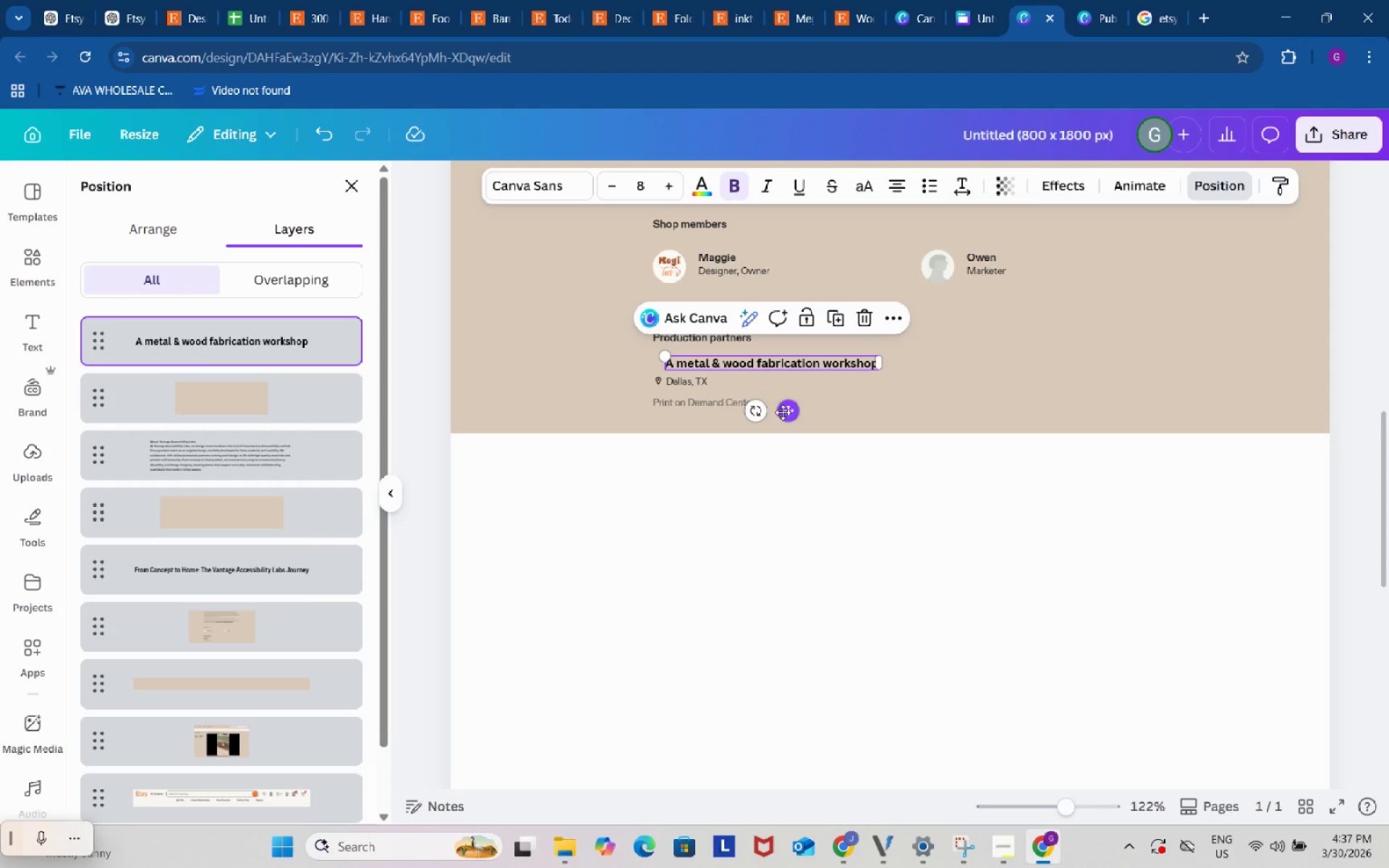 
left_click_drag(start_coordinate=[786, 412], to_coordinate=[775, 412])
 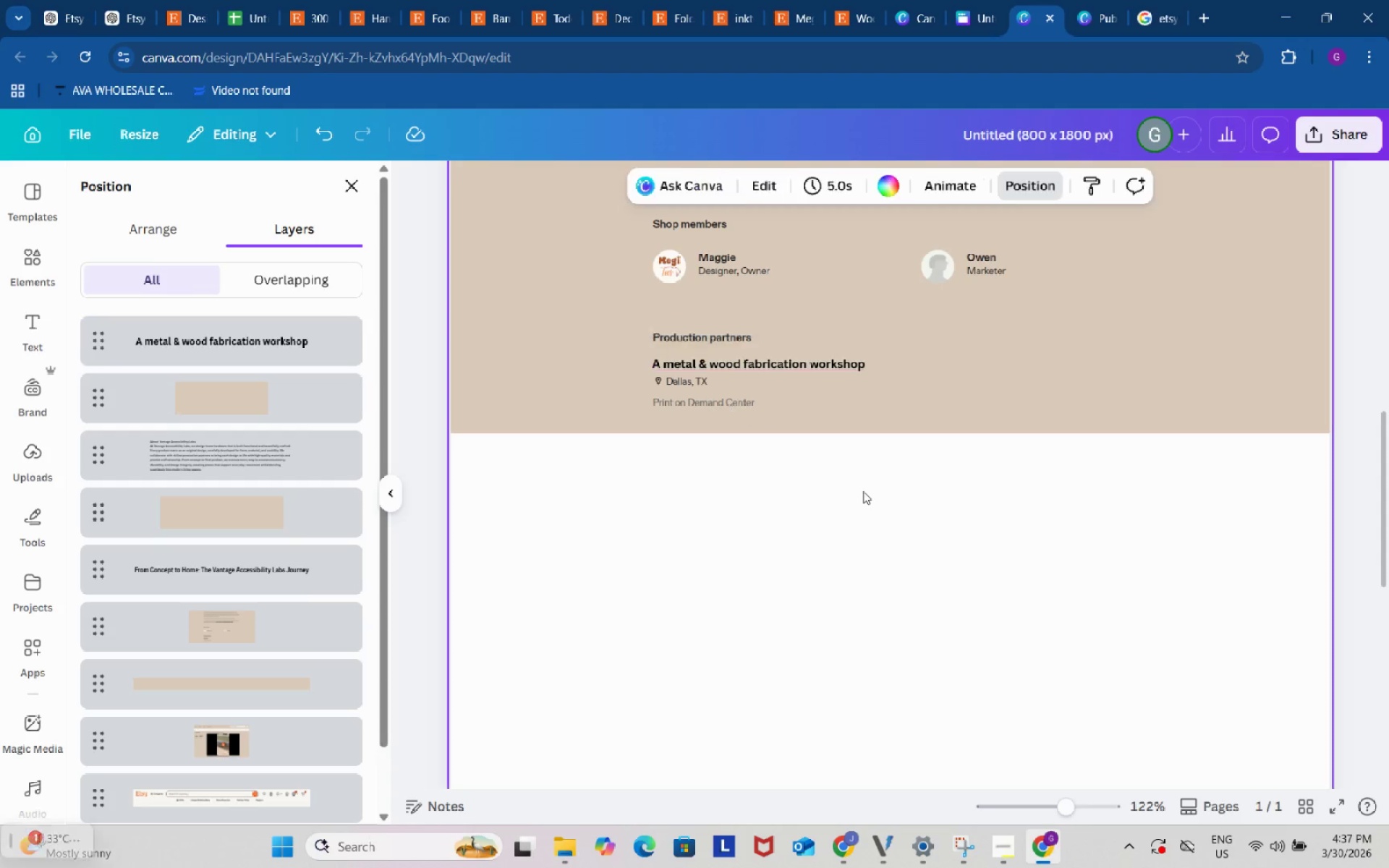 
double_click([863, 491])
 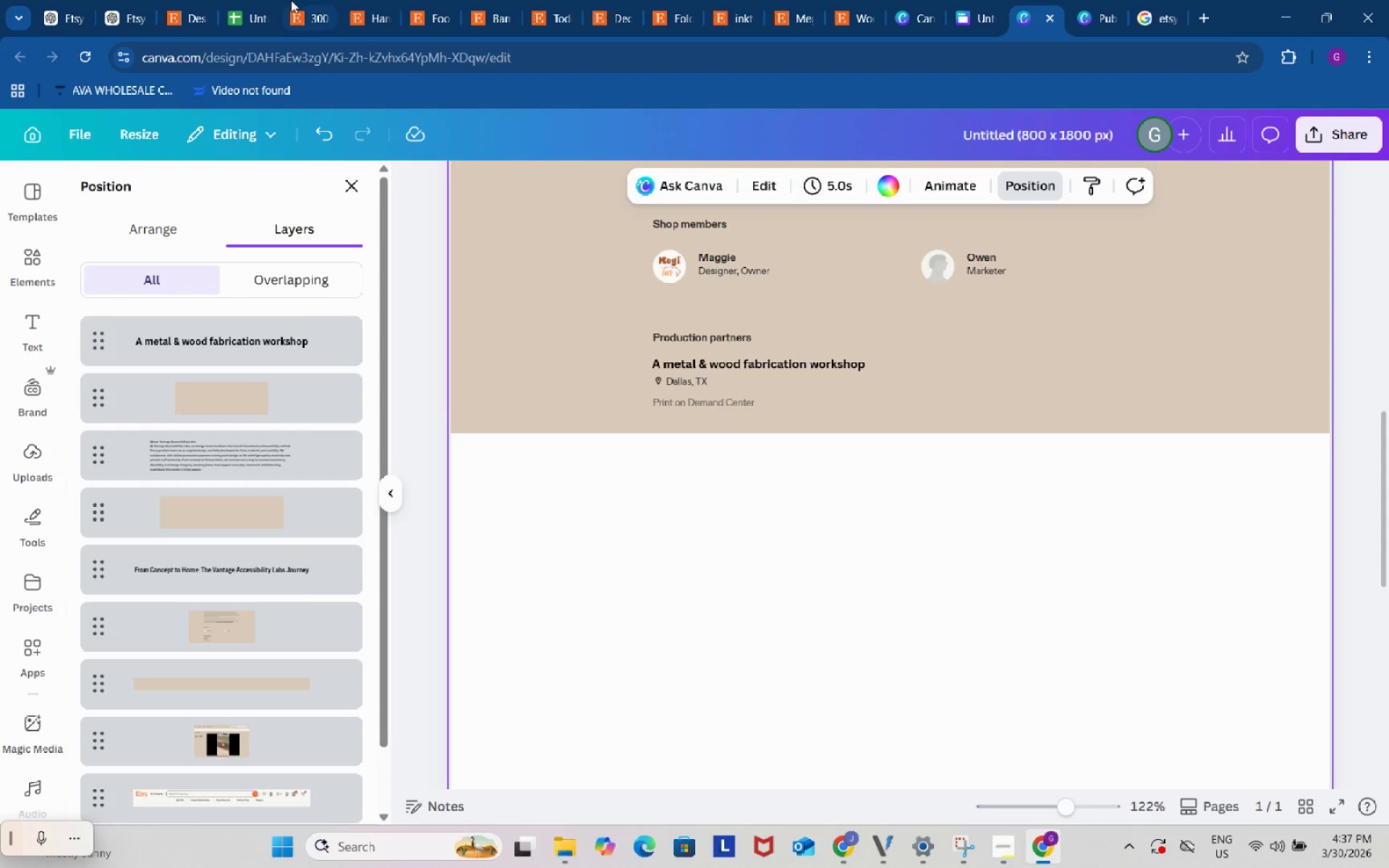 
left_click([119, 0])
 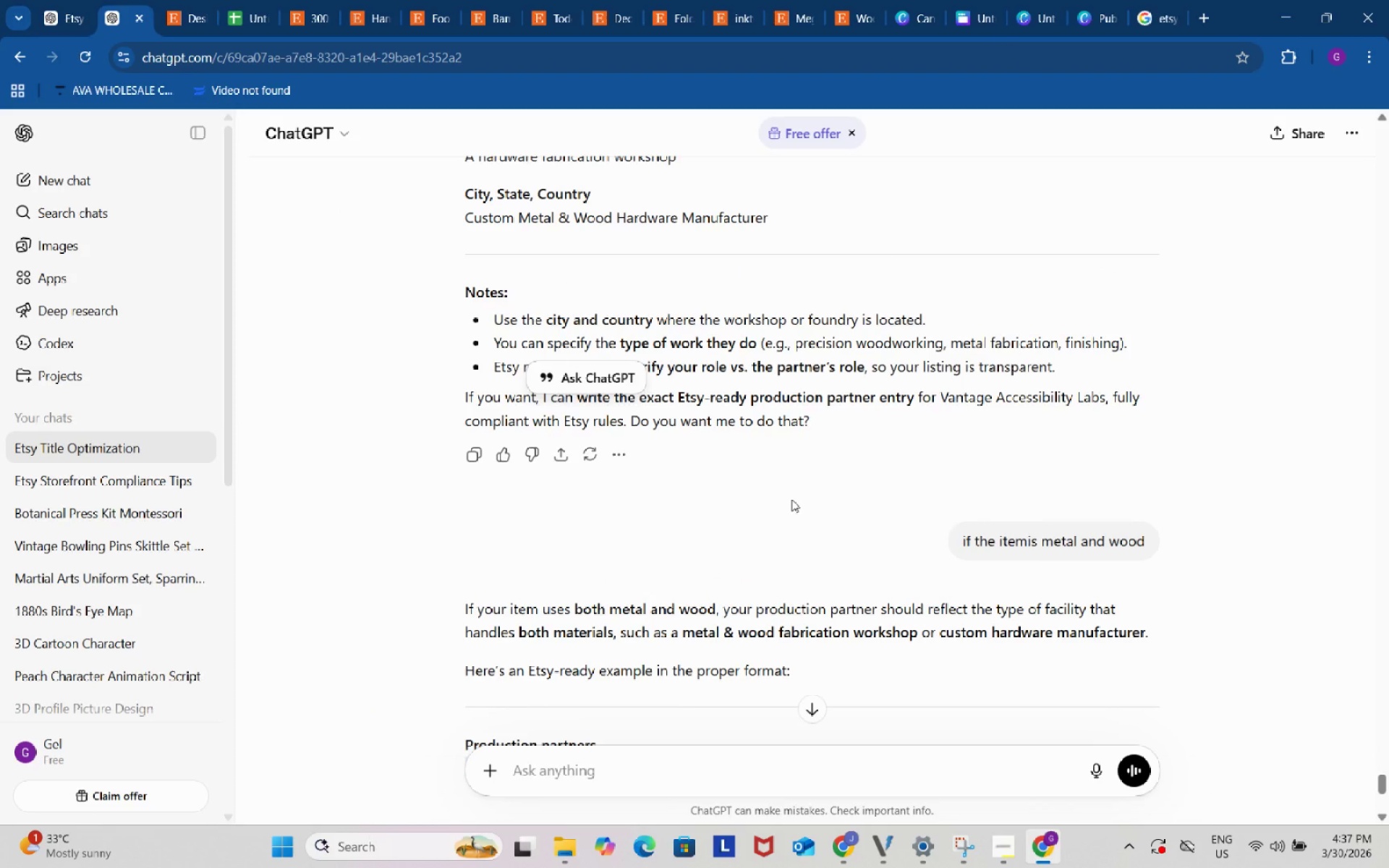 
scroll: coordinate [791, 499], scroll_direction: down, amount: 8.0
 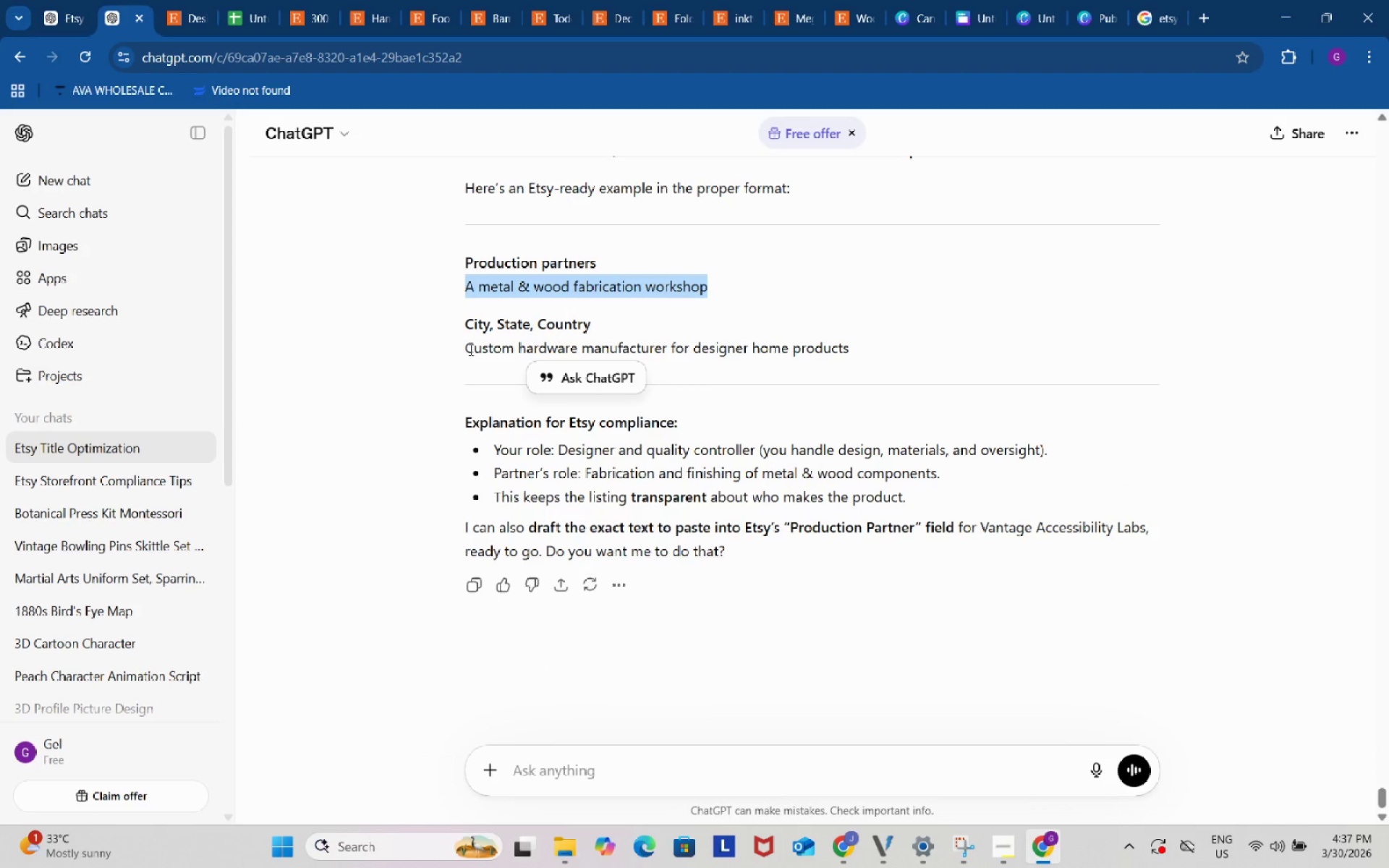 
left_click_drag(start_coordinate=[467, 349], to_coordinate=[861, 349])
 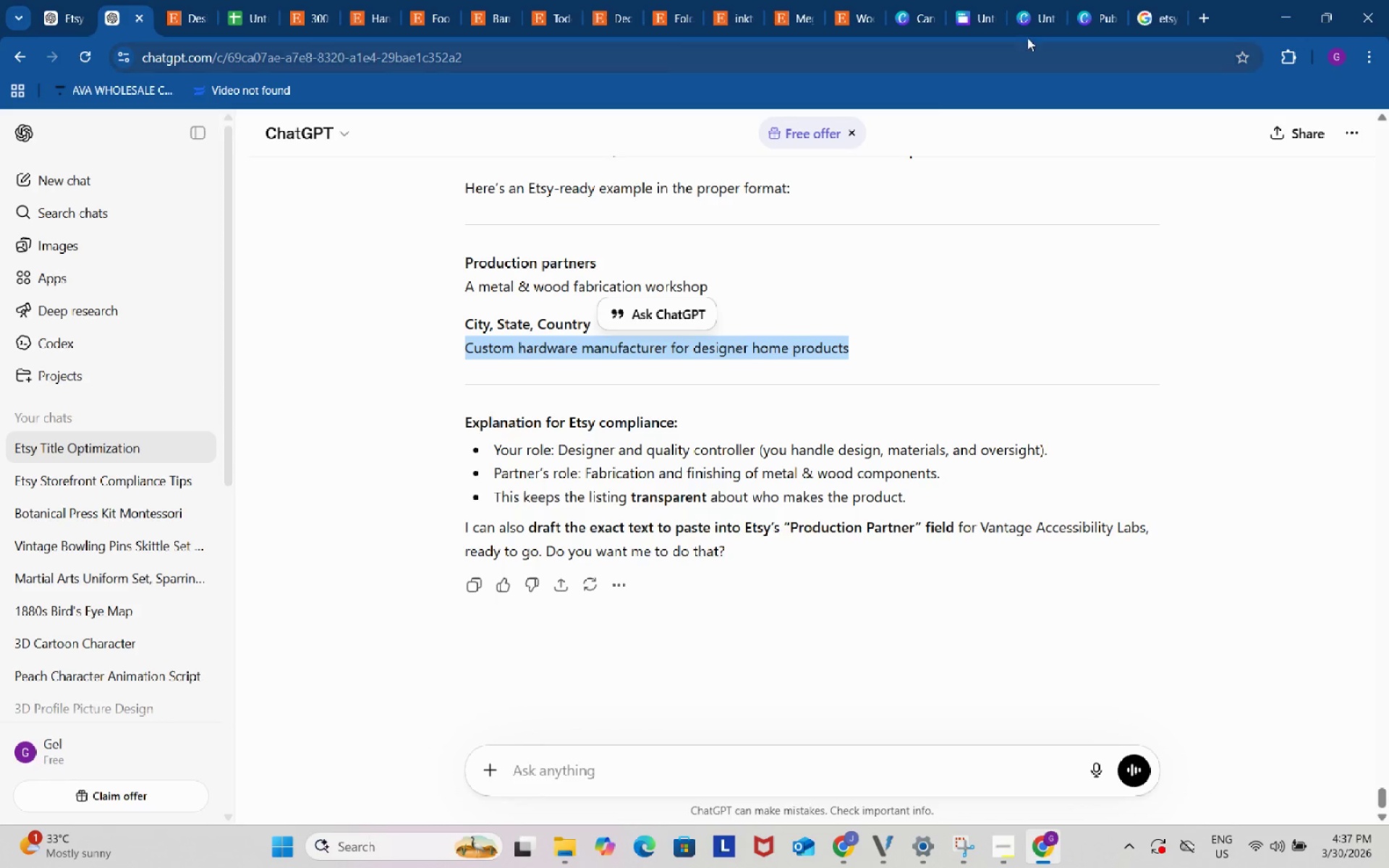 
left_click([1035, 3])
 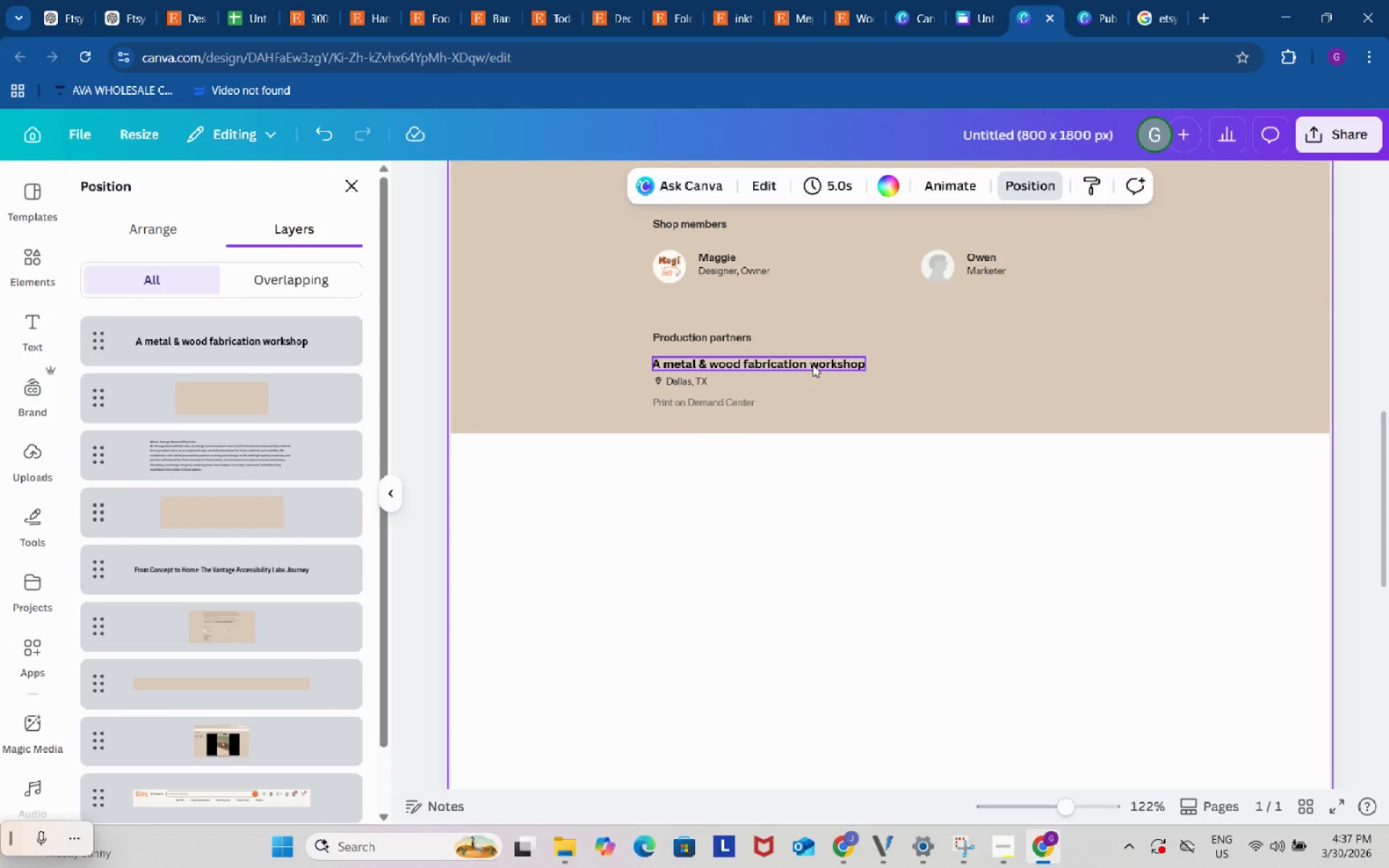 
scroll: coordinate [822, 368], scroll_direction: up, amount: 2.0
 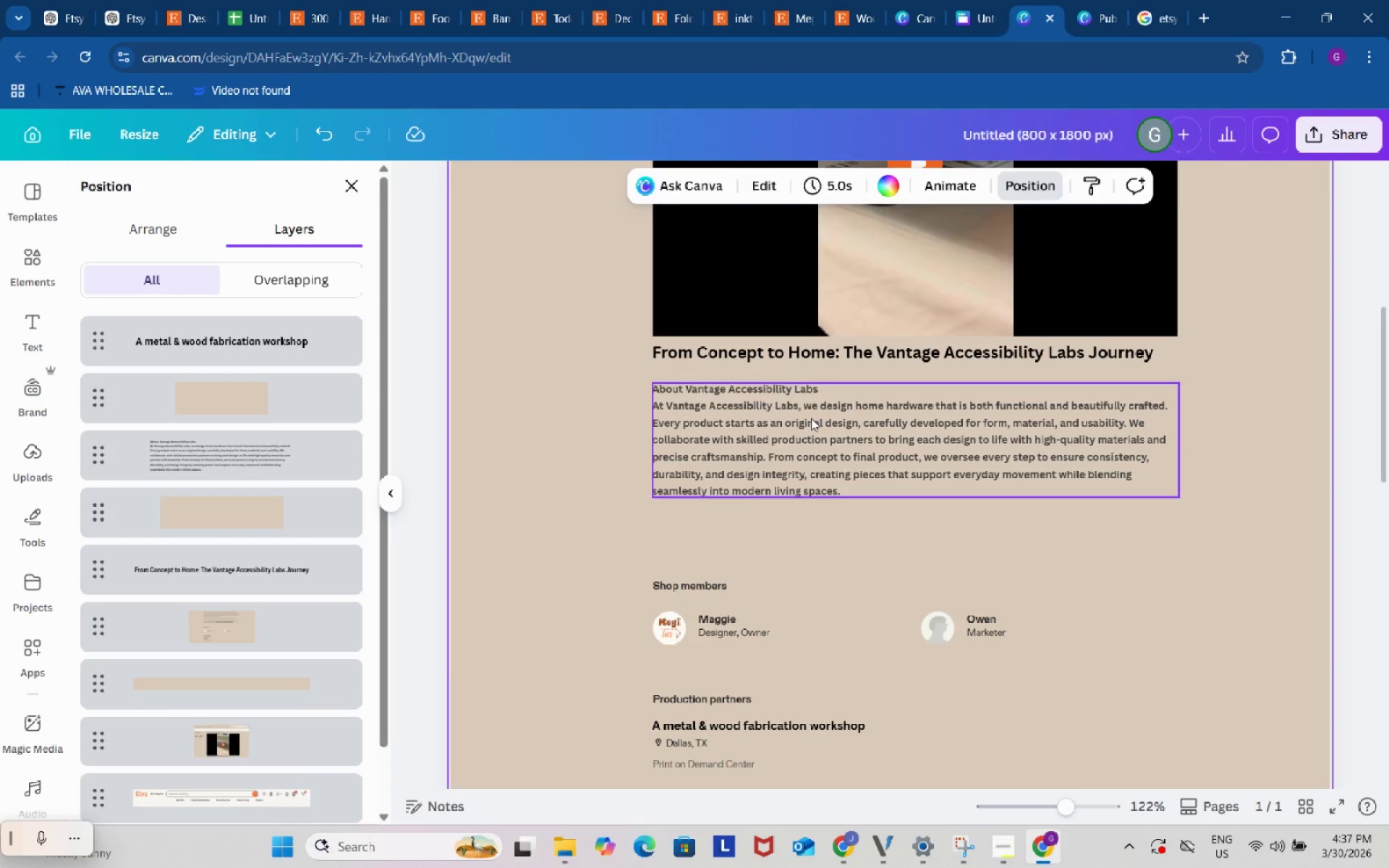 
left_click([811, 418])
 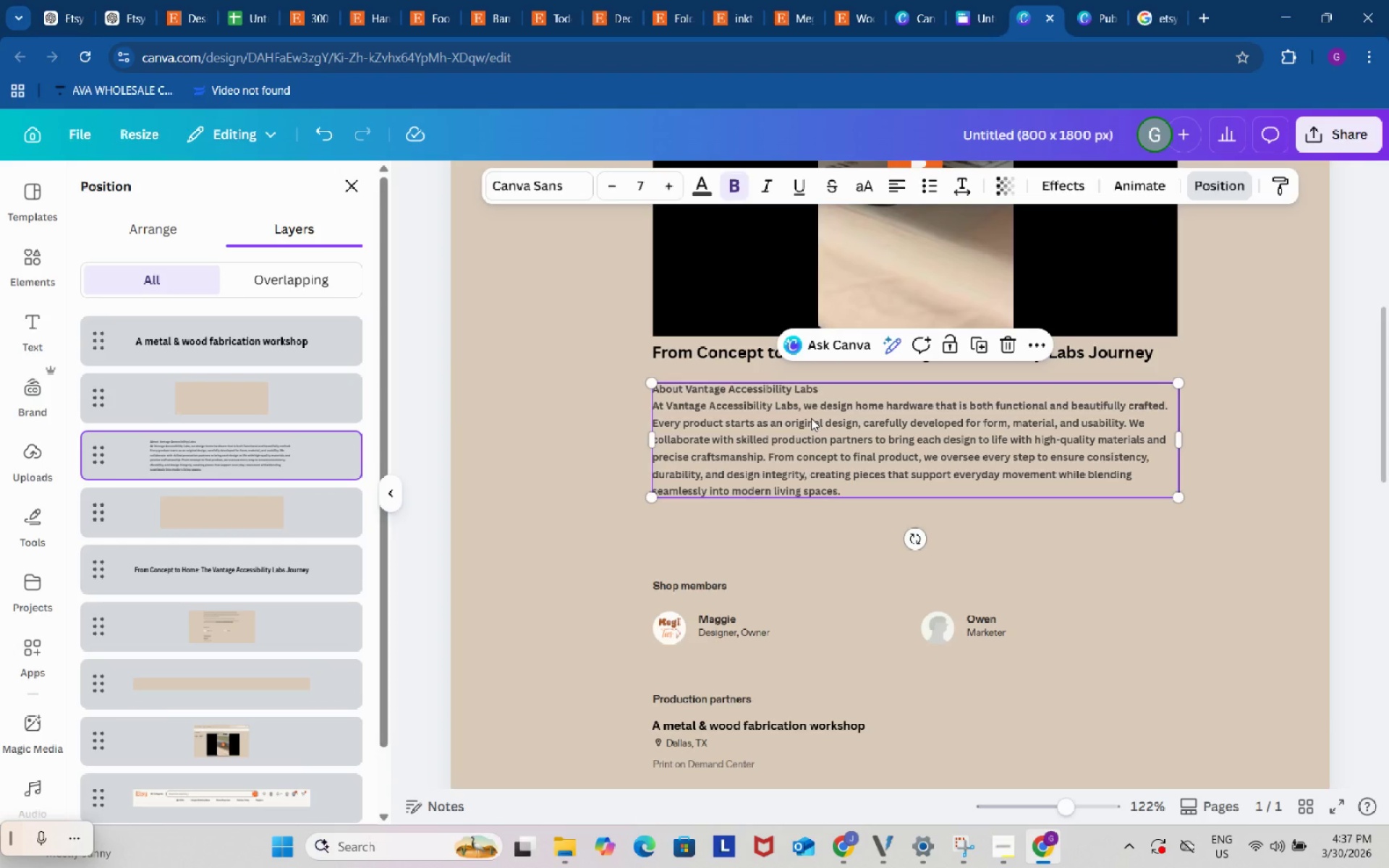 
key(Control+C)
 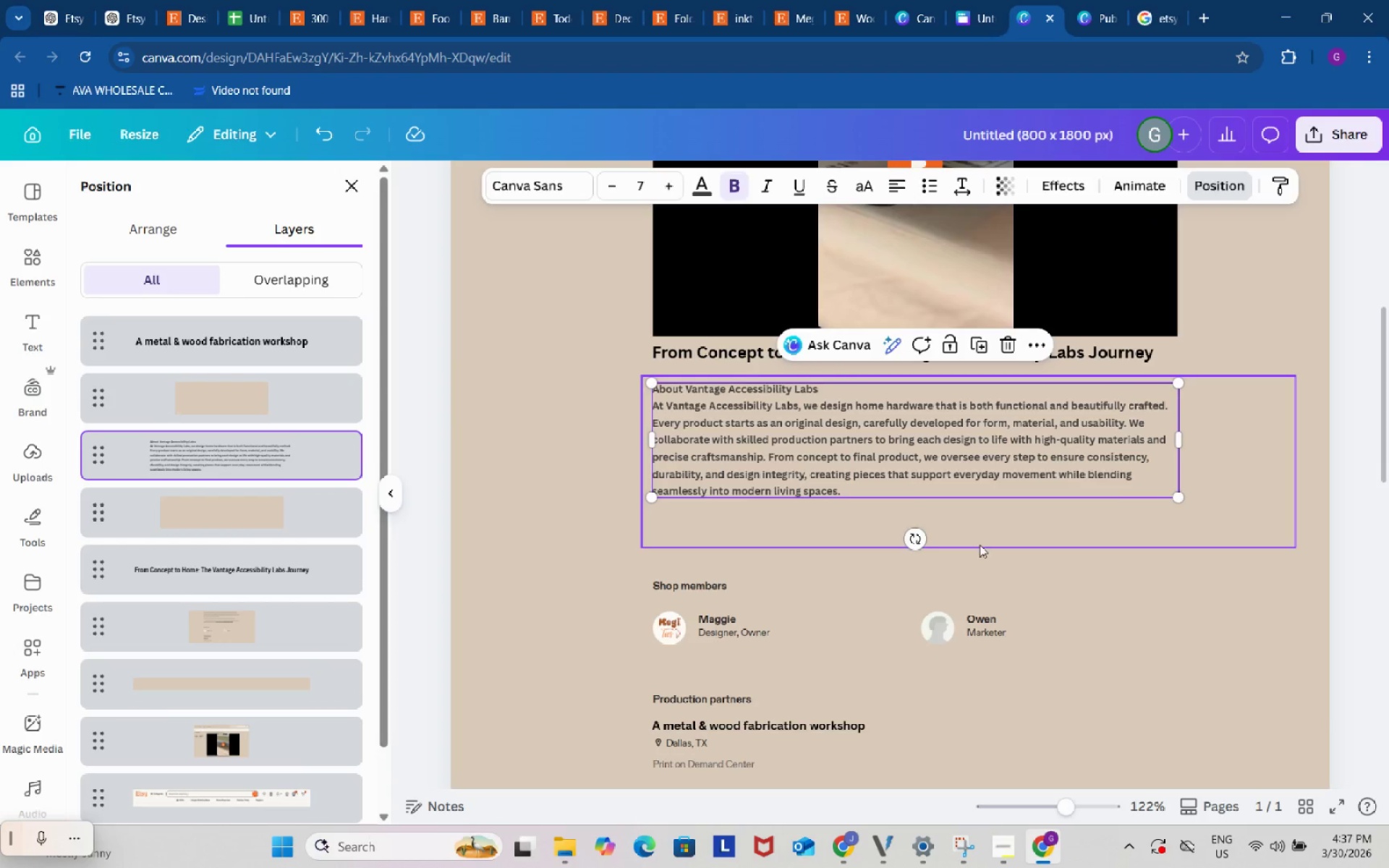 
scroll: coordinate [980, 545], scroll_direction: down, amount: 3.0
 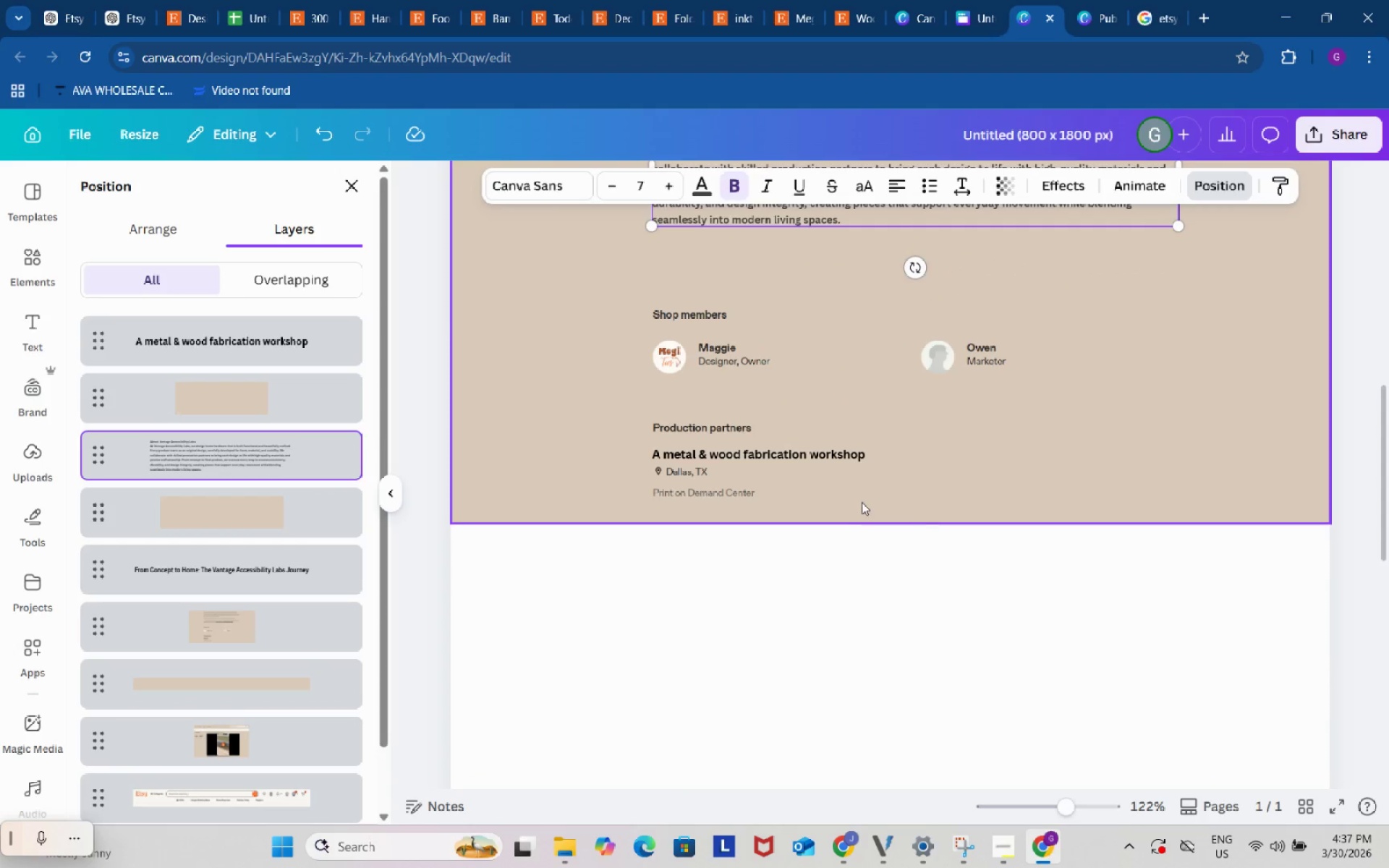 
left_click([860, 498])
 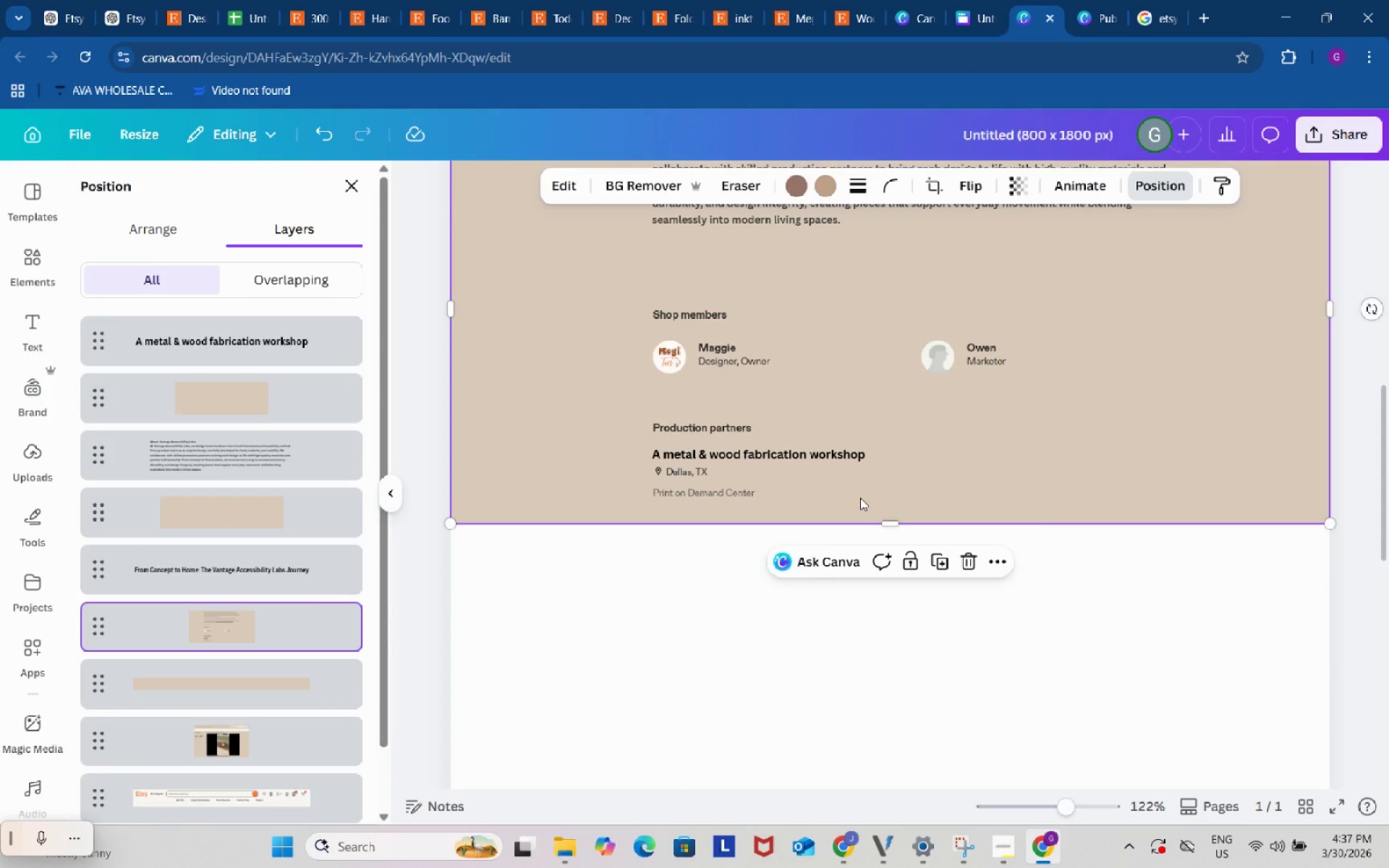 
key(Control+V)
 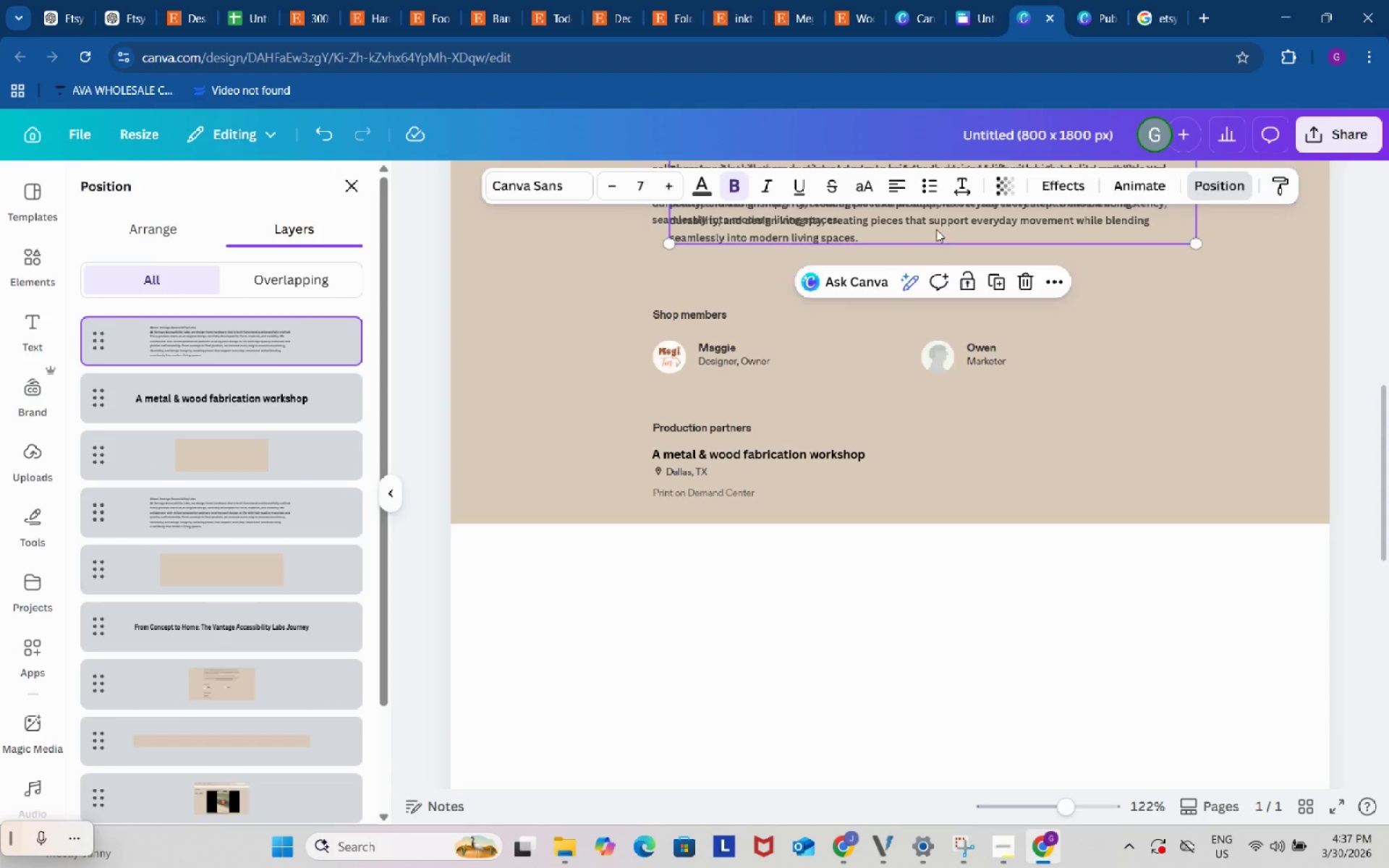 
left_click_drag(start_coordinate=[940, 218], to_coordinate=[961, 516])
 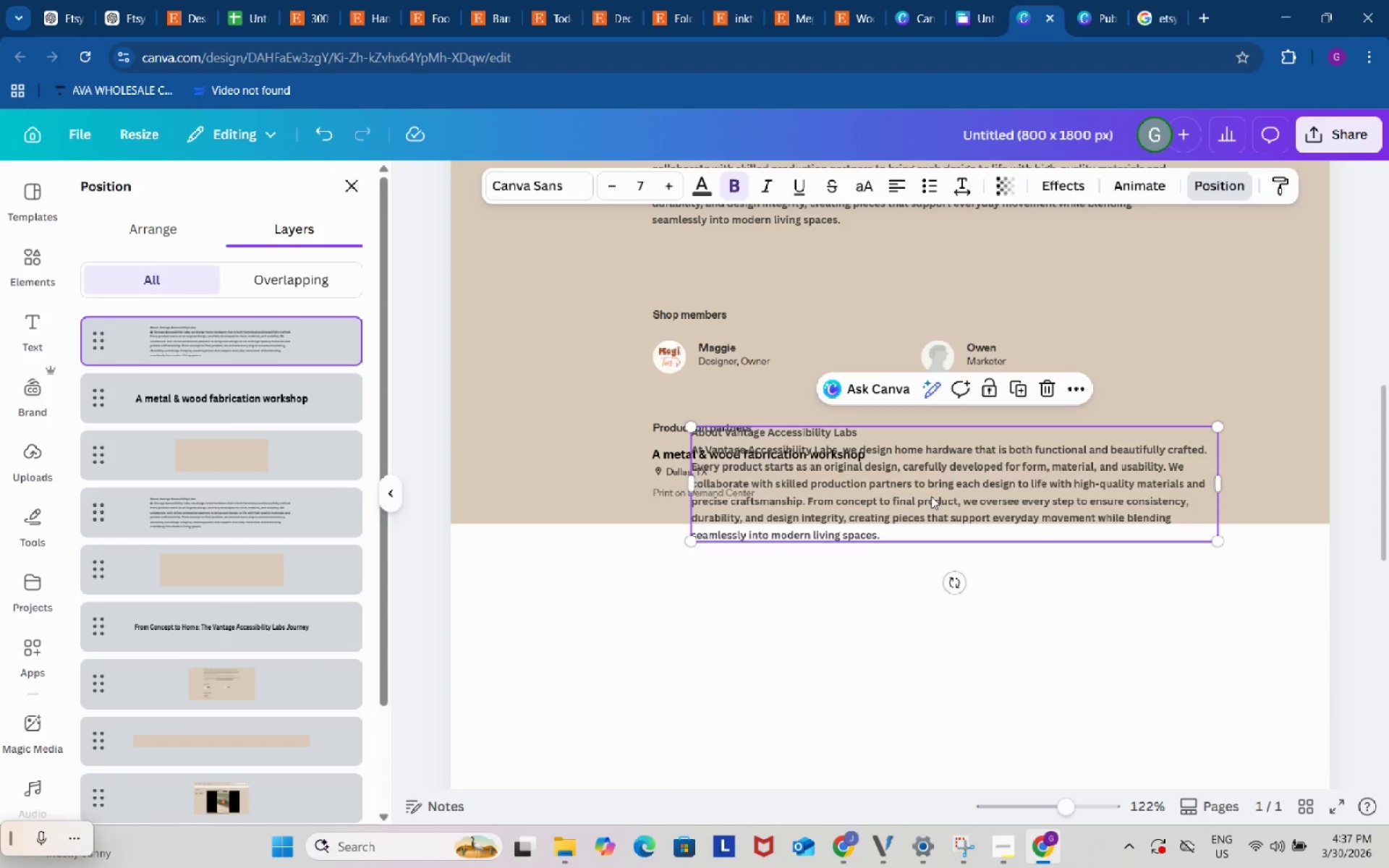 
left_click([931, 496])
 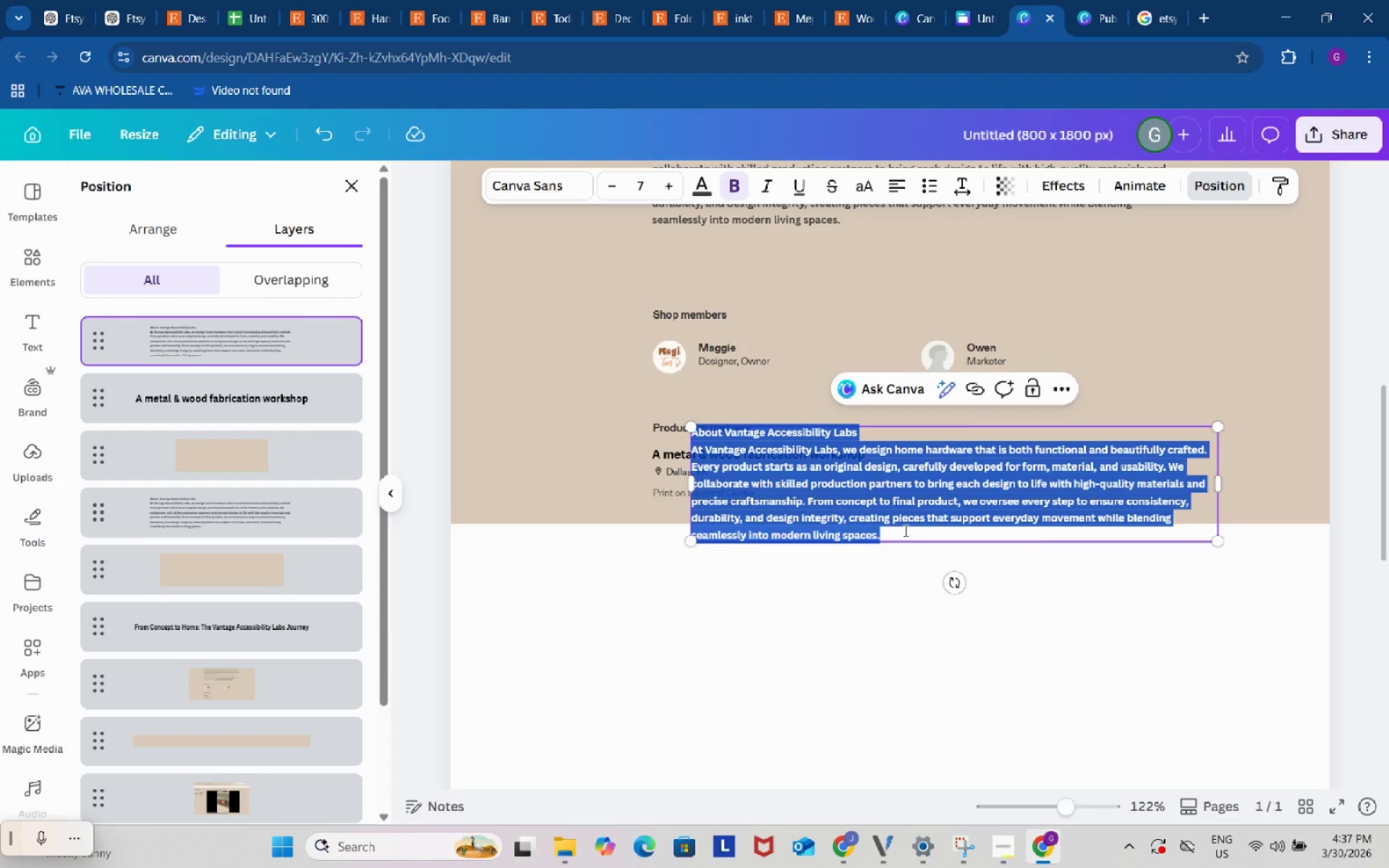 
left_click([904, 530])
 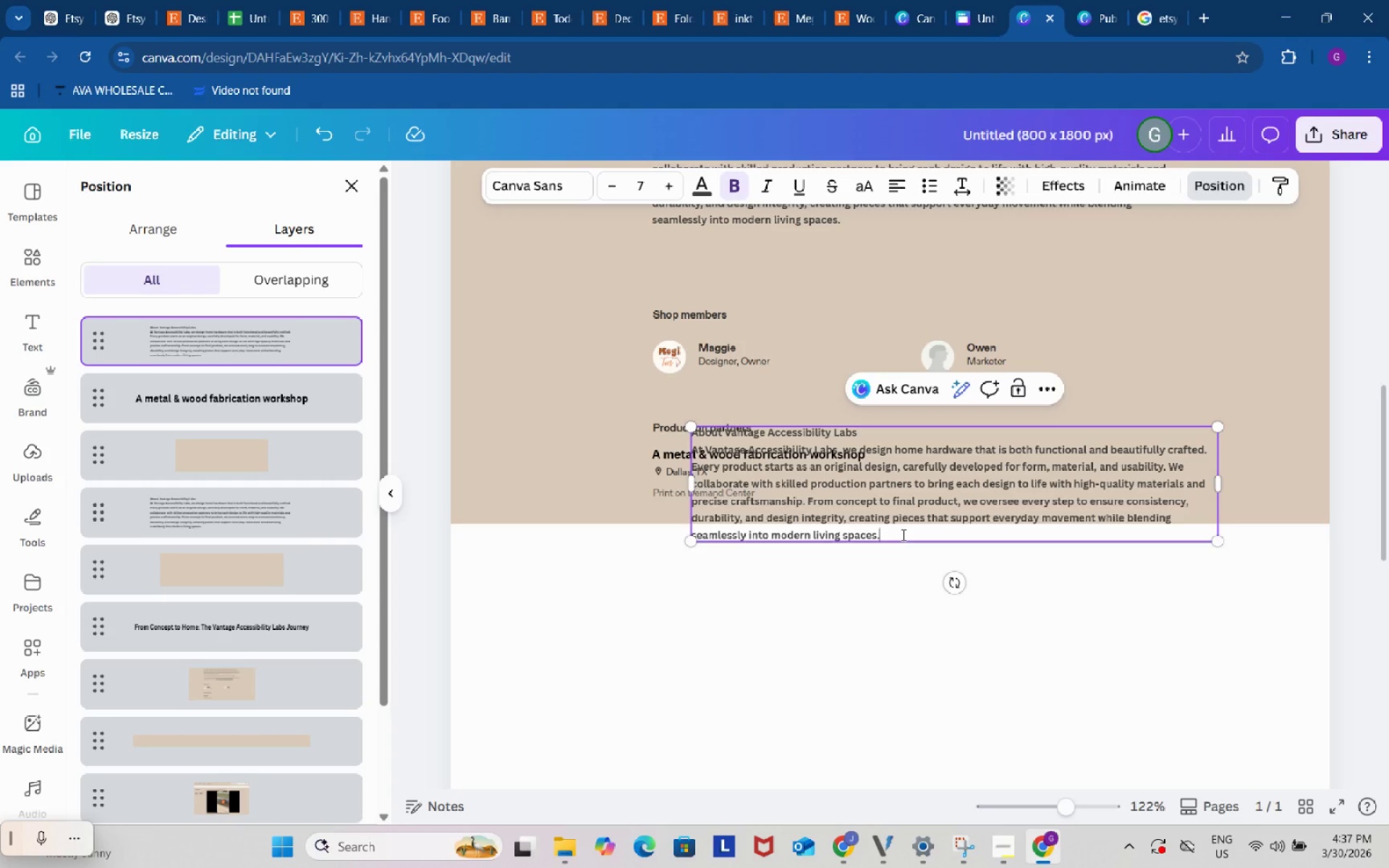 
left_click_drag(start_coordinate=[902, 534], to_coordinate=[673, 456])
 